 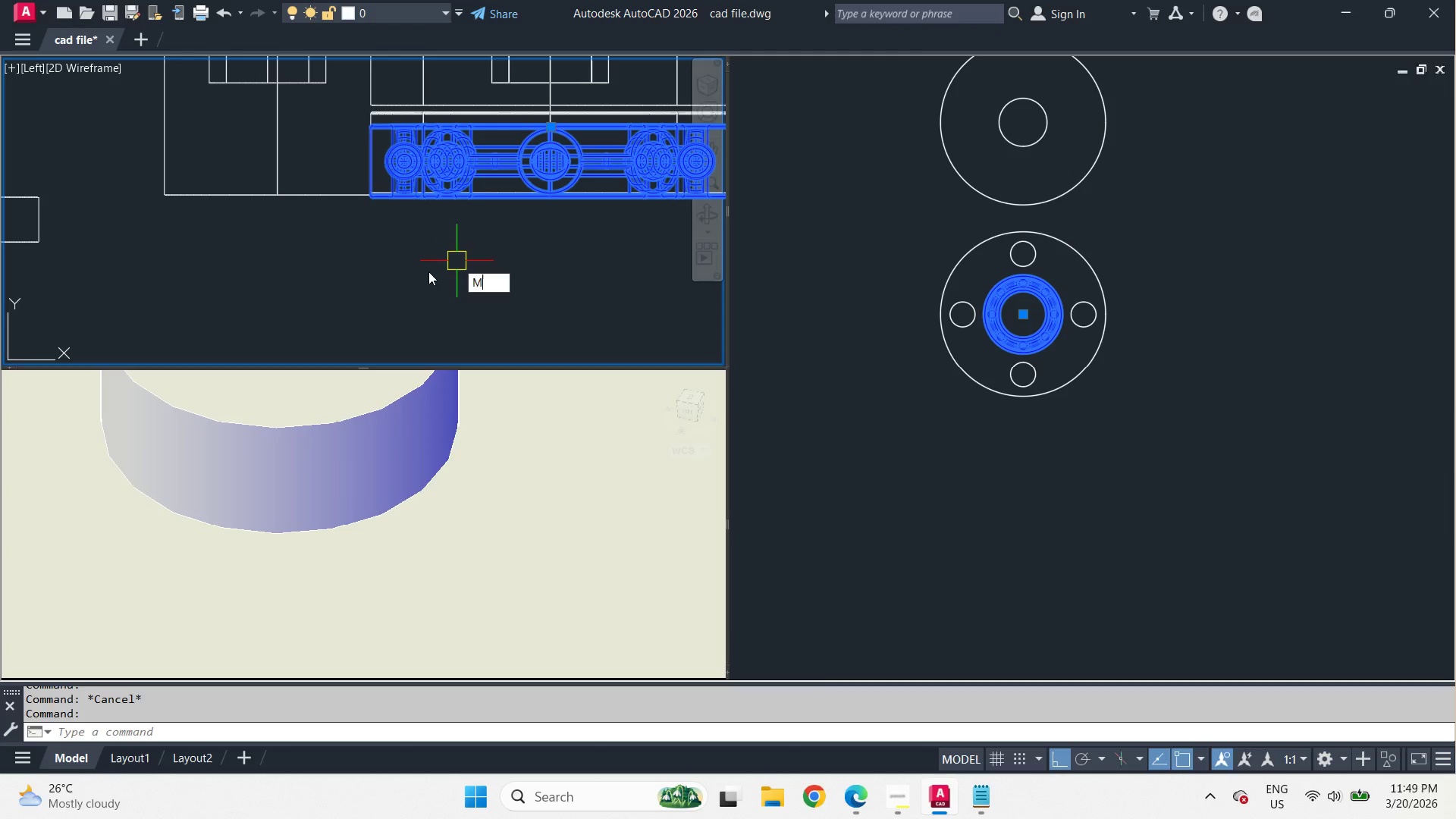 
key(Space)
 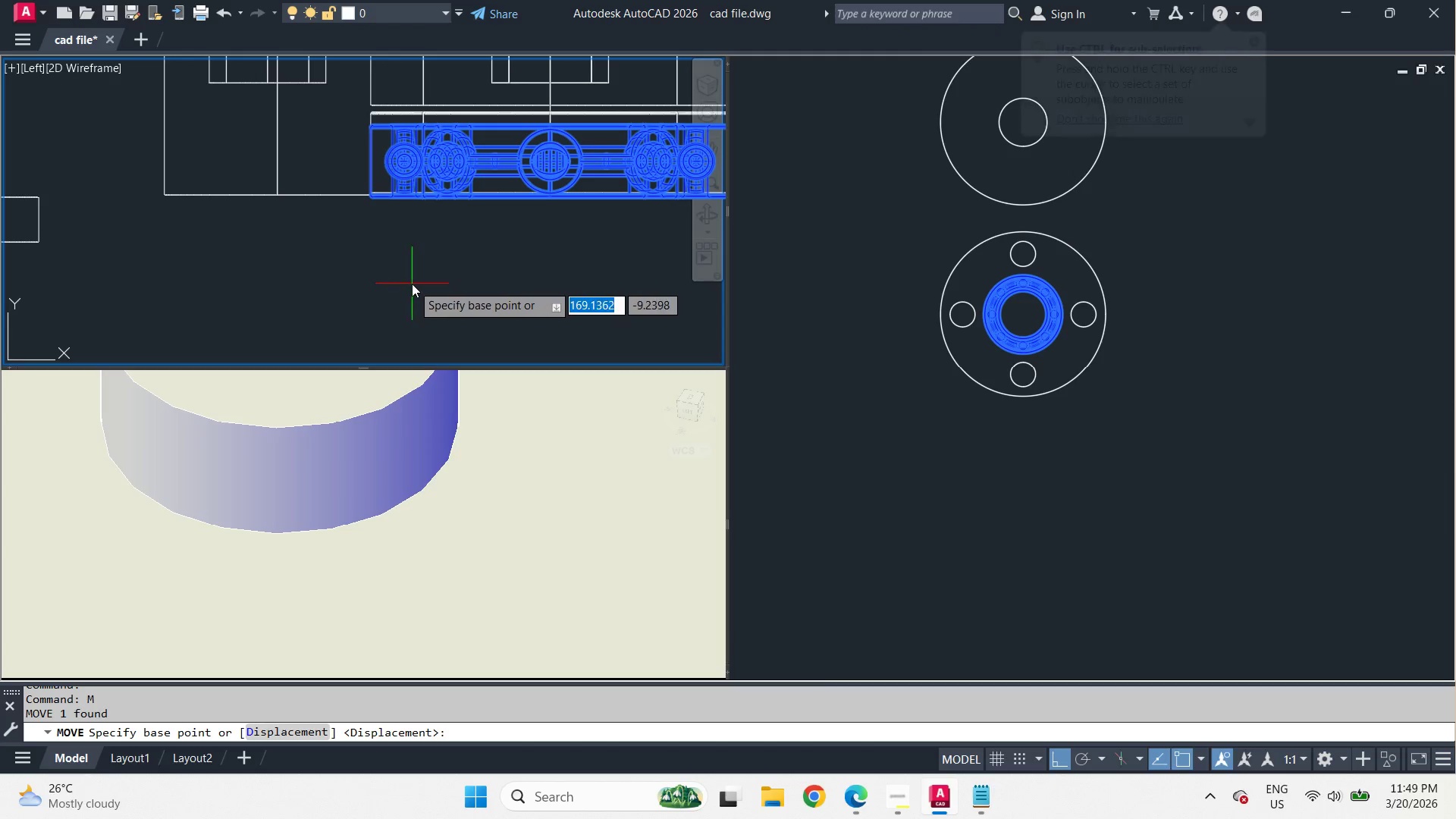 
left_click([412, 284])
 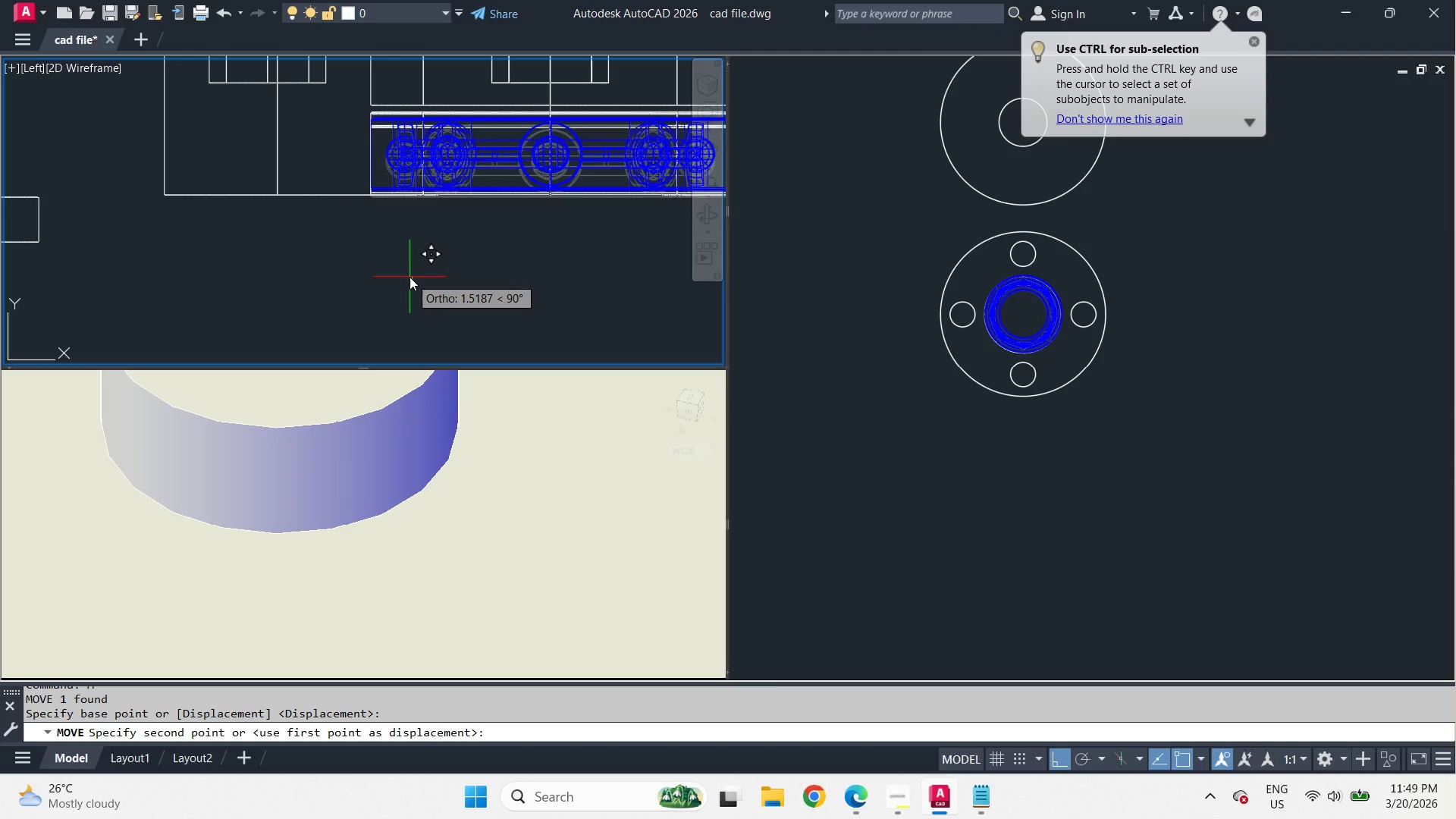 
key(NumpadDecimal)
 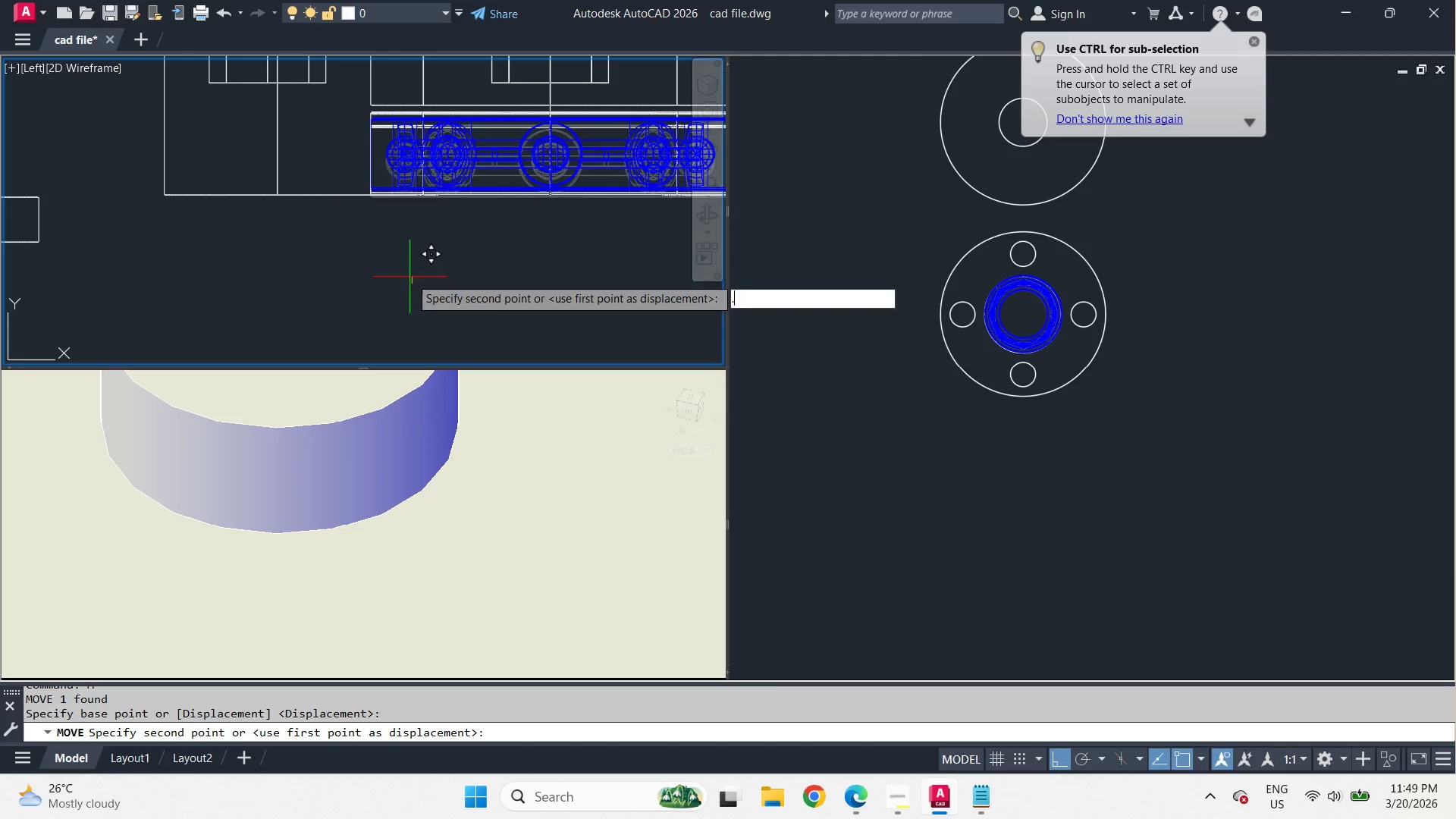 
key(Numpad5)
 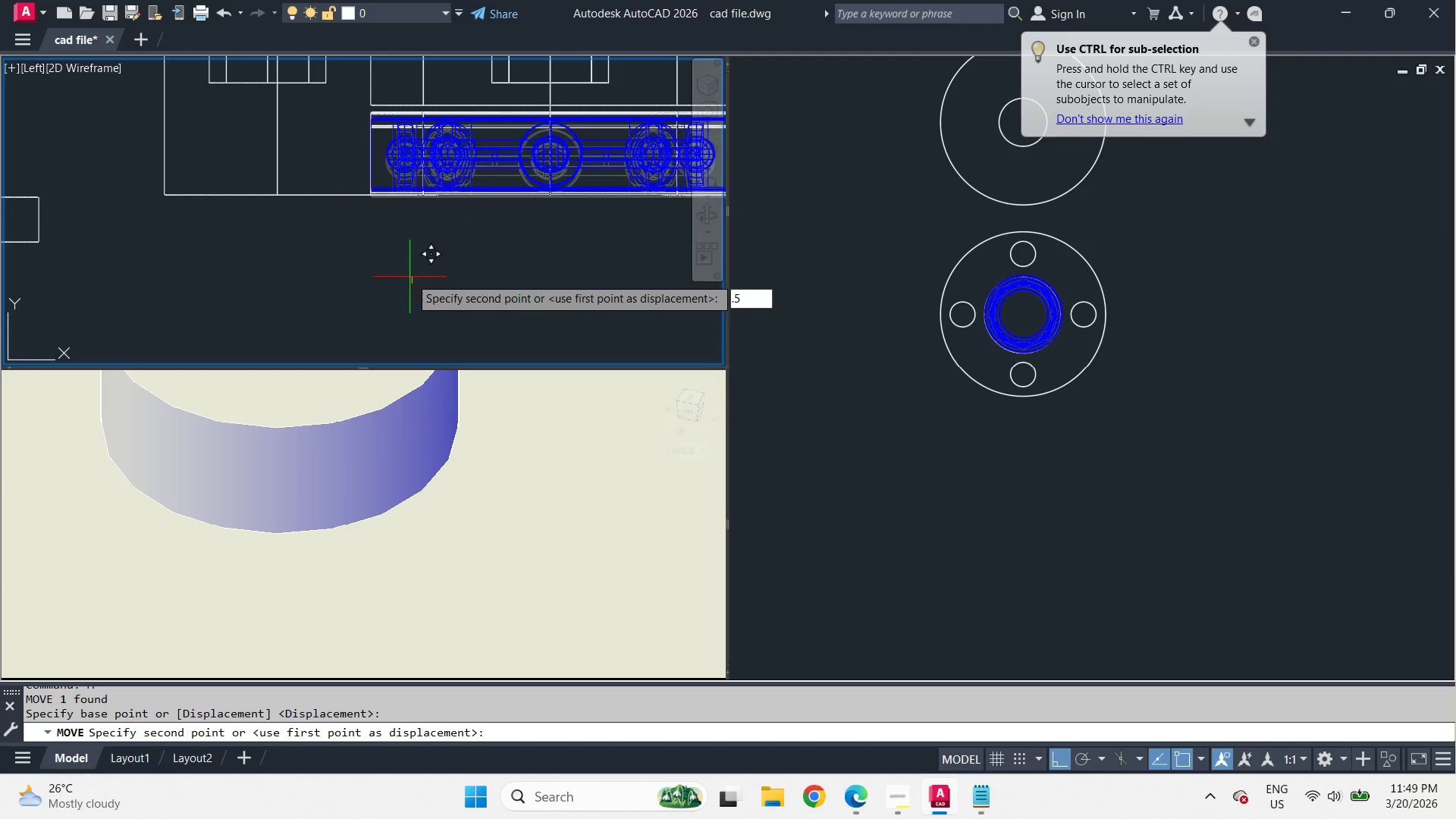 
key(NumpadEnter)
 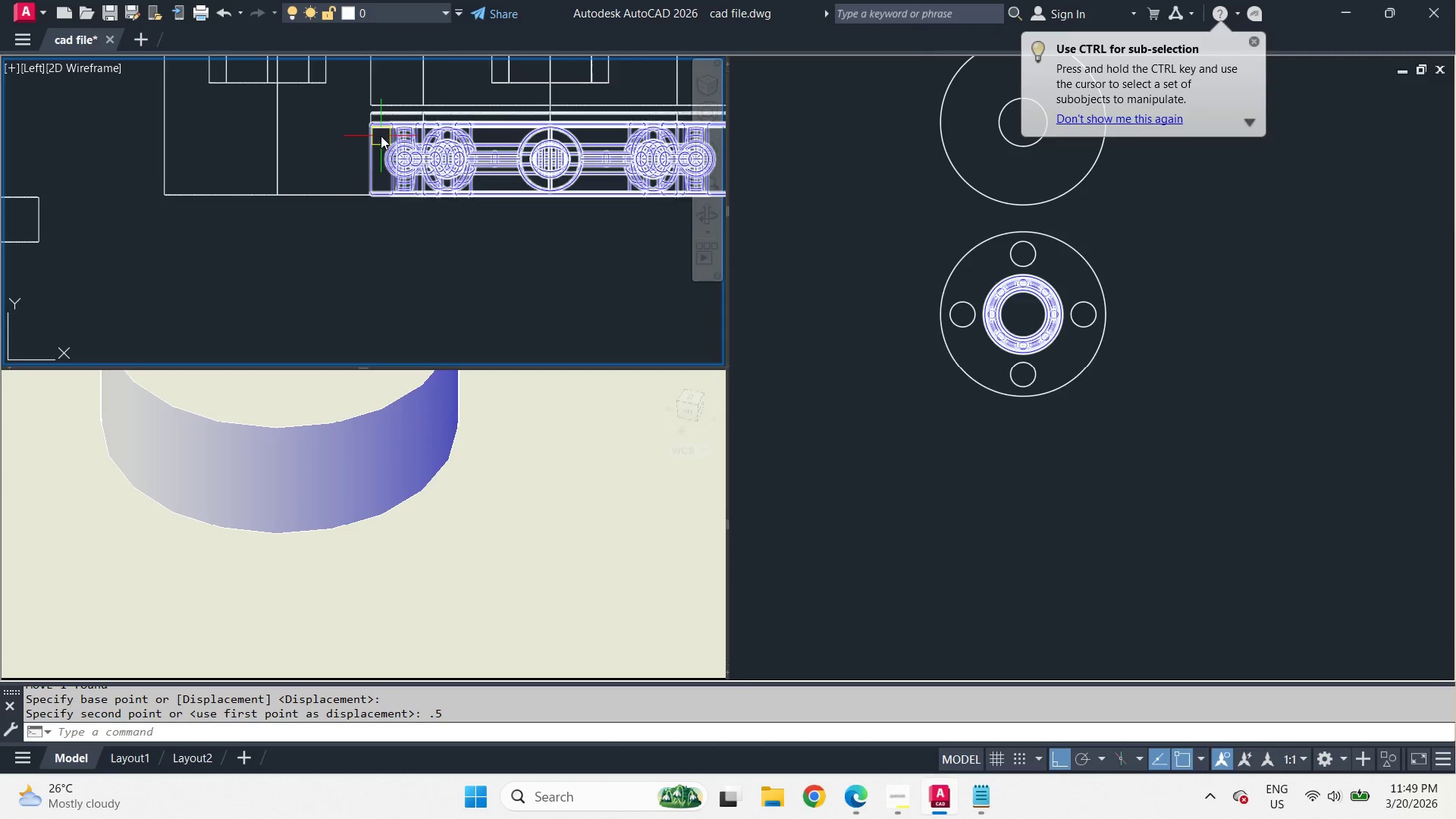 
scroll: coordinate [366, 96], scroll_direction: up, amount: 3.0
 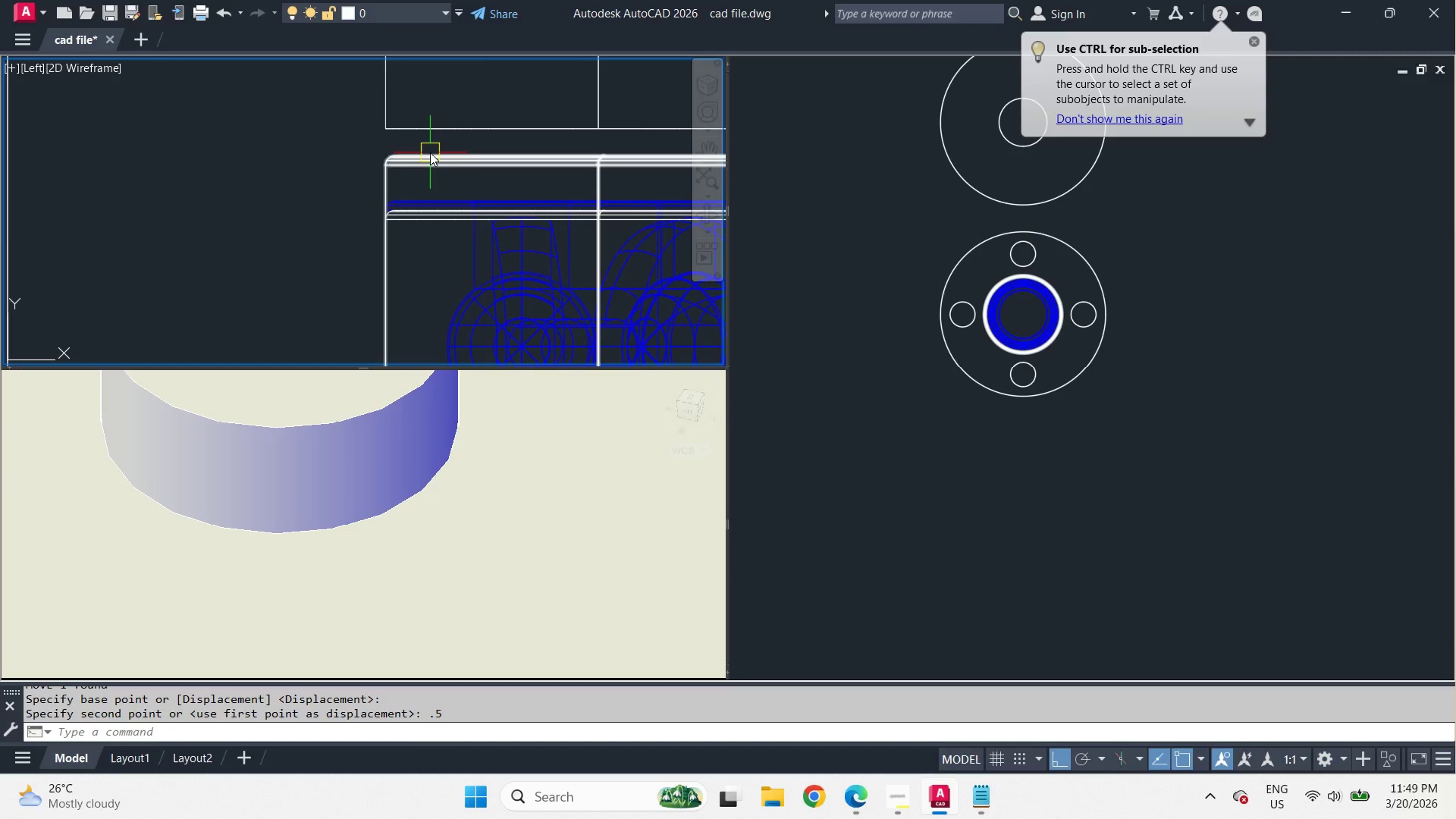 
left_click([430, 152])
 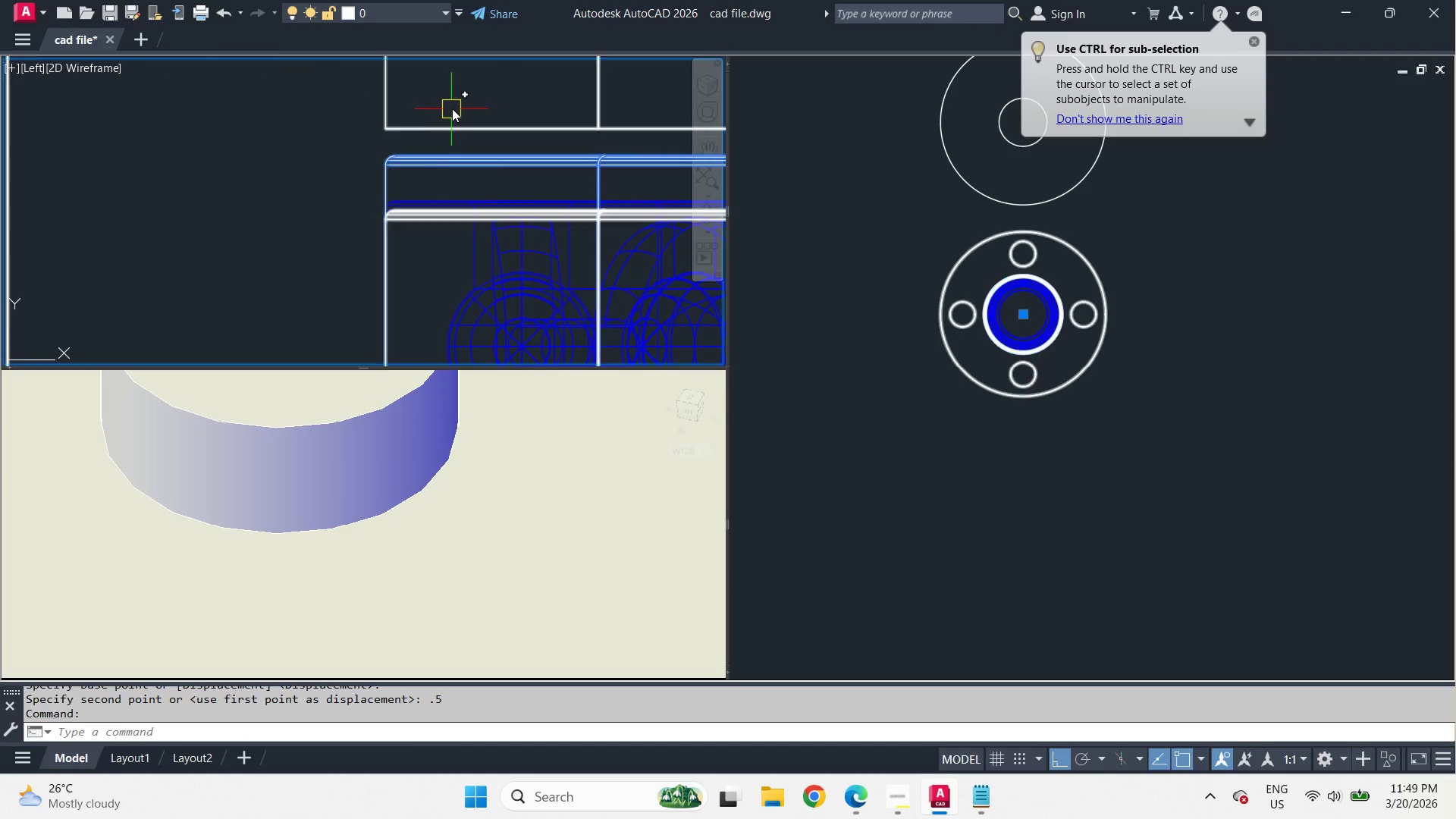 
scroll: coordinate [453, 108], scroll_direction: down, amount: 3.0
 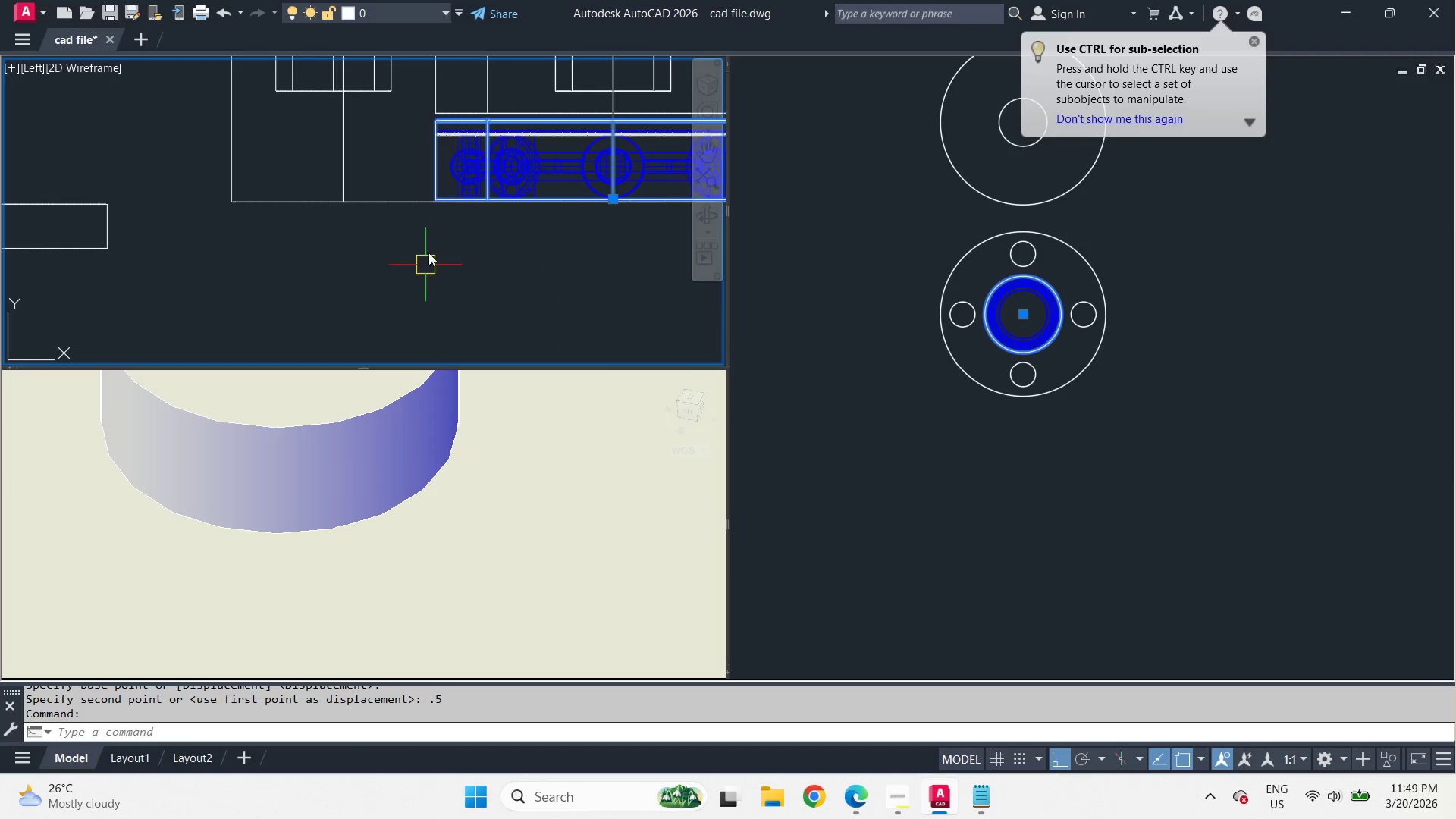 
scroll: coordinate [423, 142], scroll_direction: up, amount: 2.0
 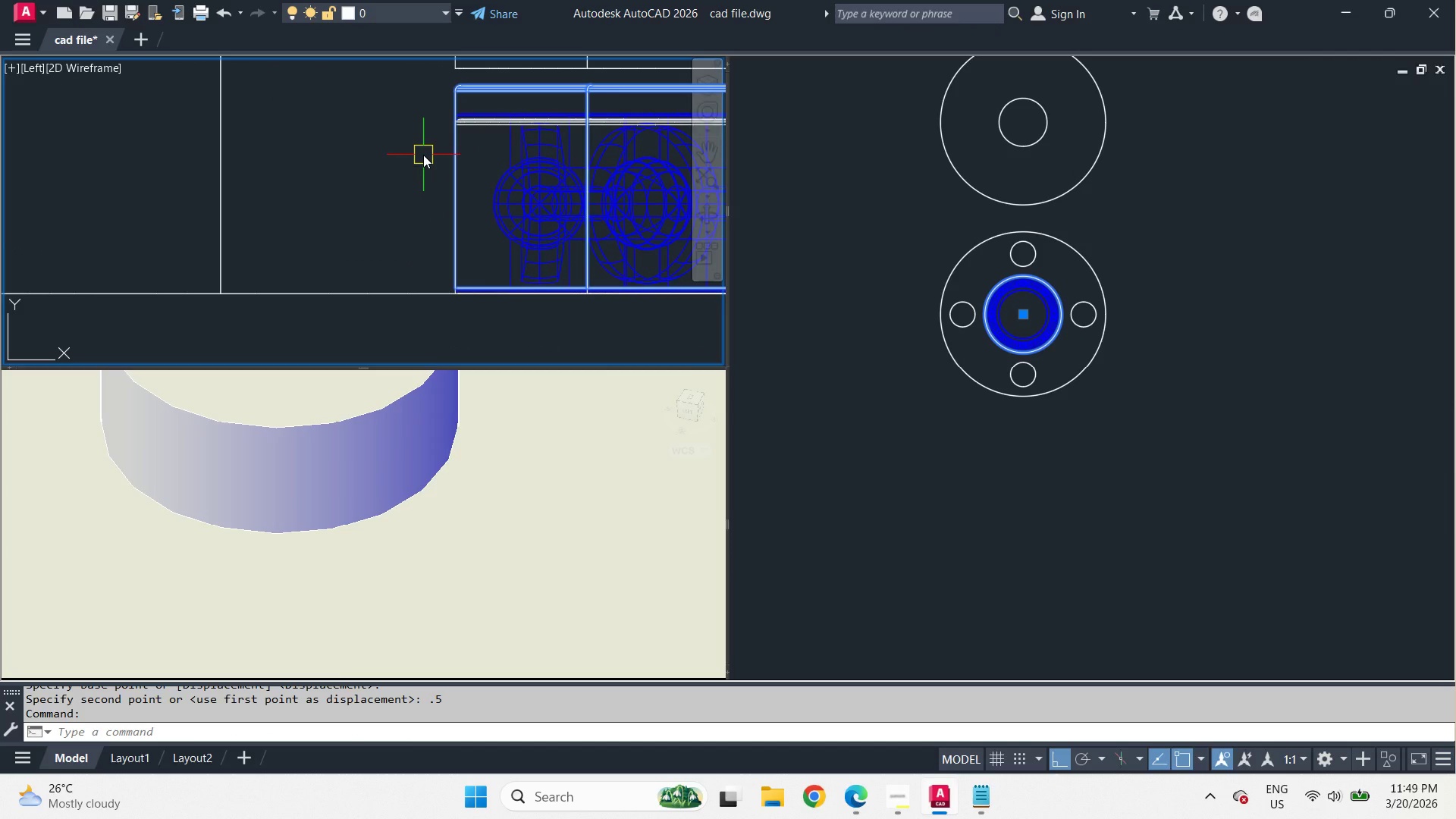 
key(M)
 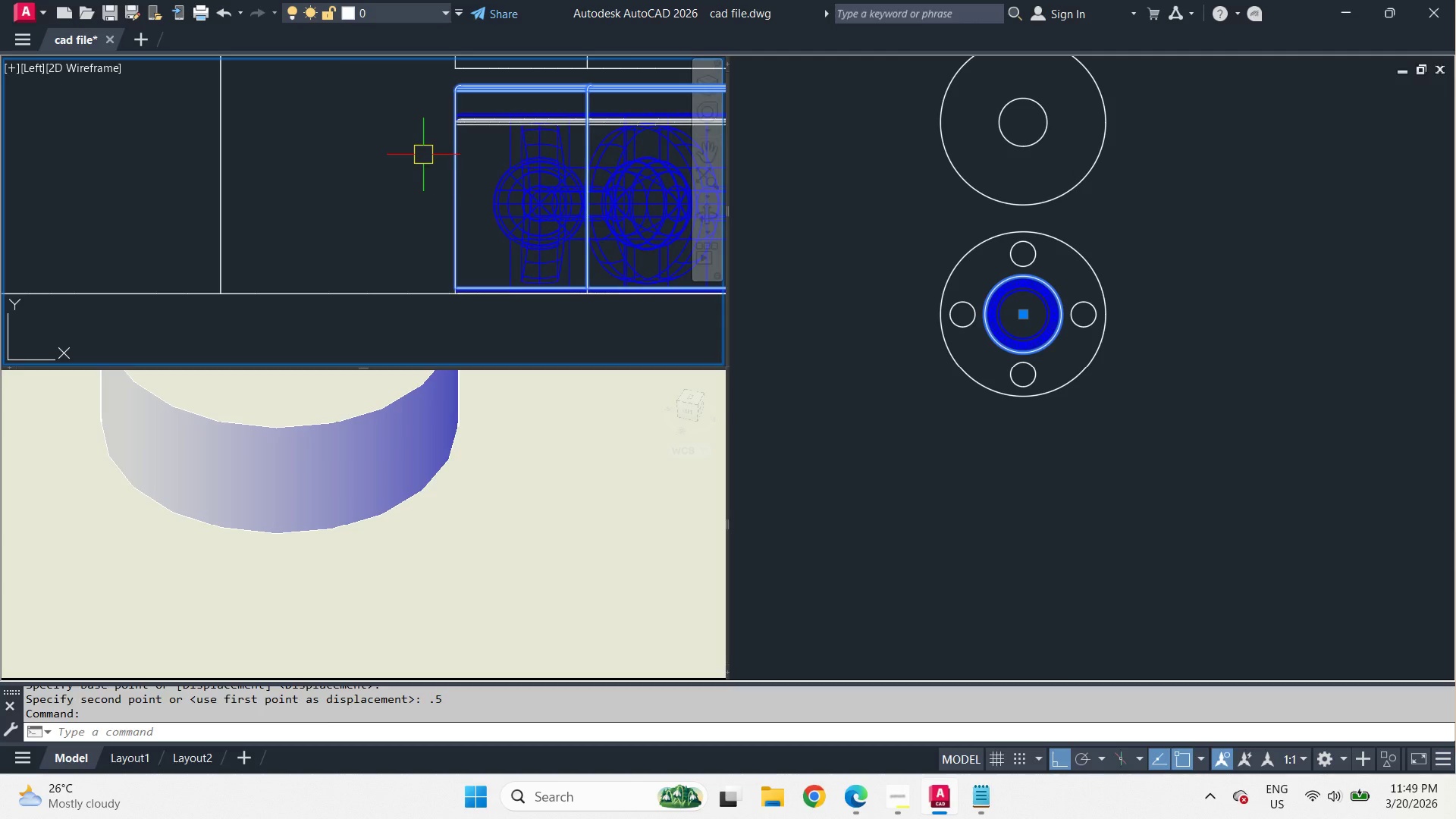 
key(Space)
 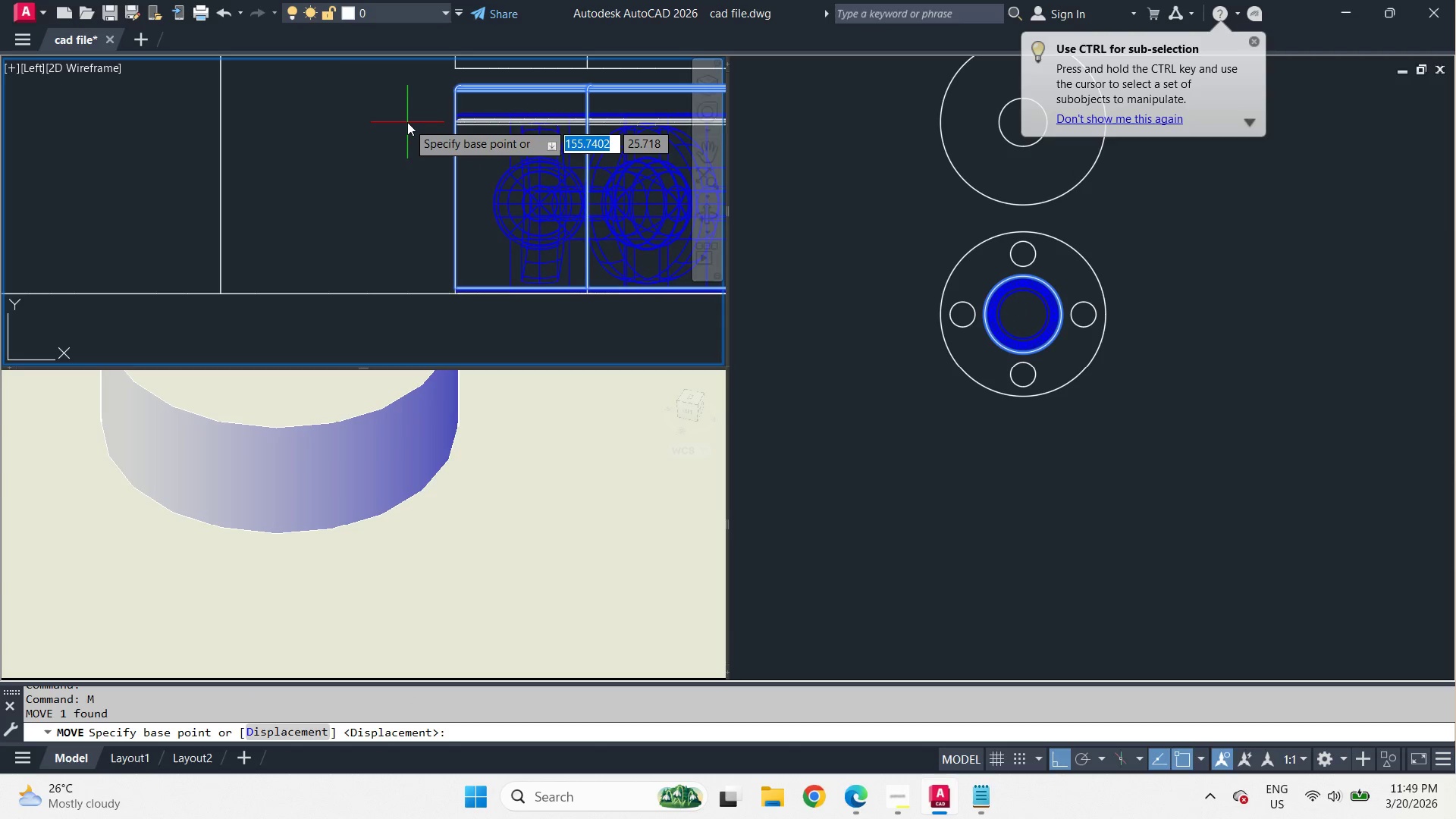 
left_click([407, 121])
 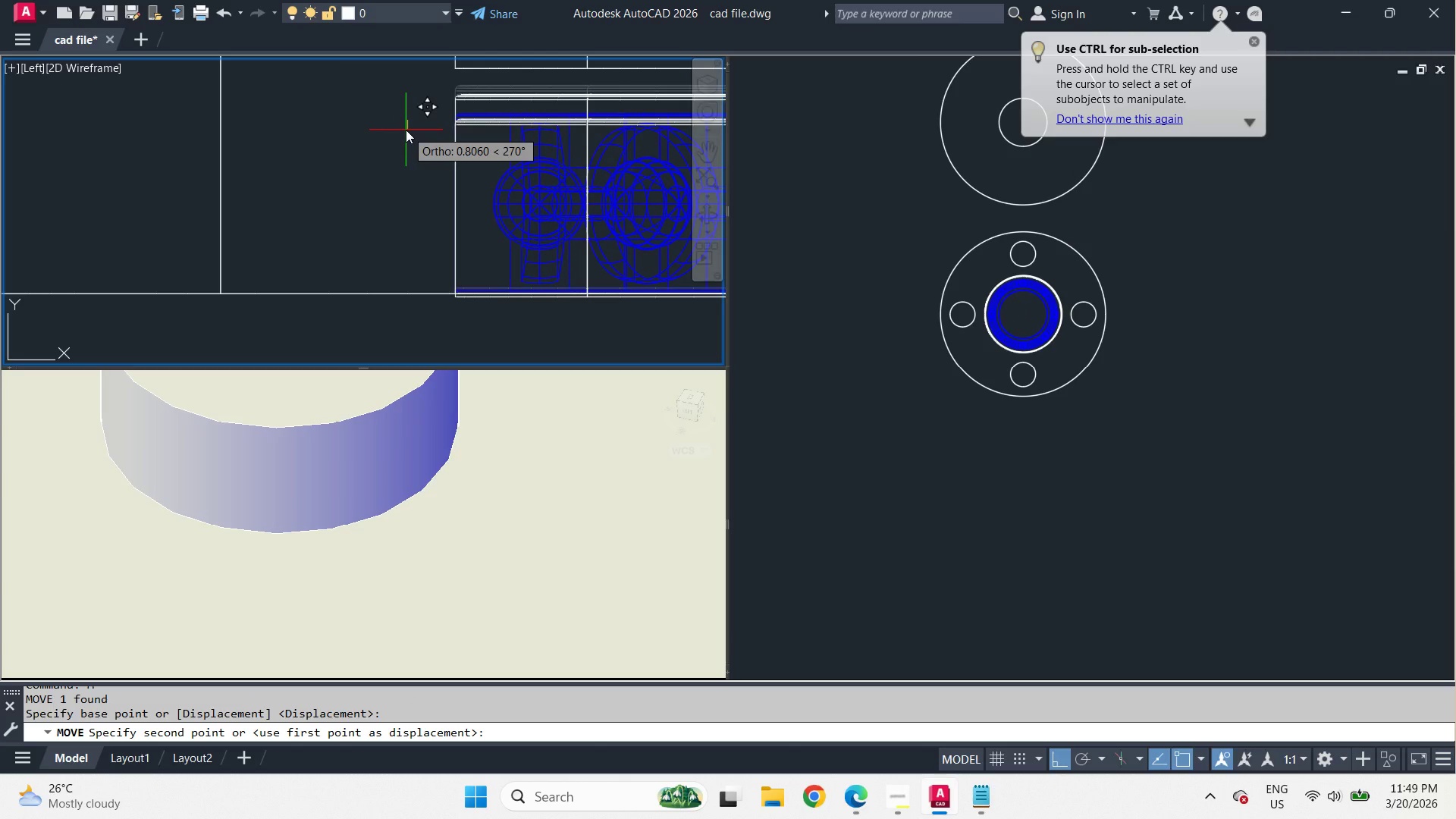 
key(1)
 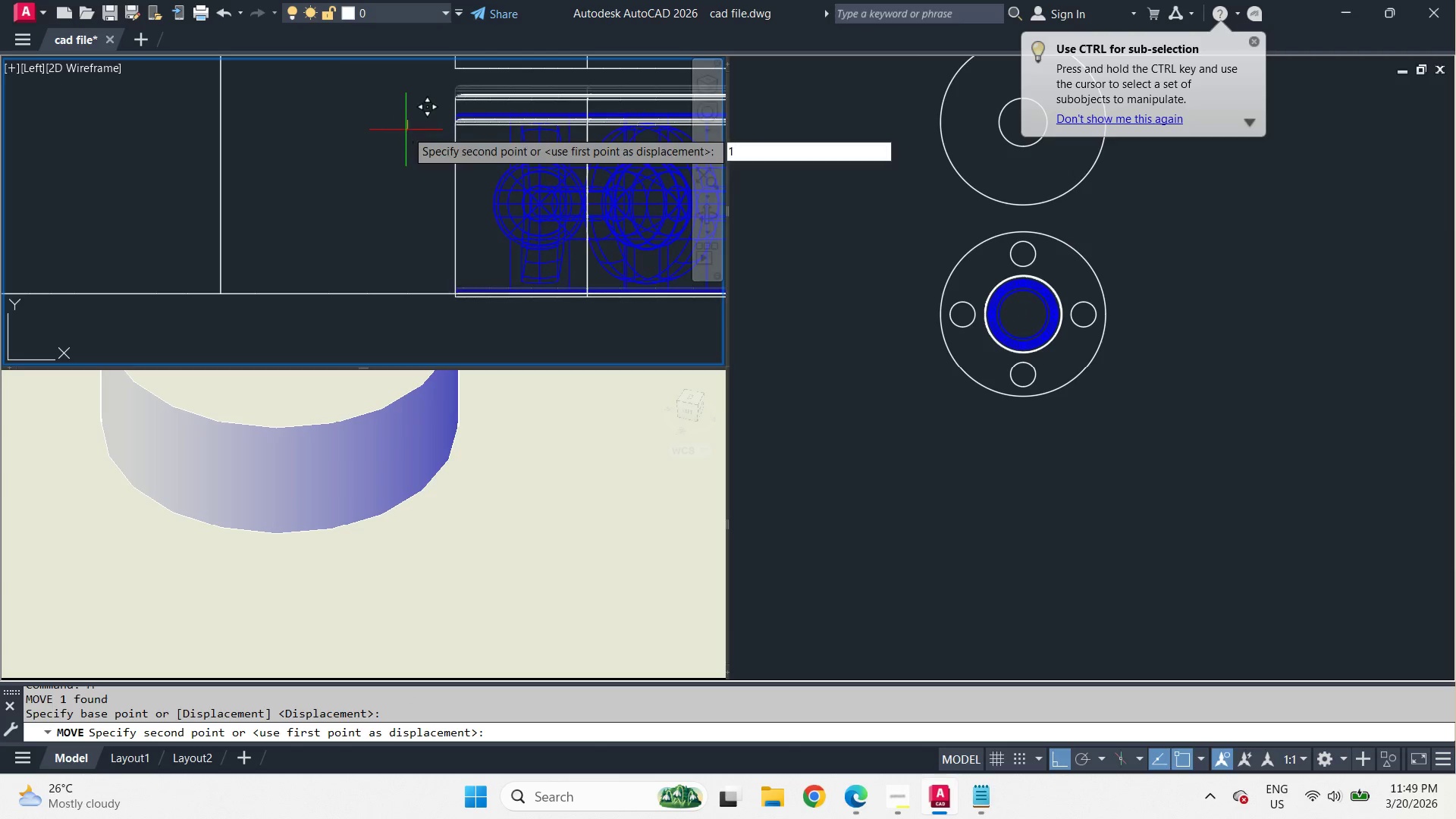 
key(Space)
 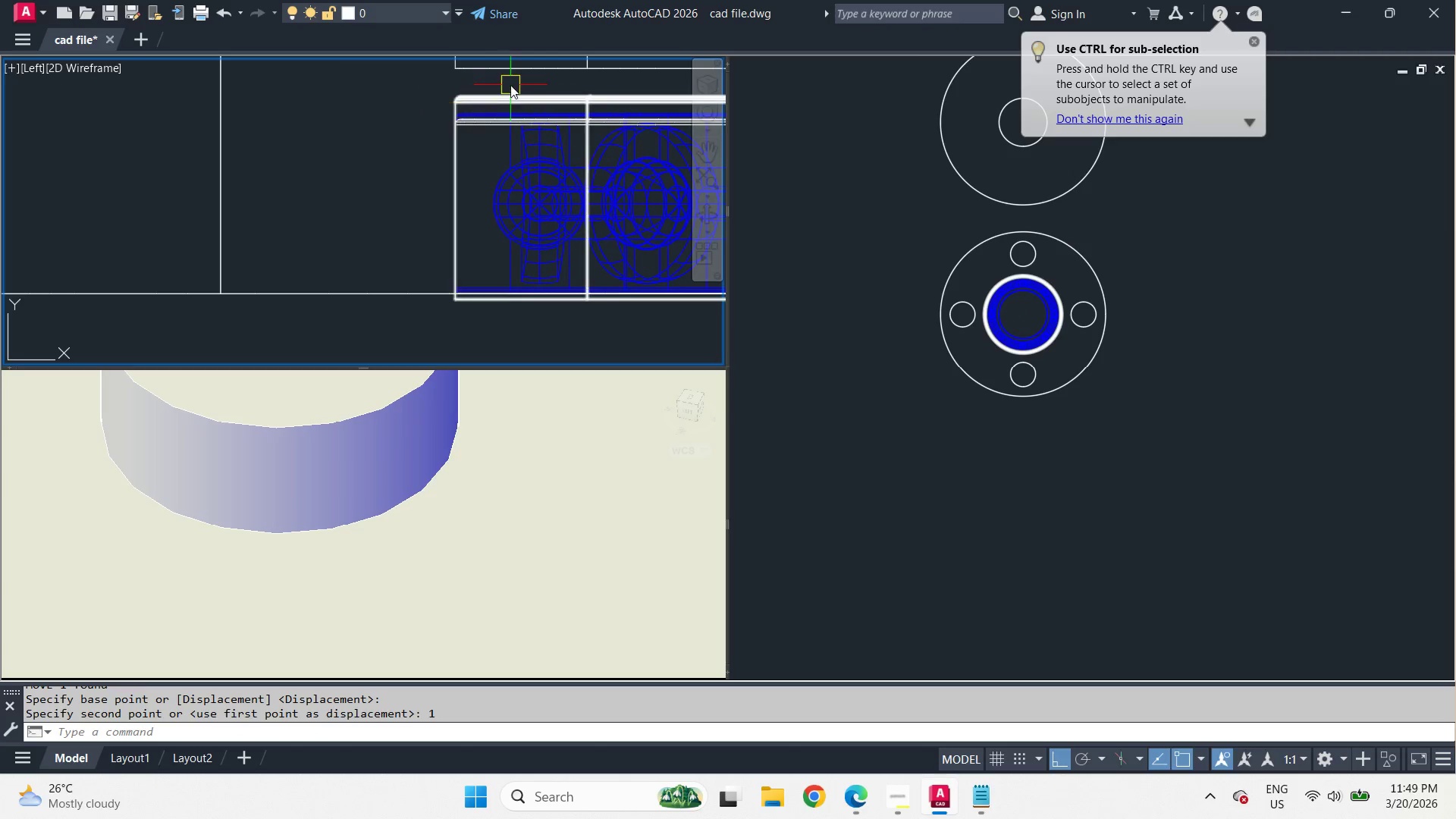 
left_click([510, 84])
 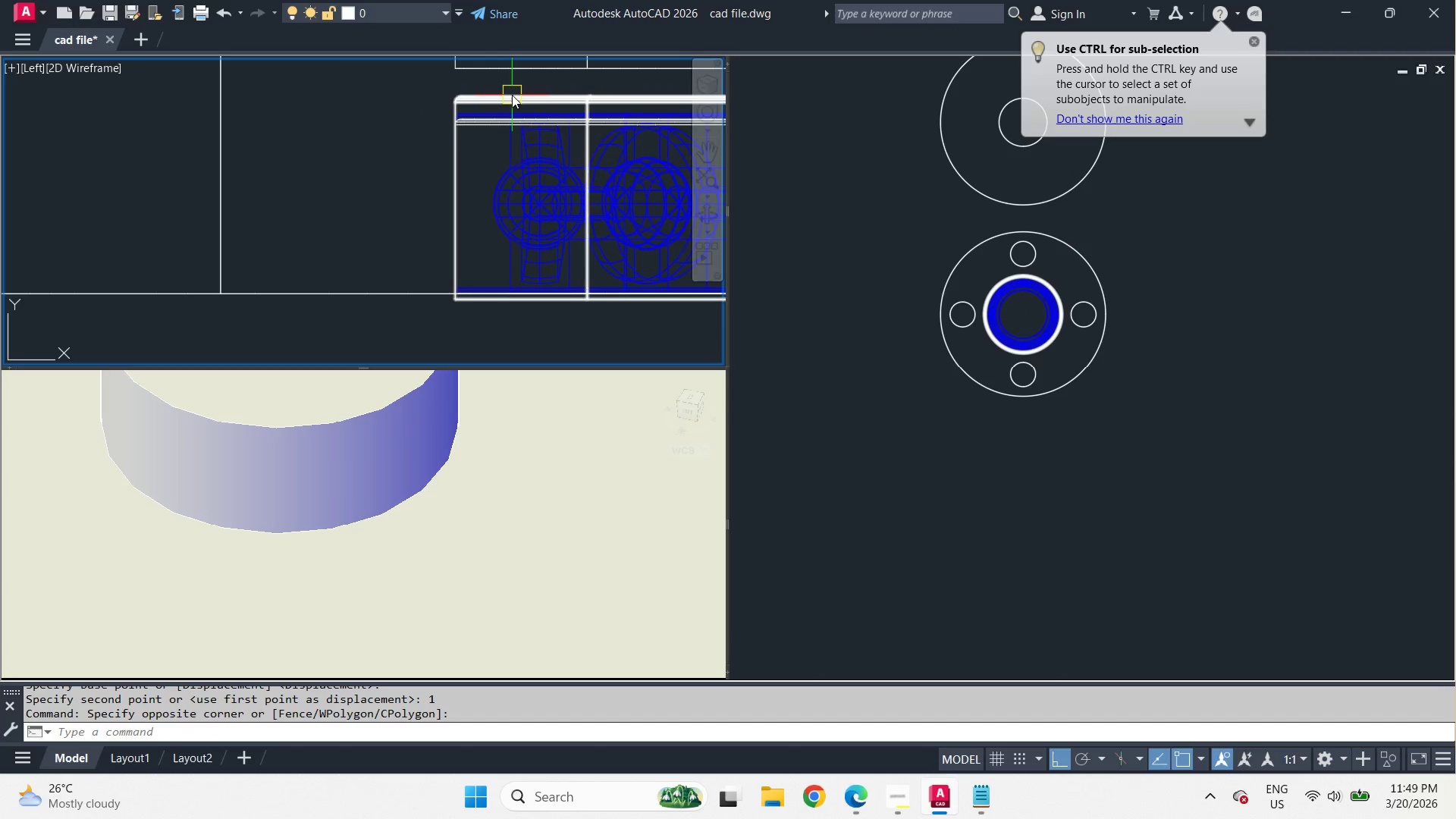 
double_click([512, 97])
 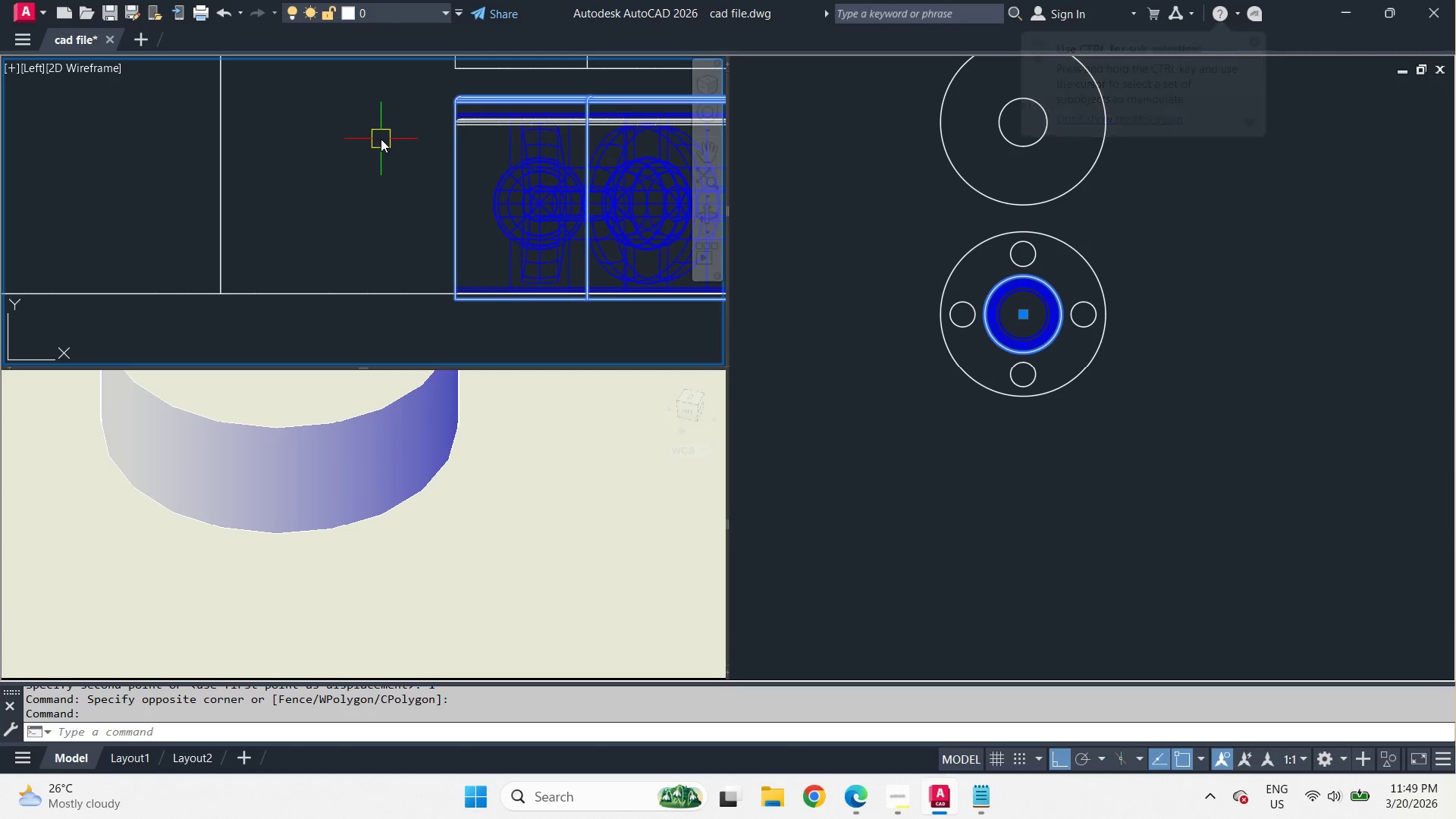 
key(Space)
 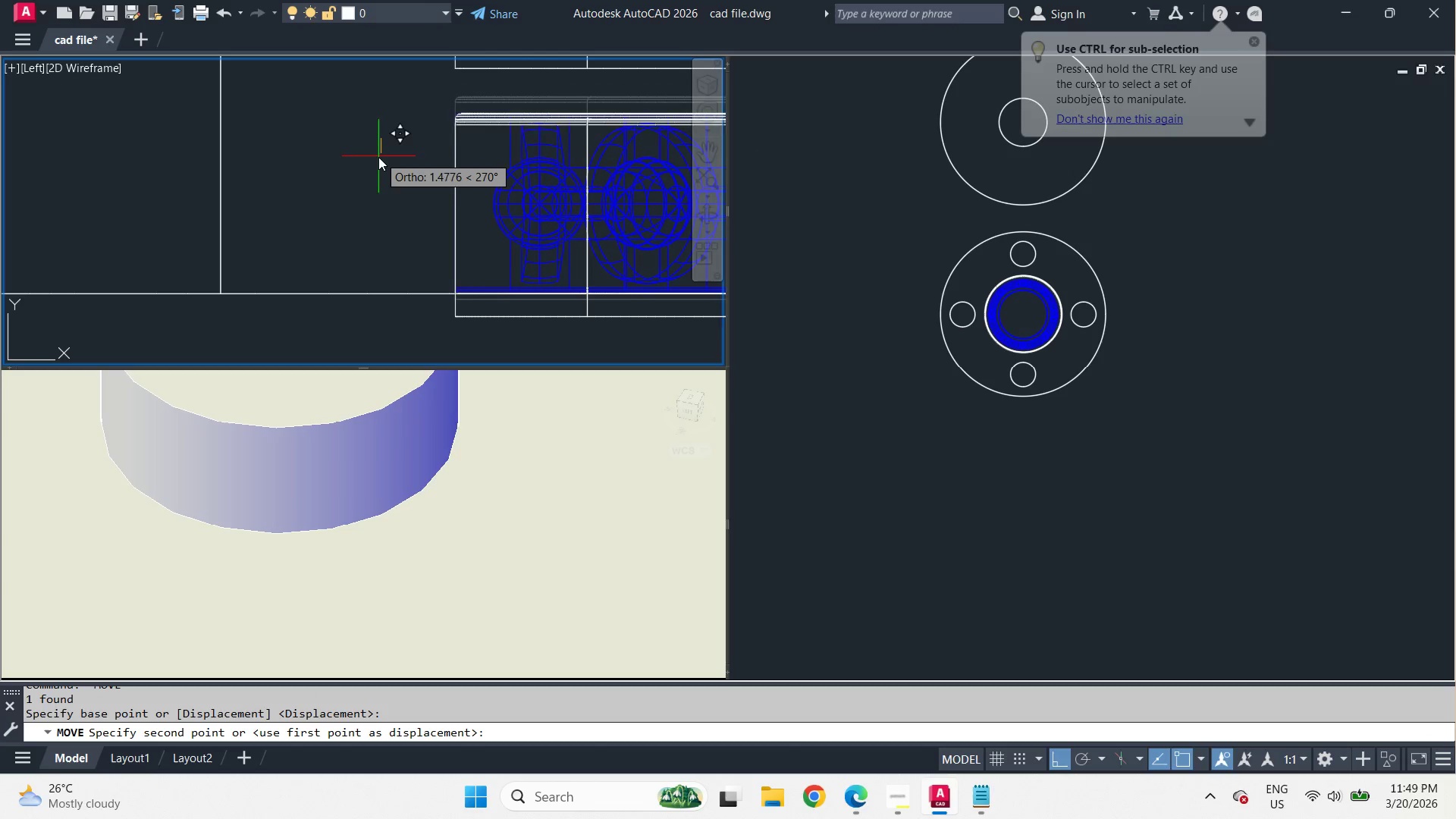 
key(1)
 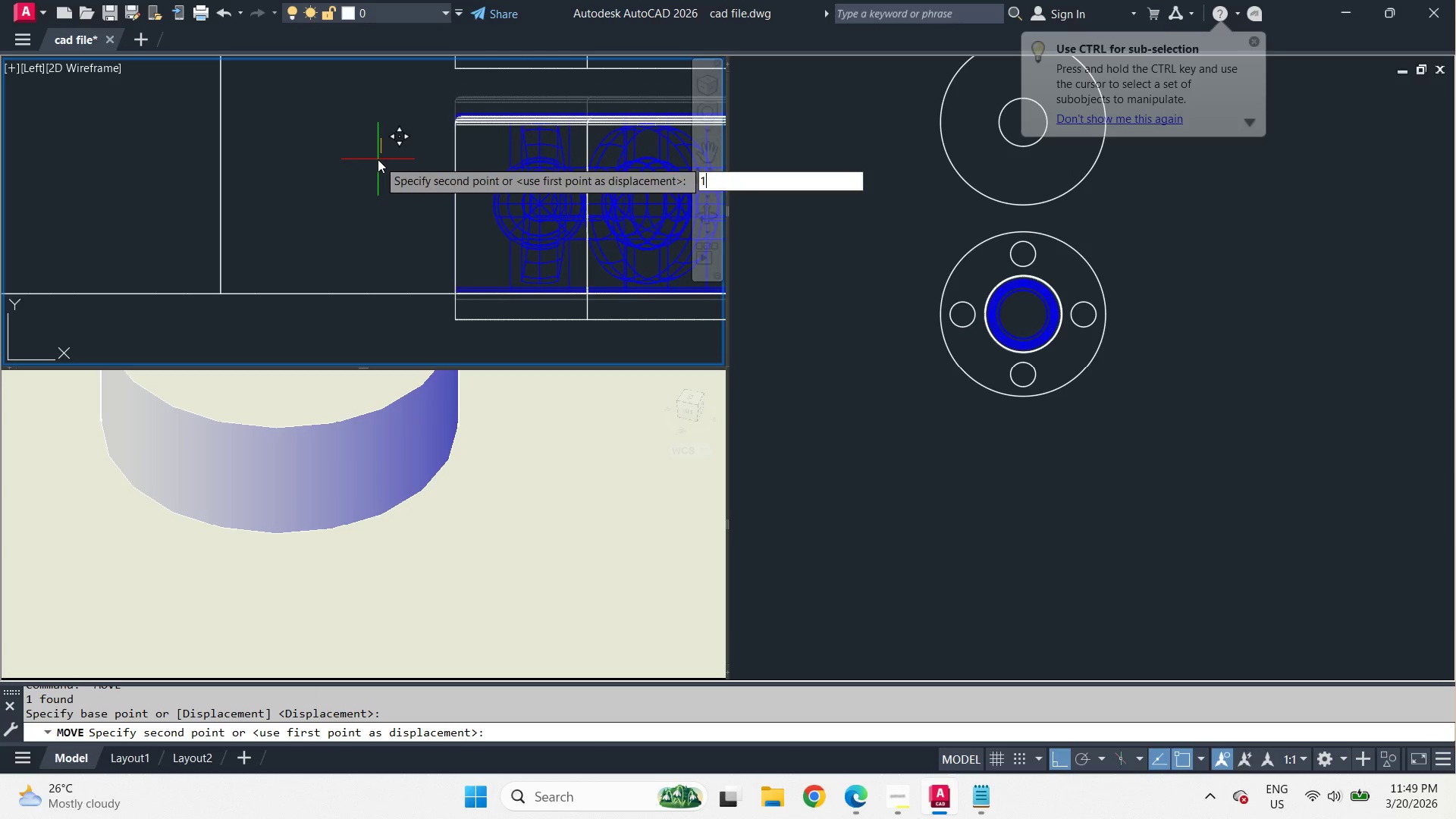 
key(Space)
 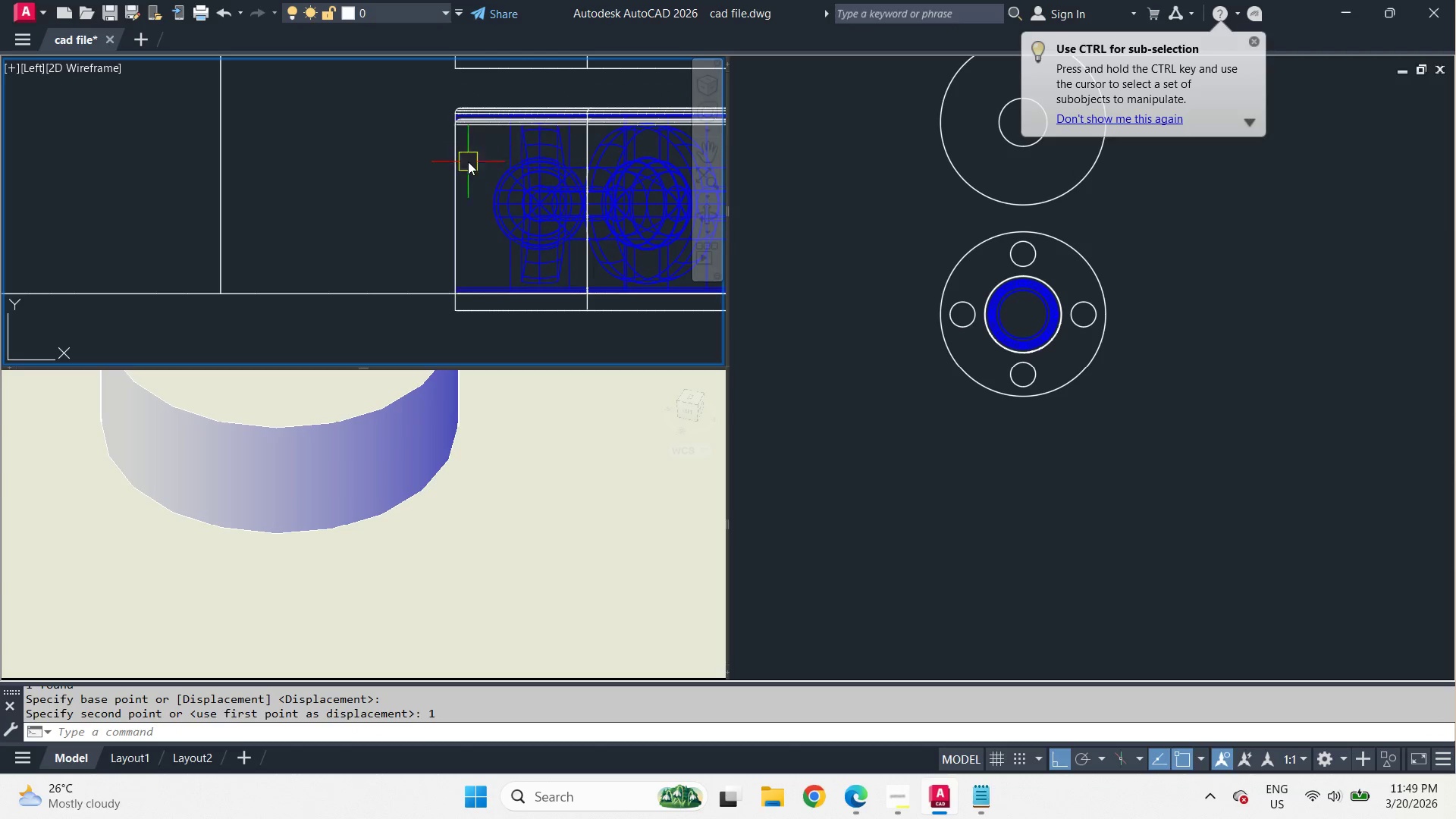 
scroll: coordinate [465, 110], scroll_direction: up, amount: 3.0
 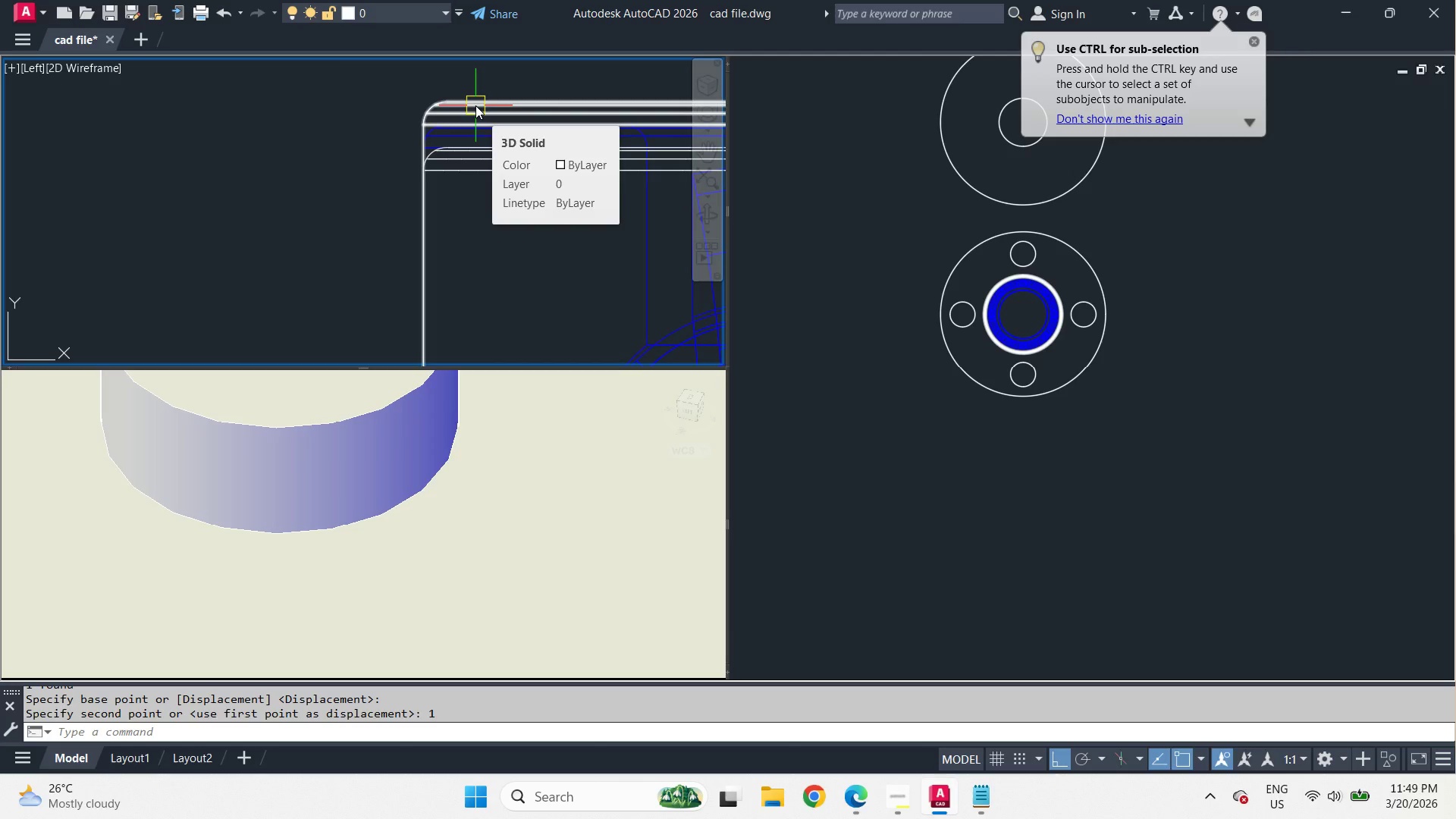 
left_click([475, 105])
 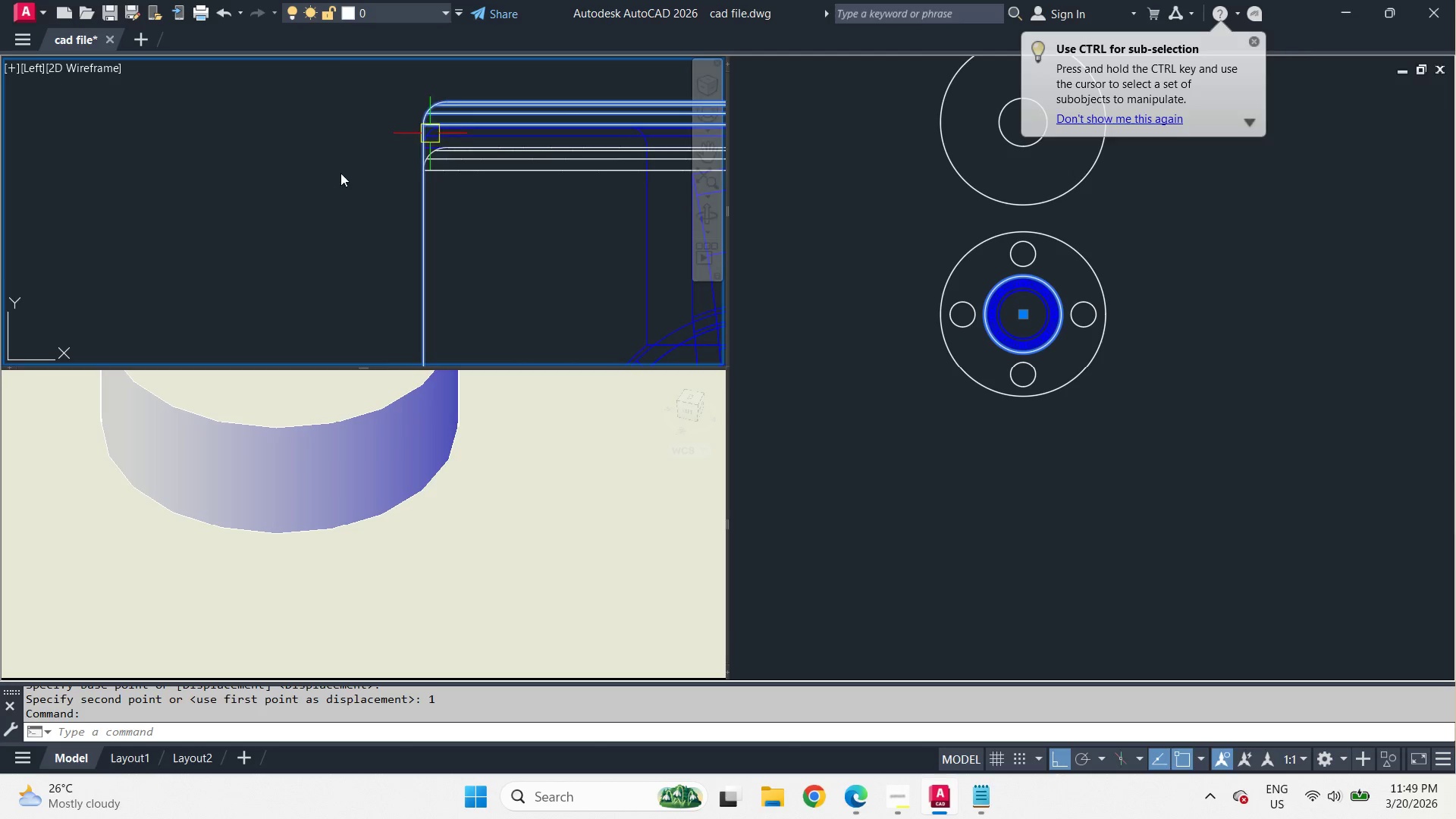 
scroll: coordinate [359, 193], scroll_direction: down, amount: 5.0
 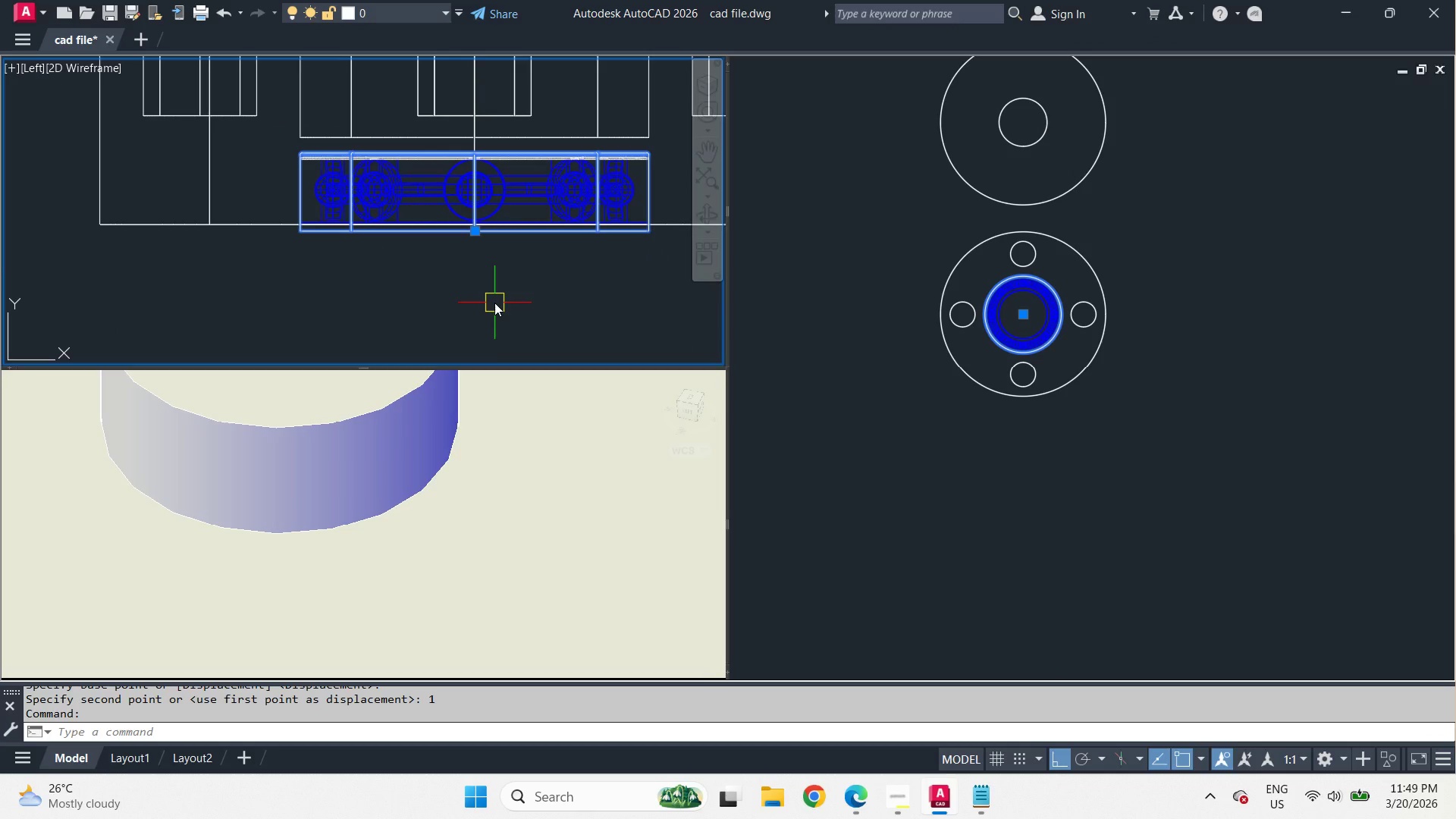 
key(Escape)
 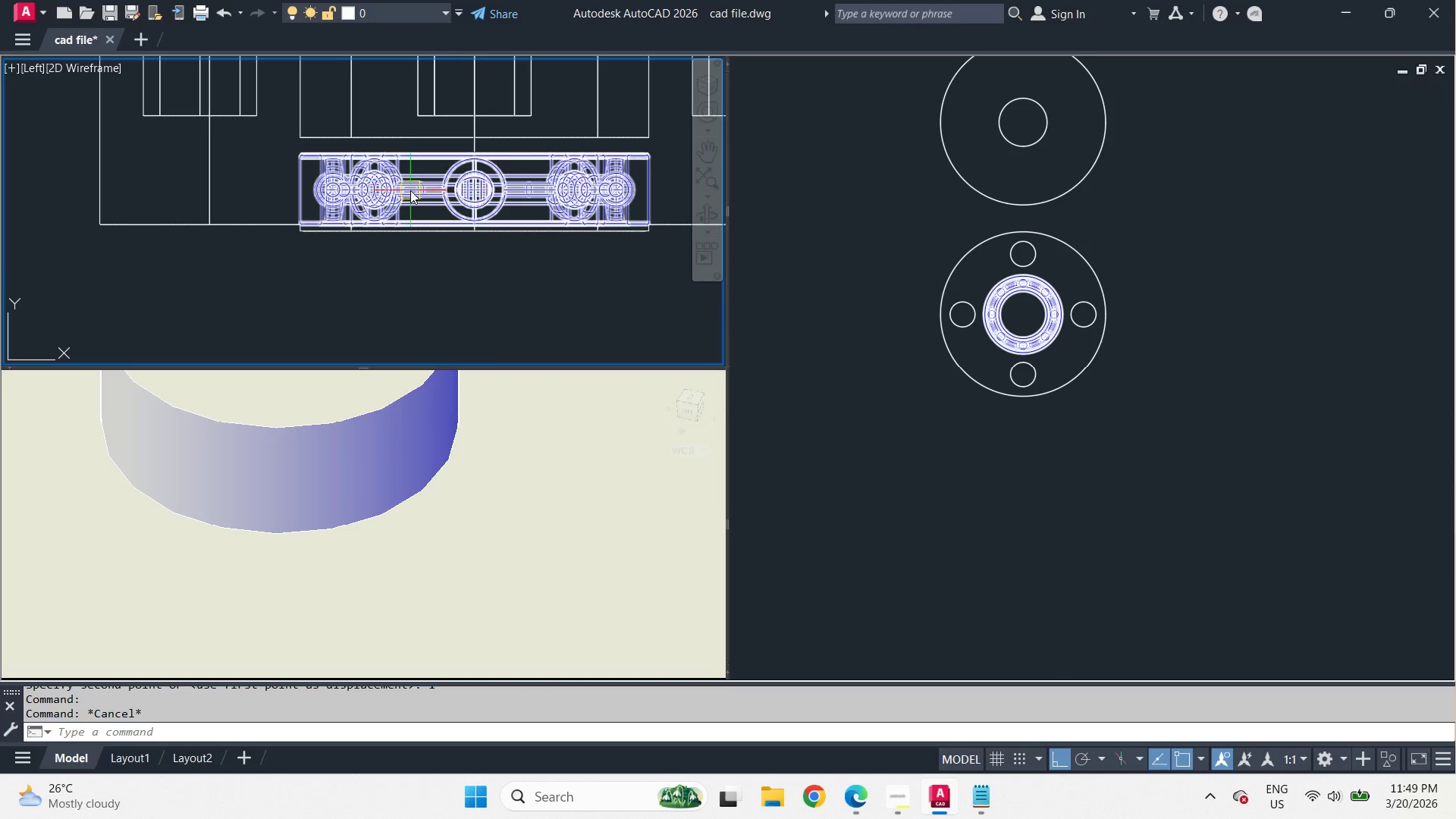 
left_click([410, 189])
 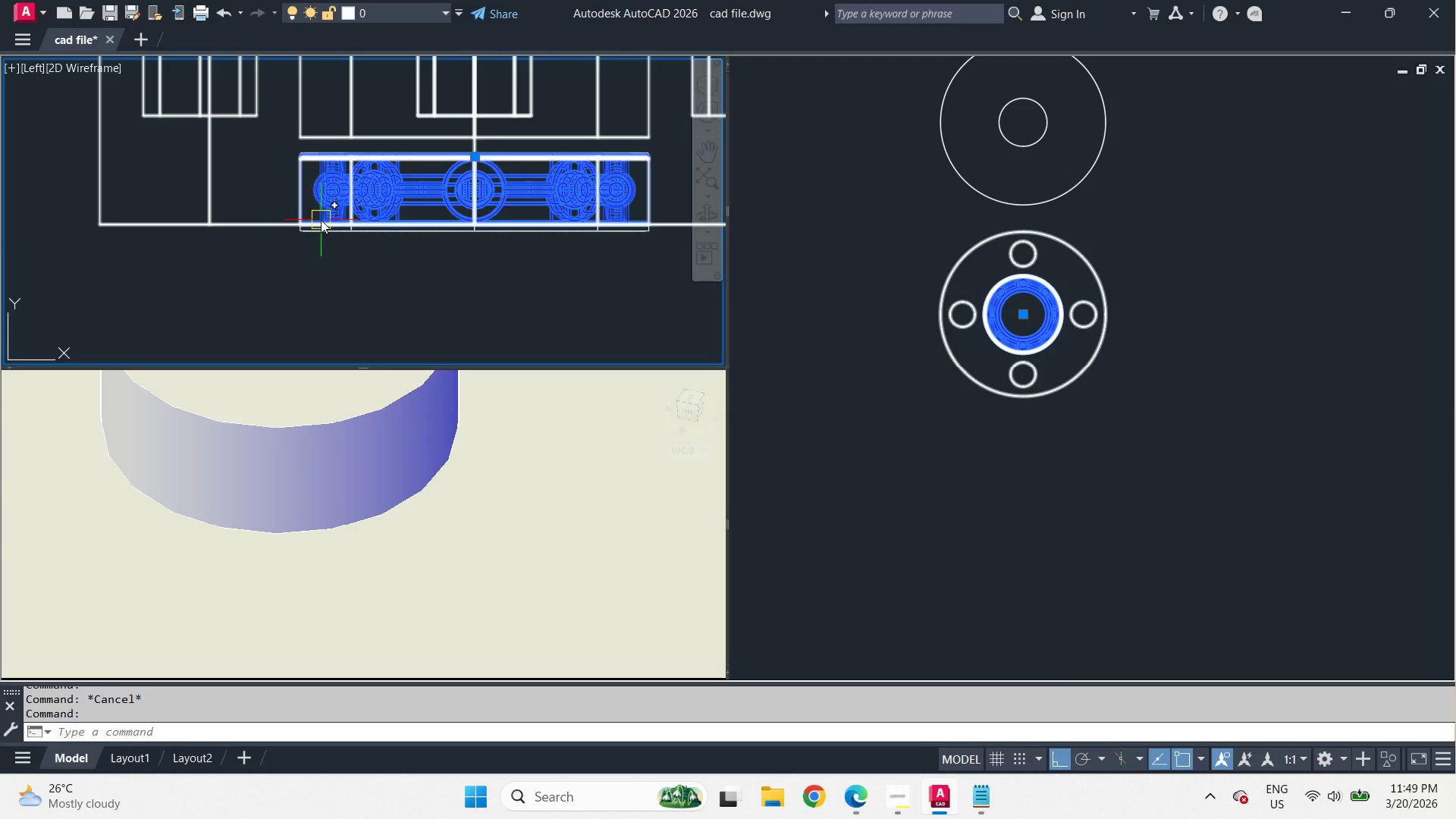 
key(Escape)
 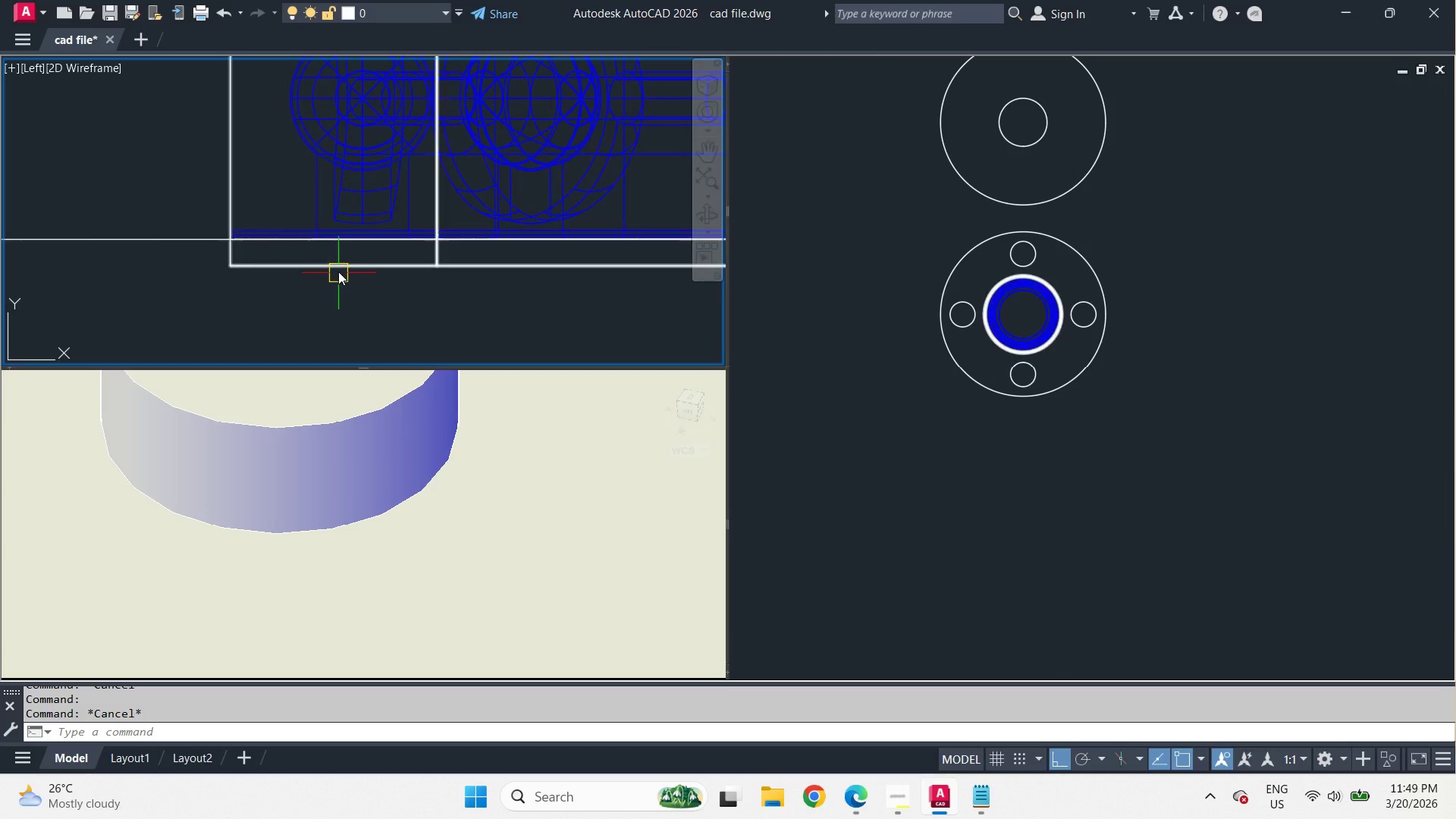 
scroll: coordinate [321, 220], scroll_direction: up, amount: 3.0
 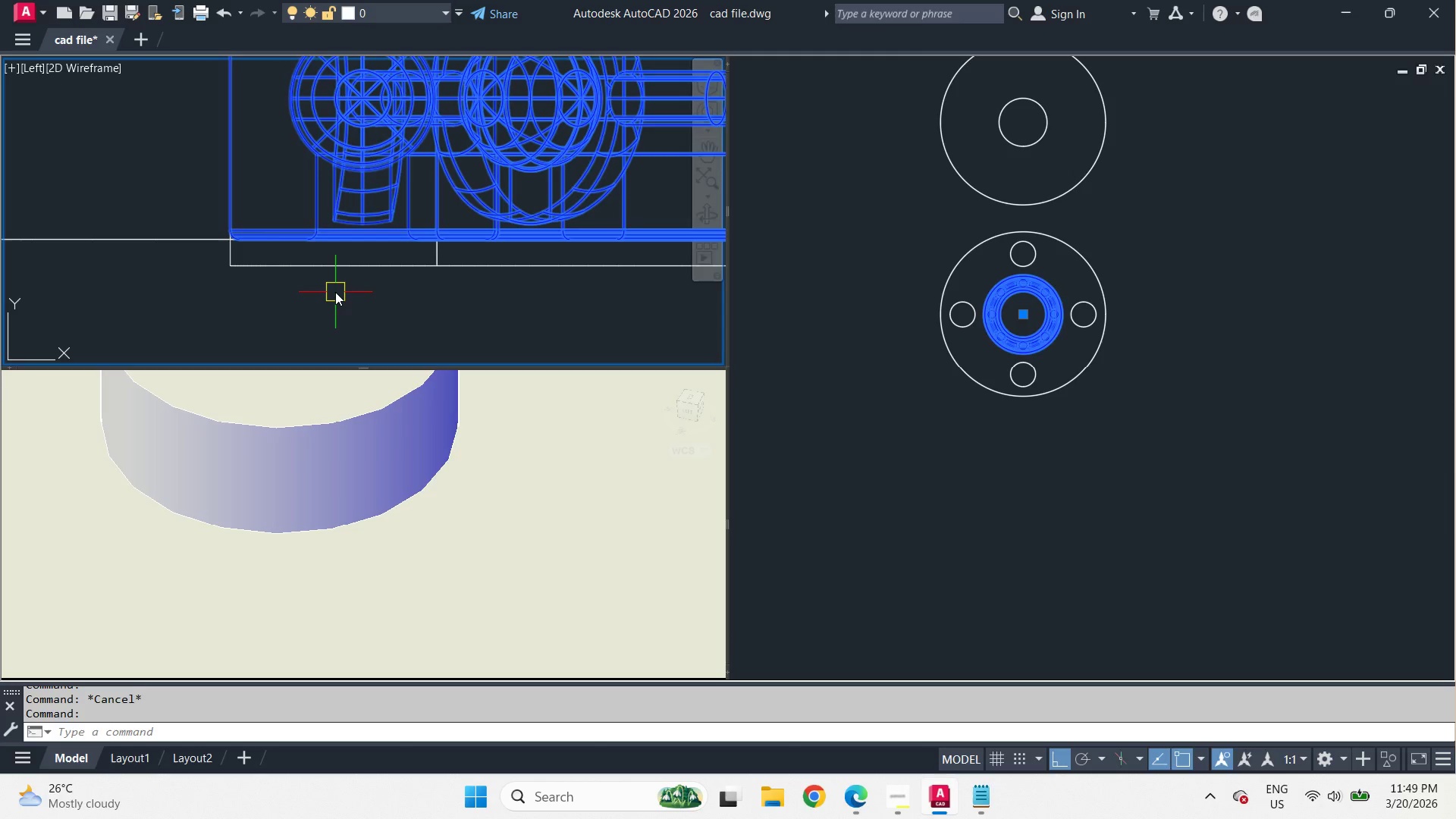 
left_click([338, 271])
 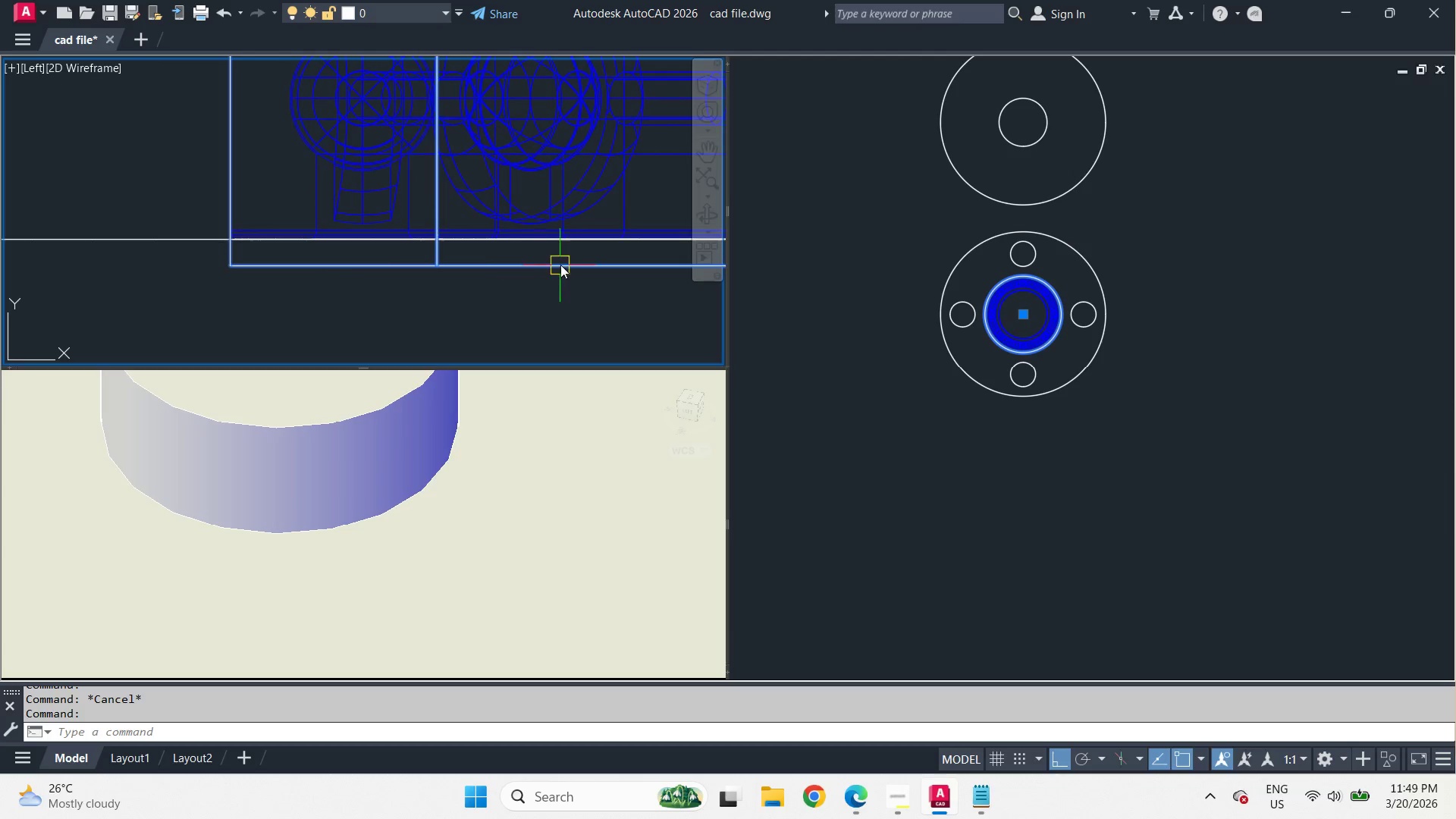 
scroll: coordinate [365, 196], scroll_direction: down, amount: 4.0
 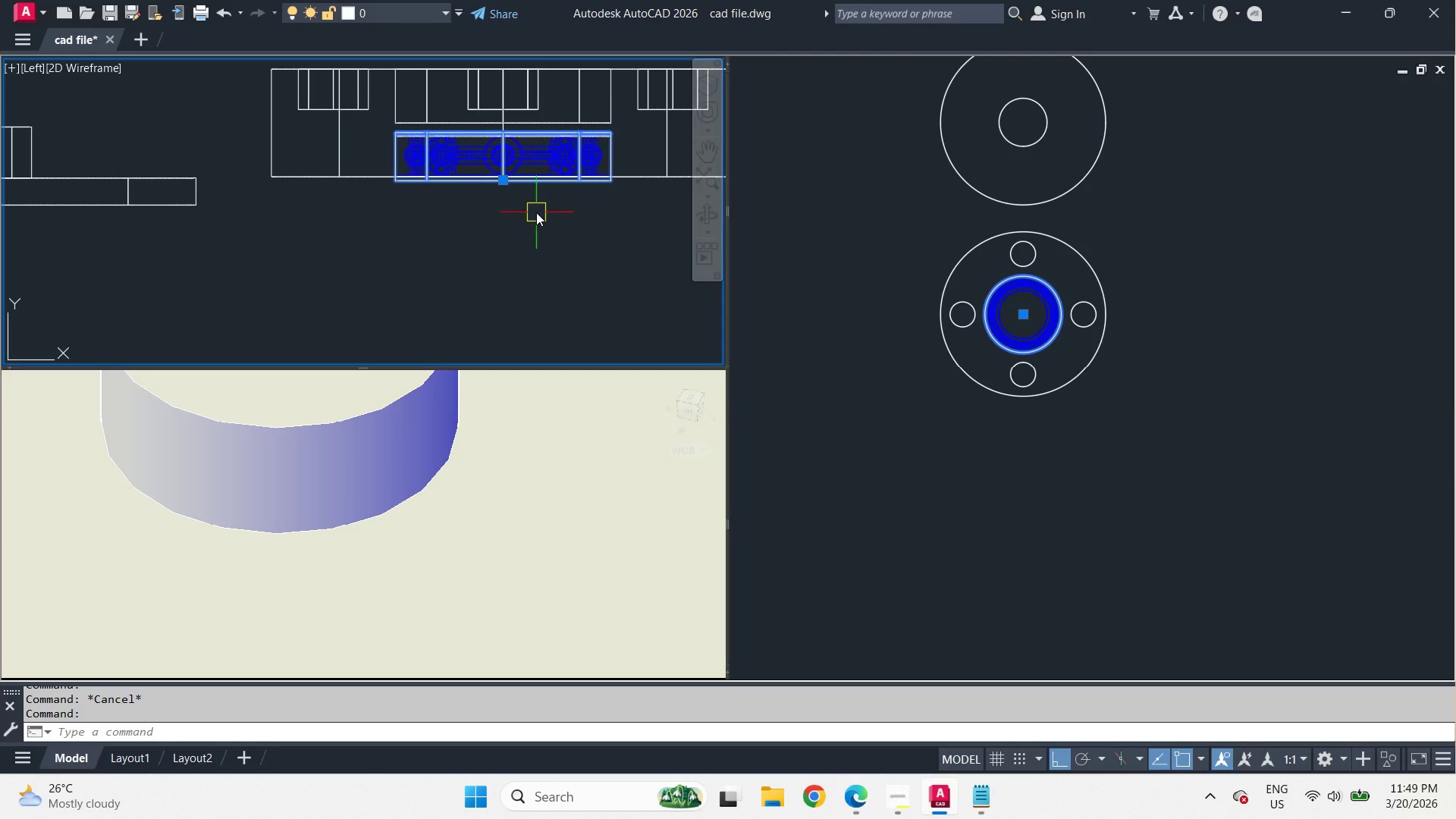 
key(M)
 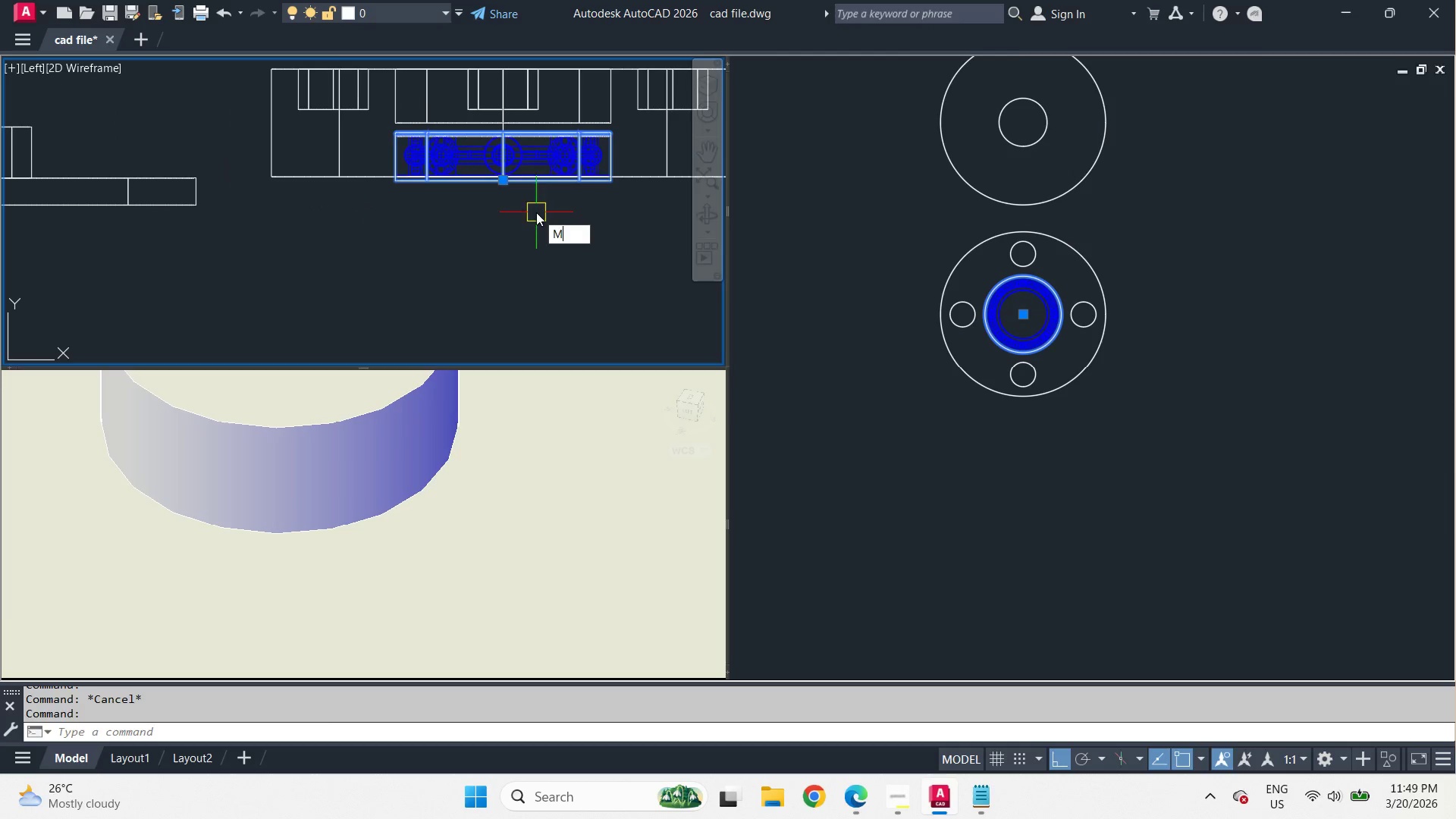 
key(Space)
 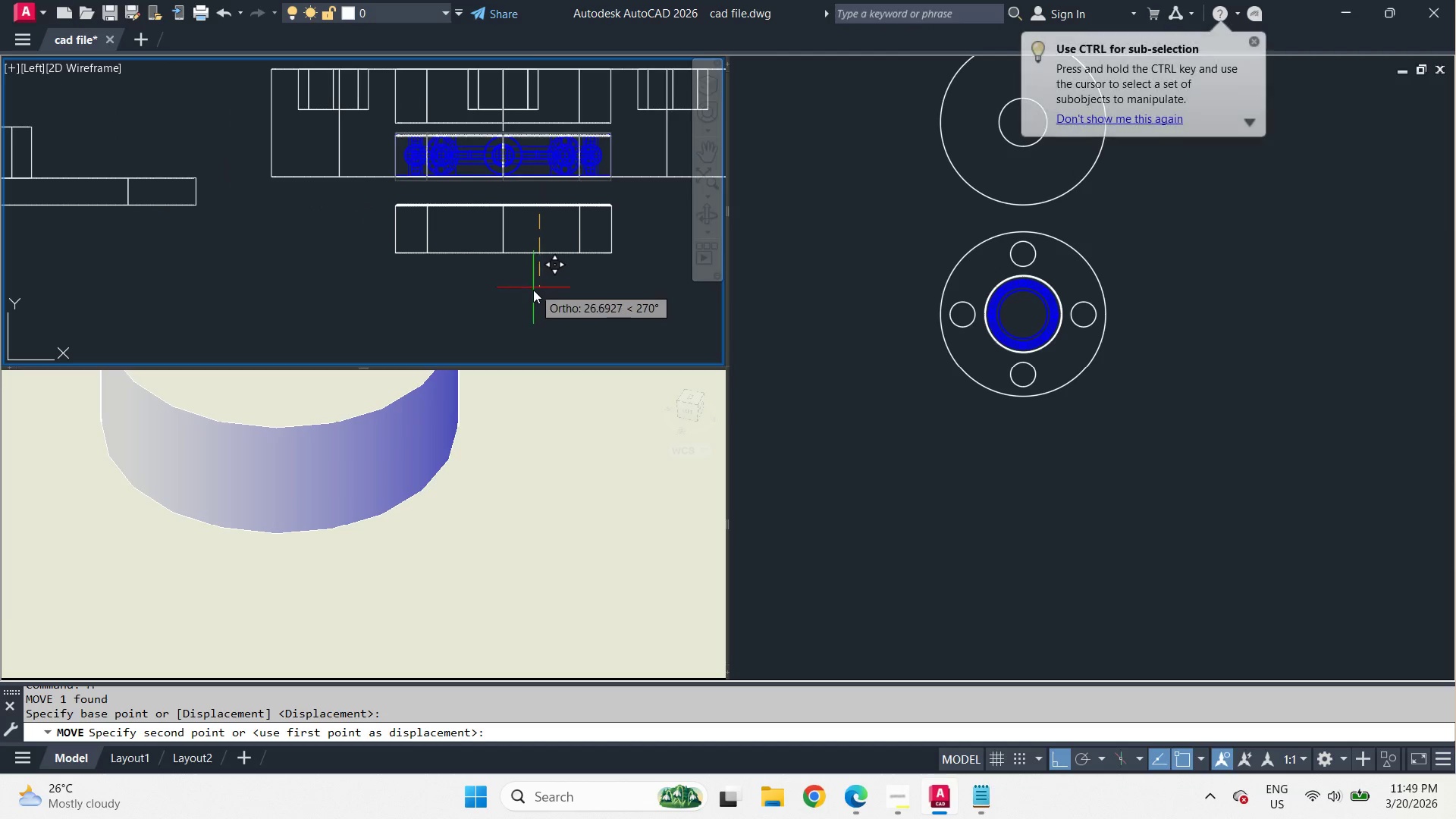 
left_click([532, 300])
 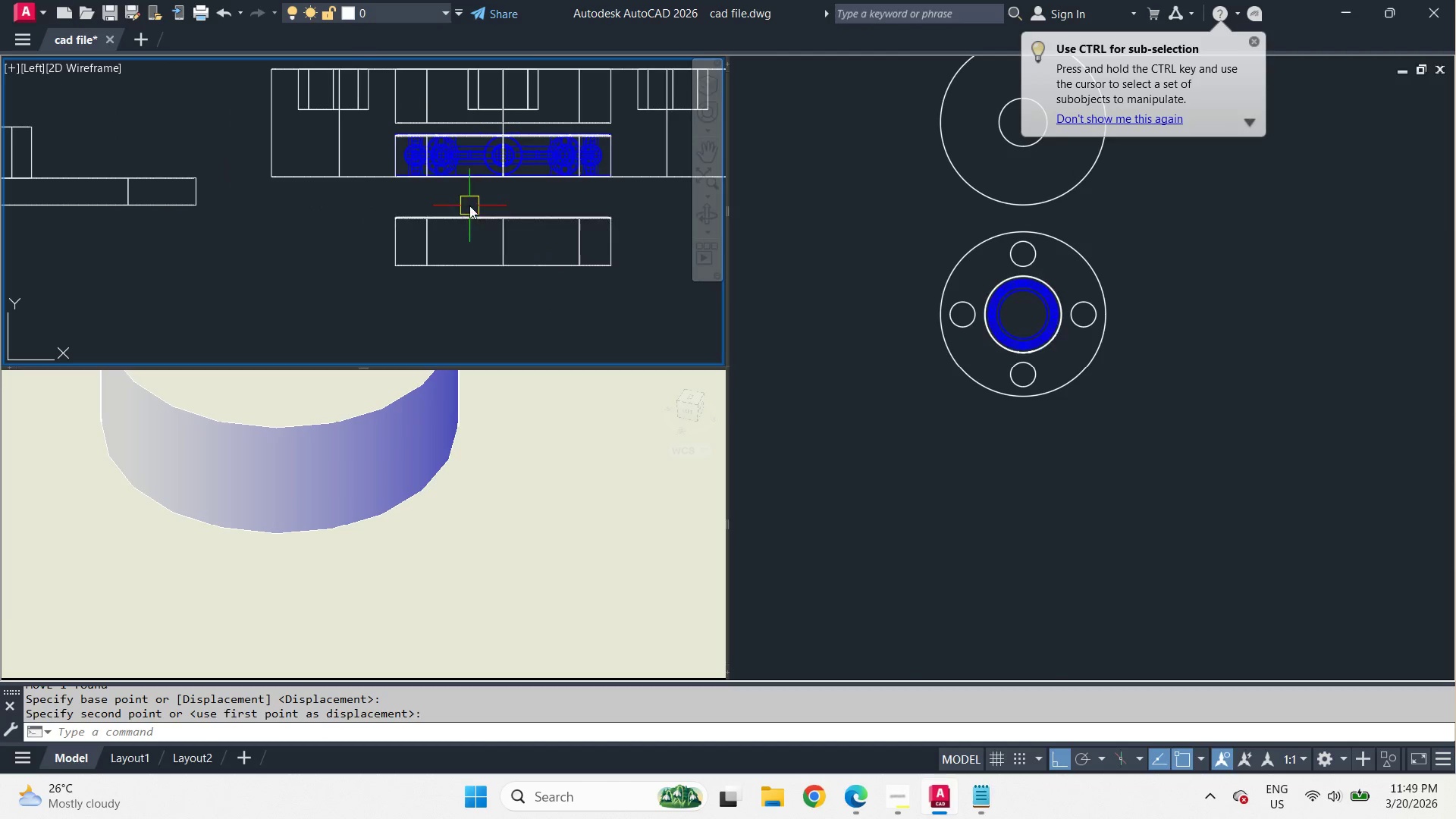 
type(REC)
 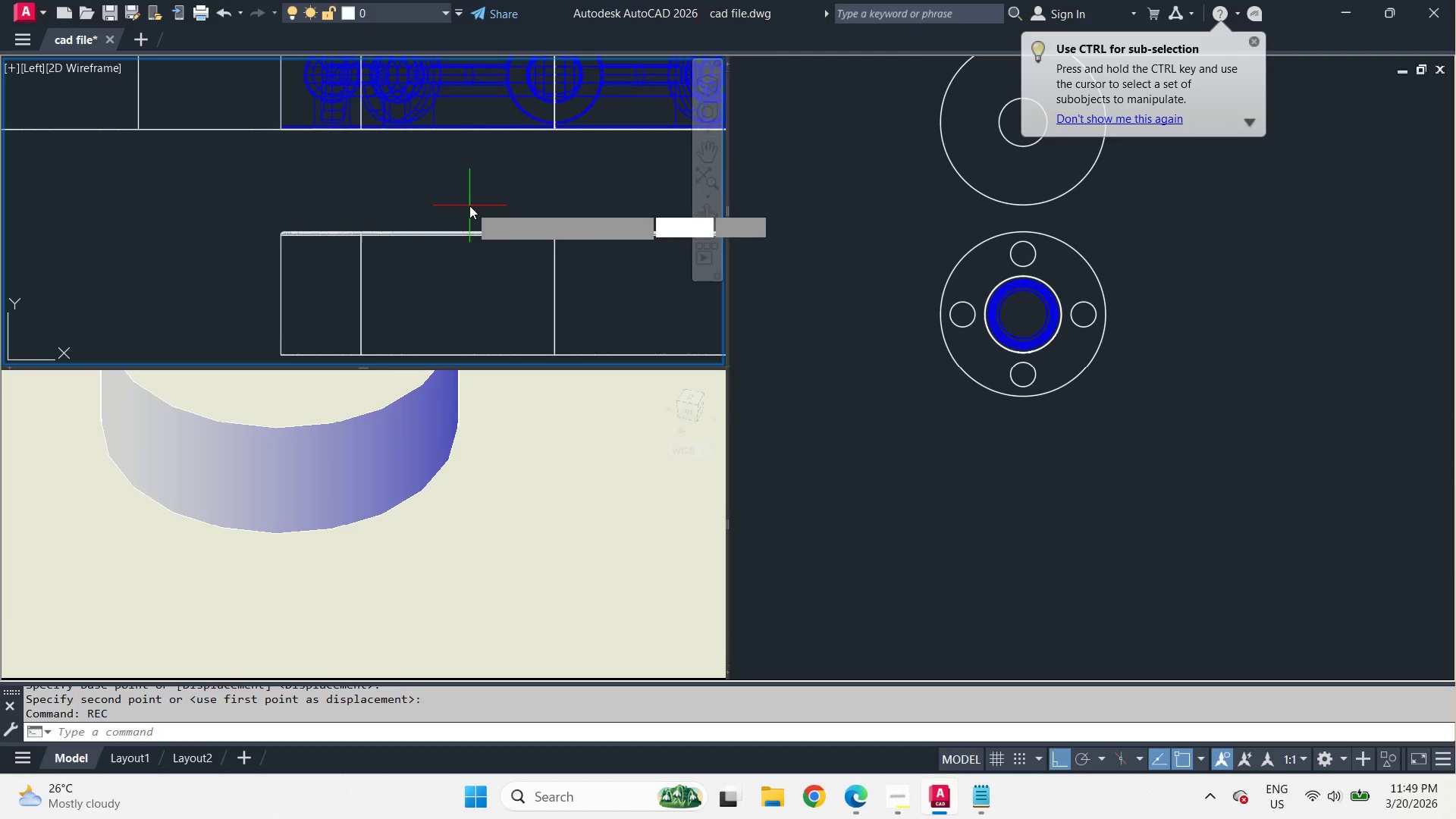 
scroll: coordinate [469, 206], scroll_direction: up, amount: 2.0
 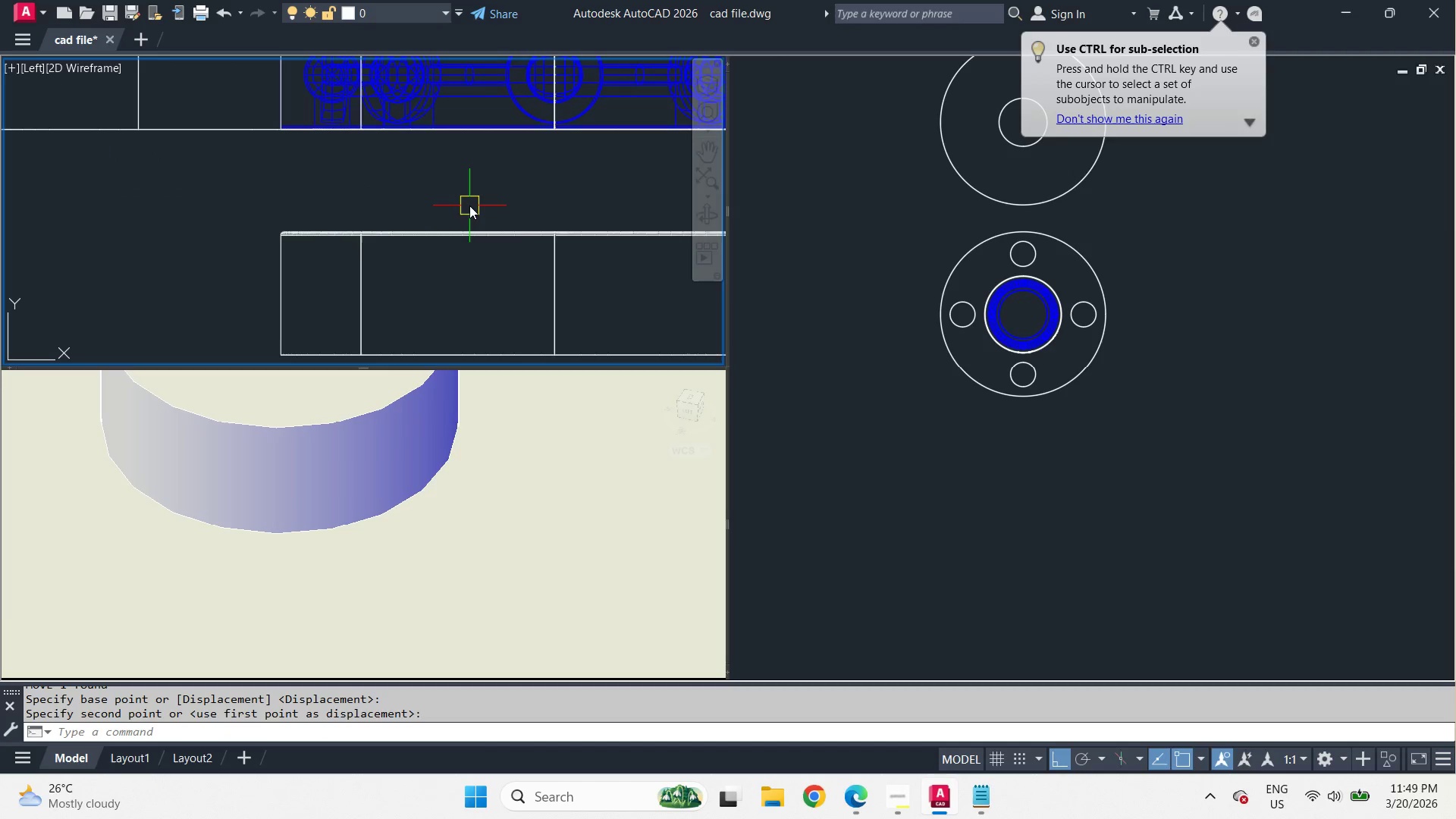 
type( CEN )
 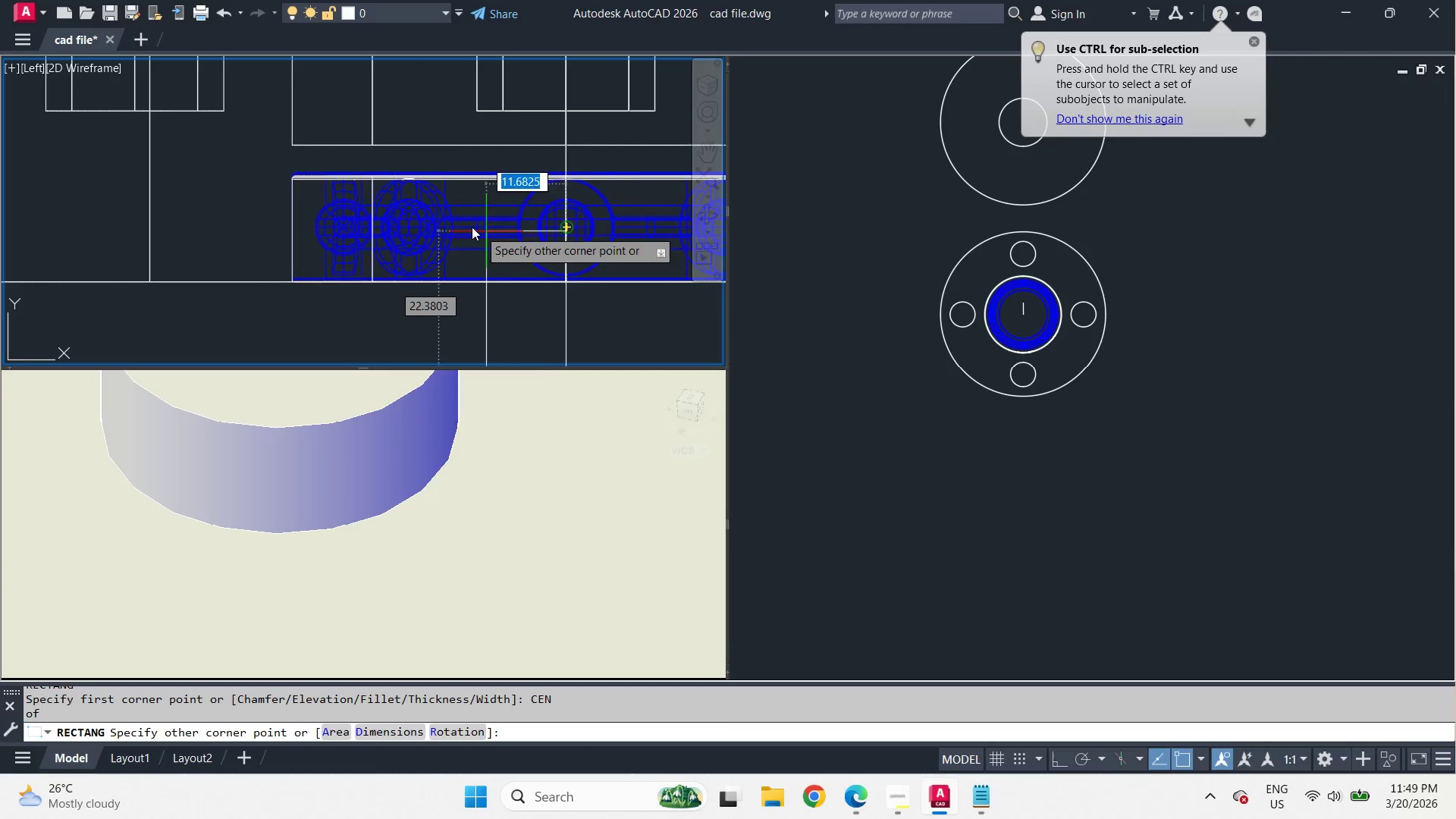 
scroll: coordinate [298, 176], scroll_direction: up, amount: 3.0
 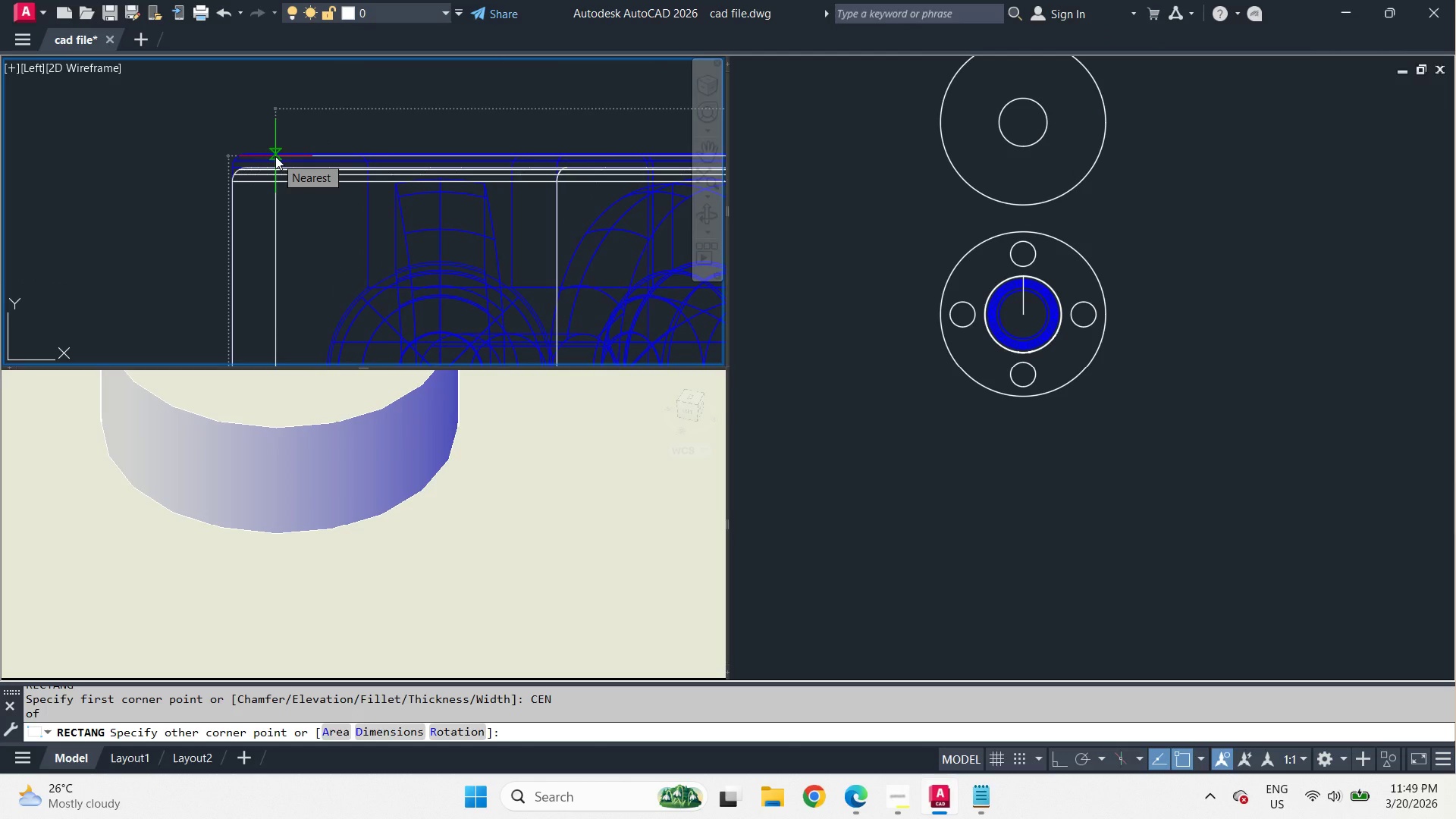 
type(QU)
 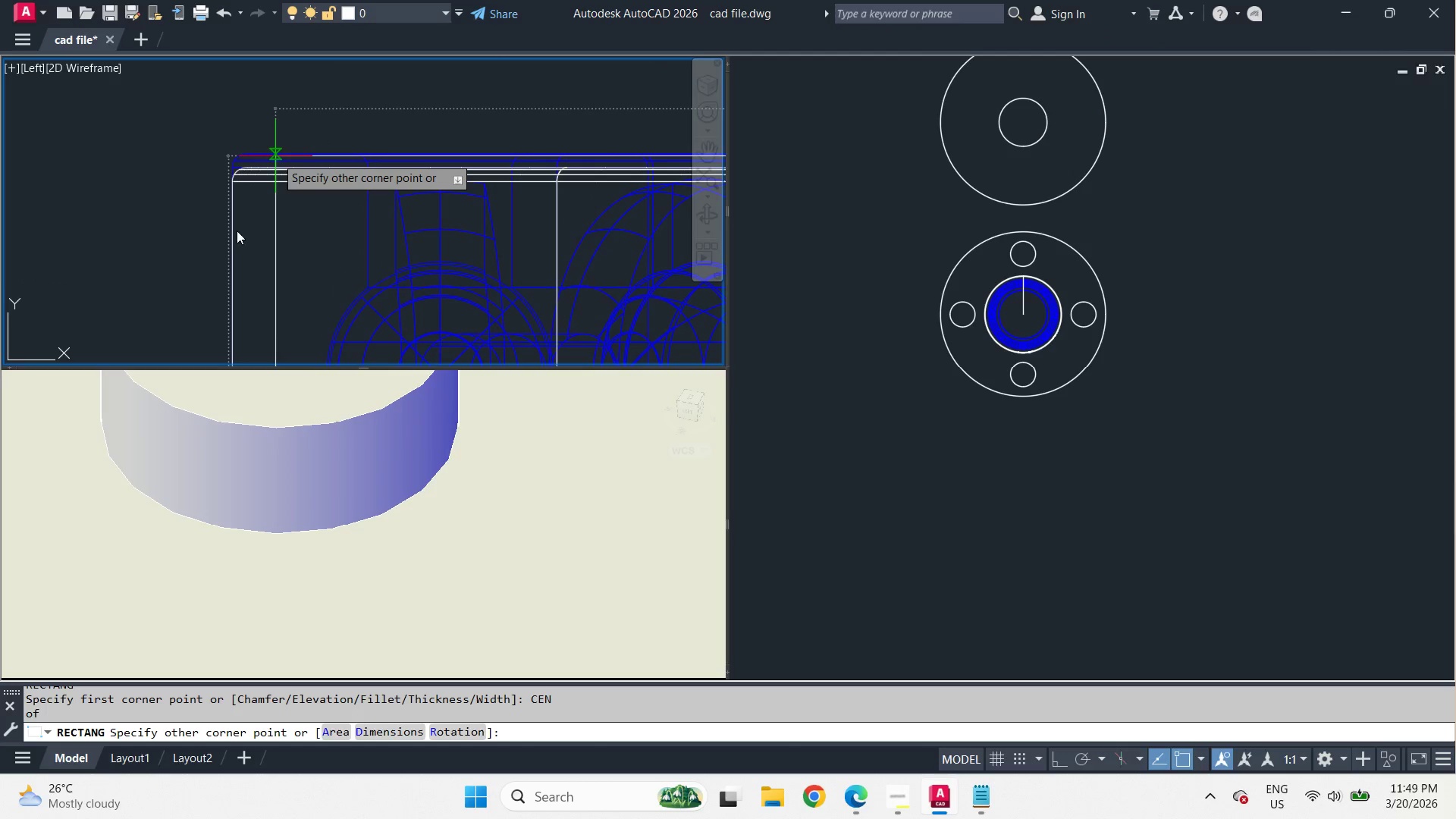 
wait(5.92)
 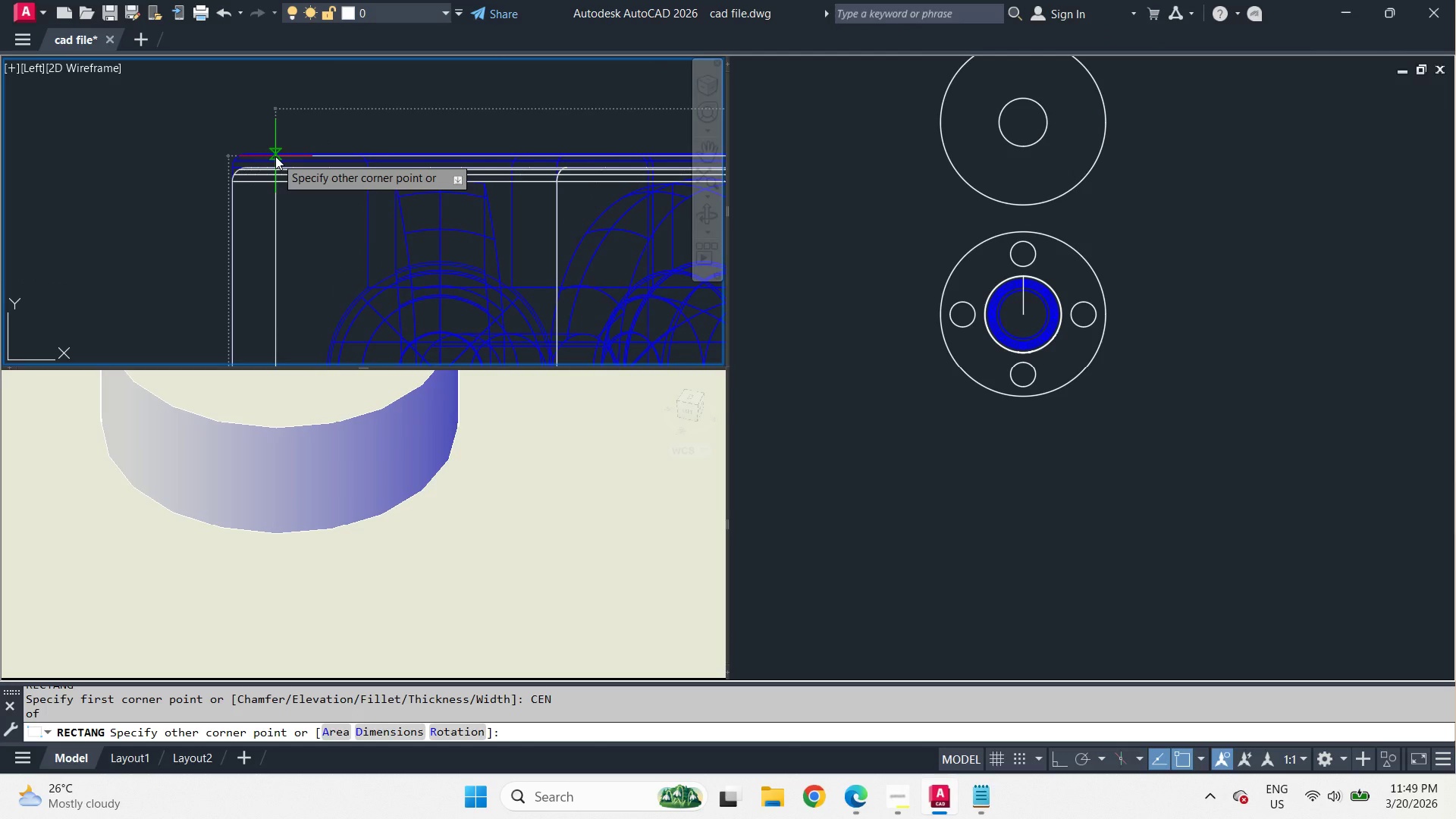 
left_click([300, 139])
 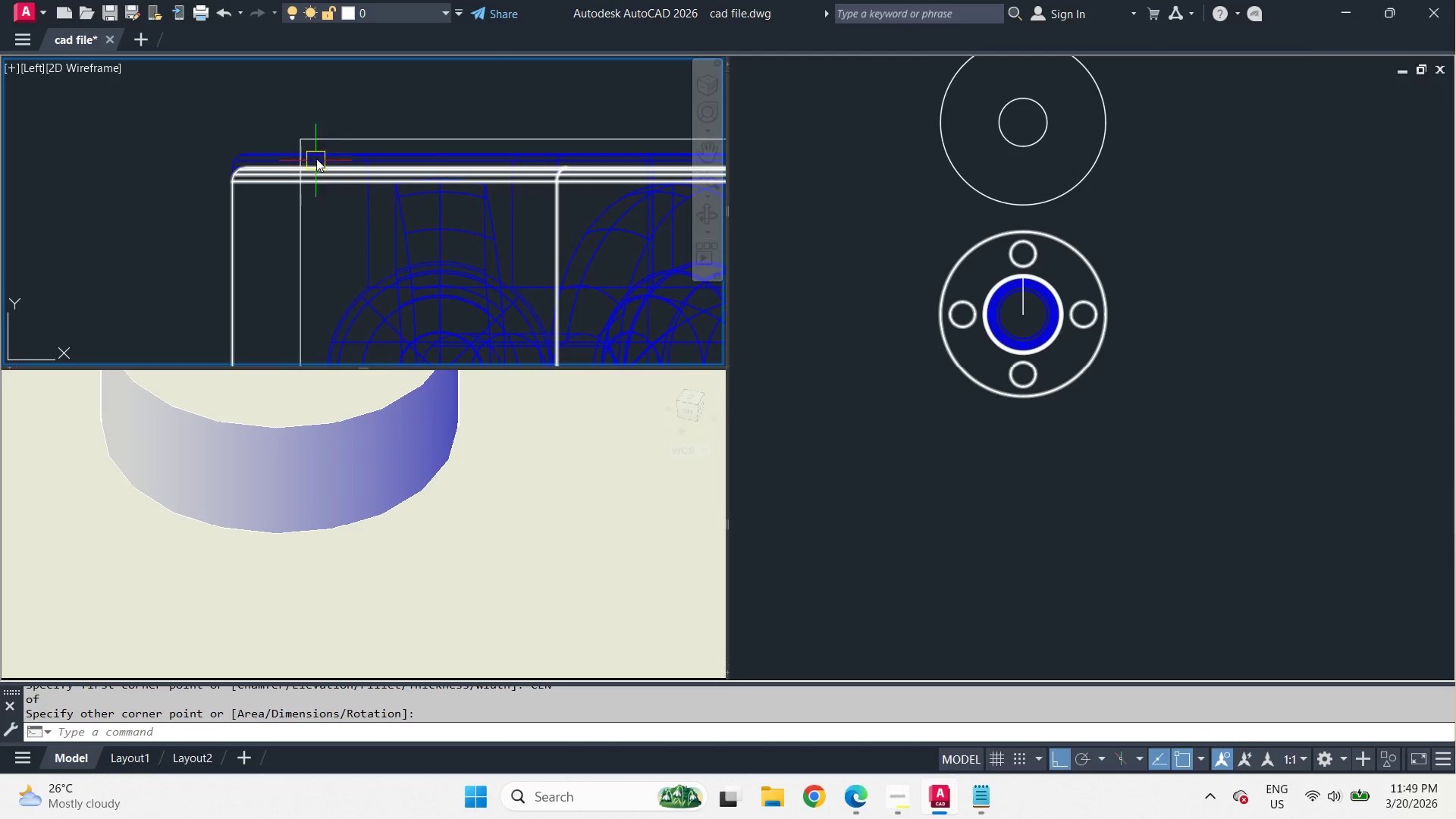 
left_click([320, 140])
 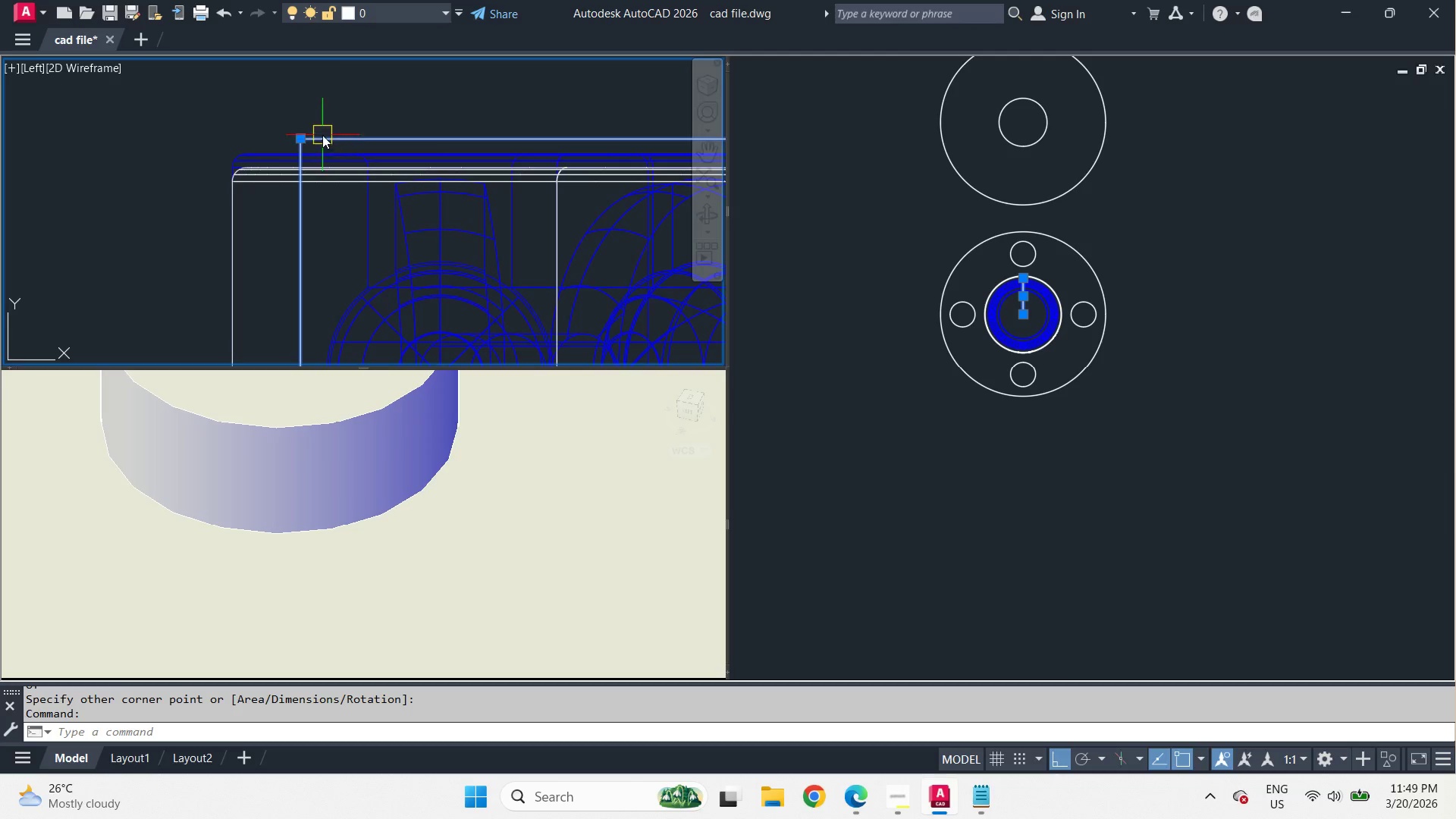 
type(e rec )
 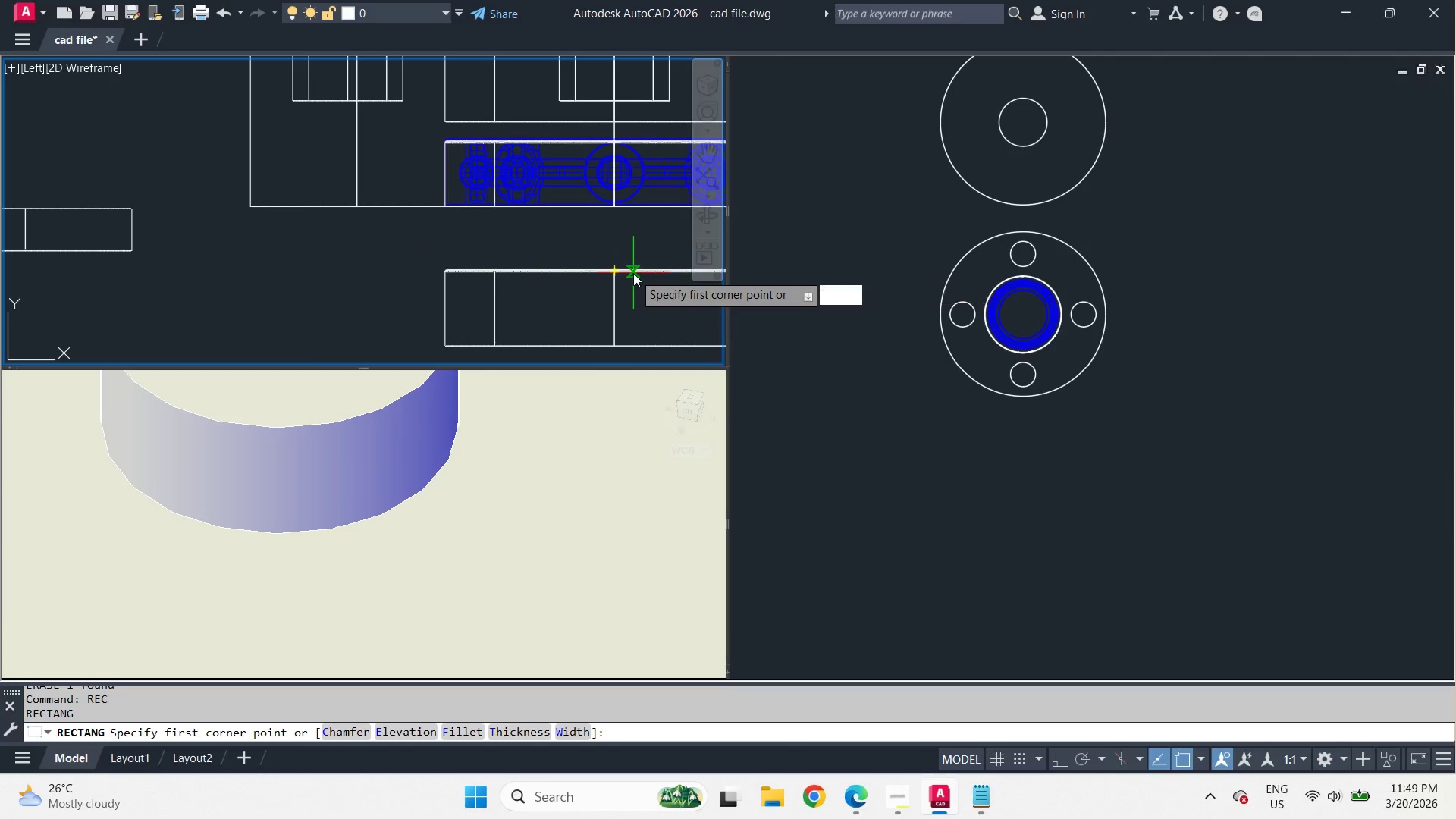 
scroll: coordinate [484, 136], scroll_direction: down, amount: 4.0
 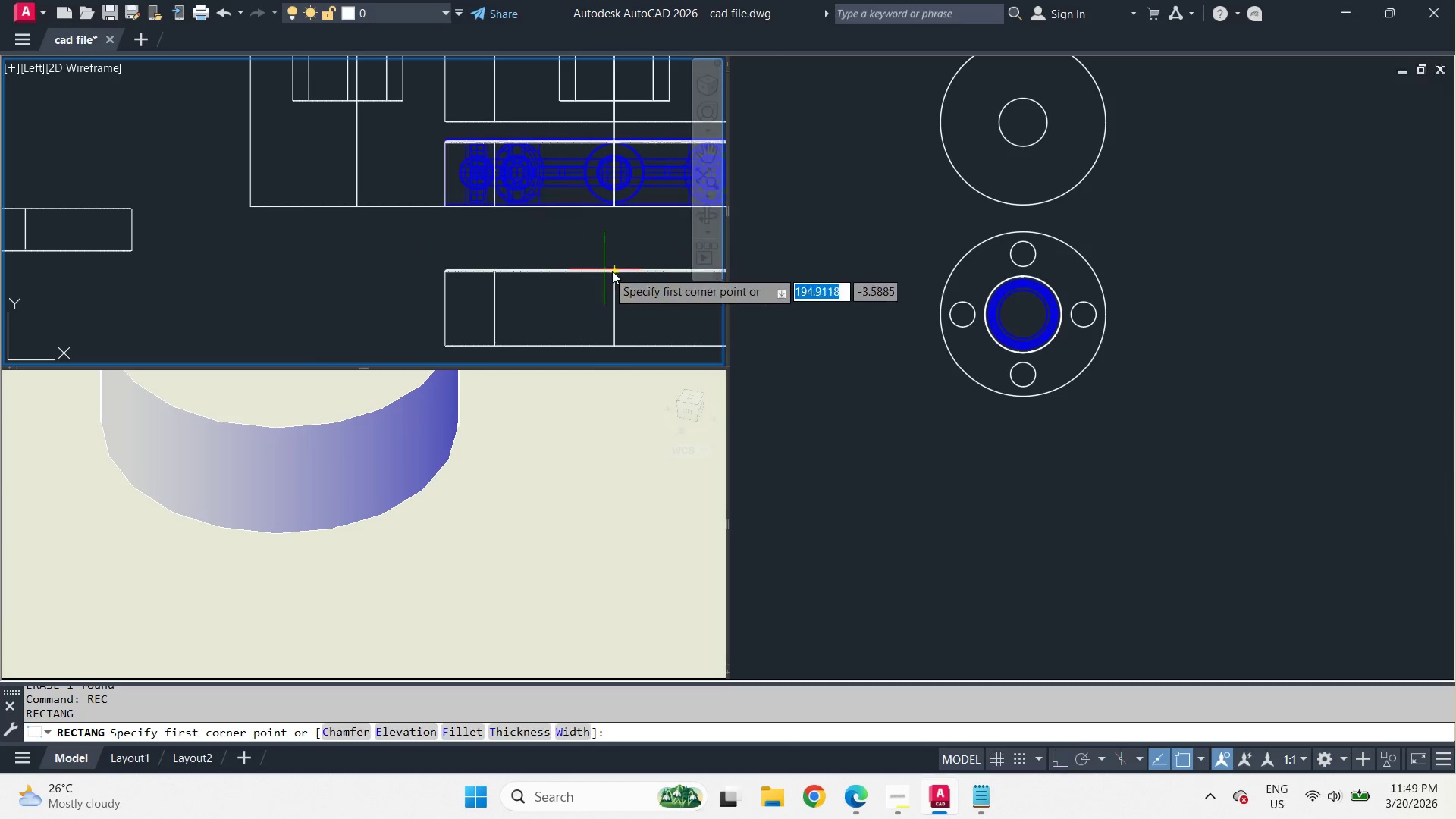 
type(cen )
 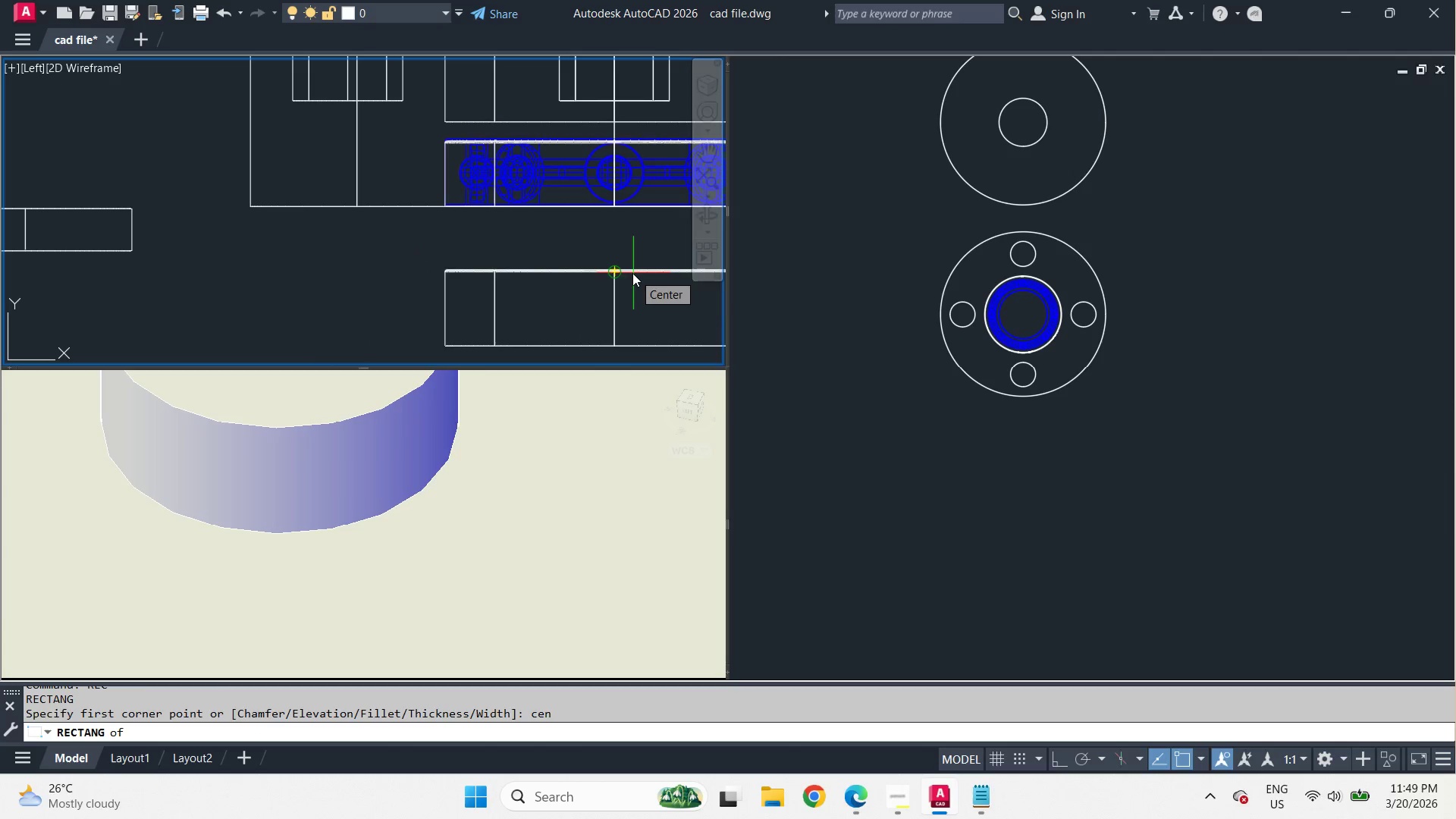 
scroll: coordinate [626, 273], scroll_direction: up, amount: 4.0
 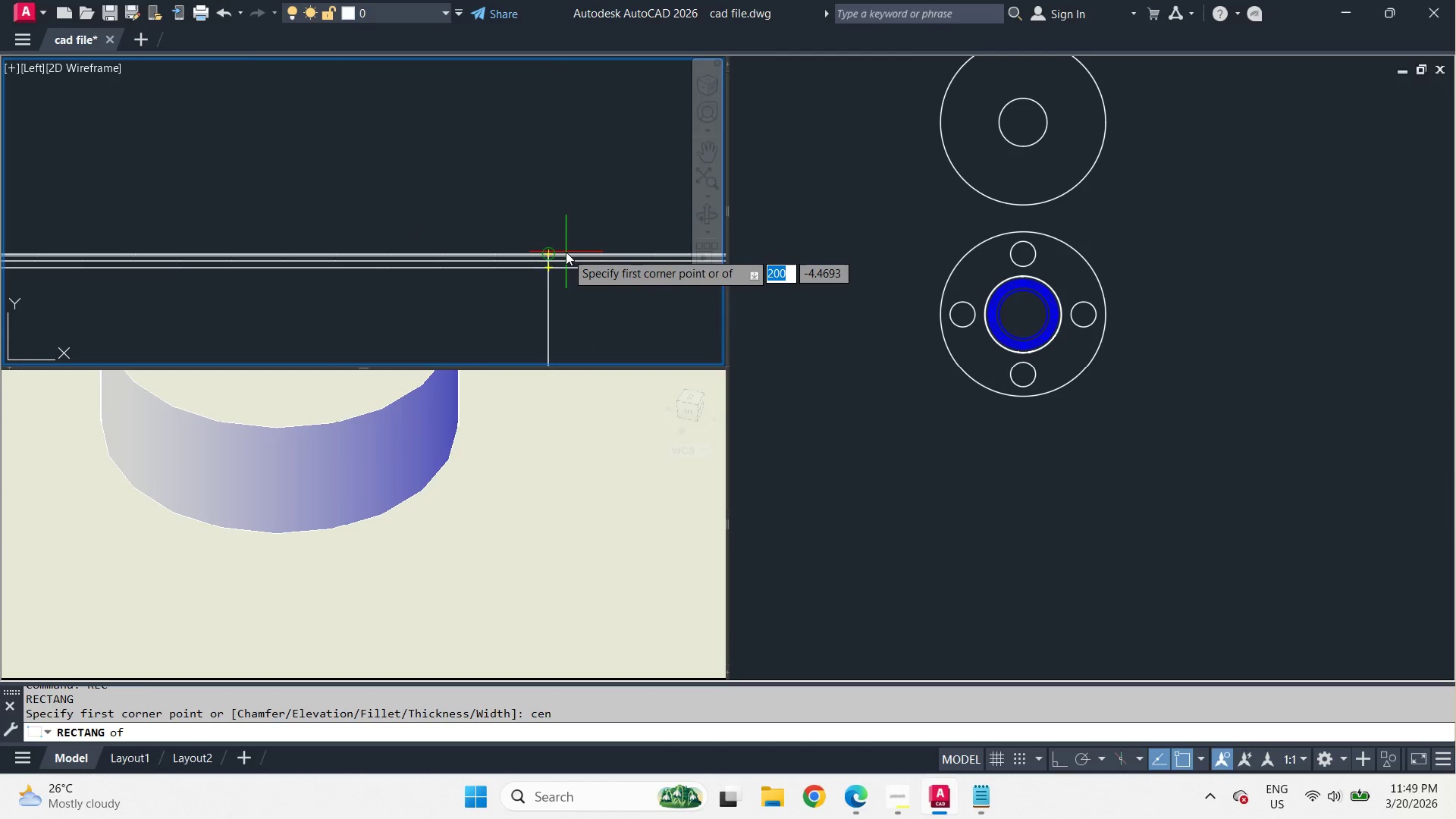 
left_click([566, 252])
 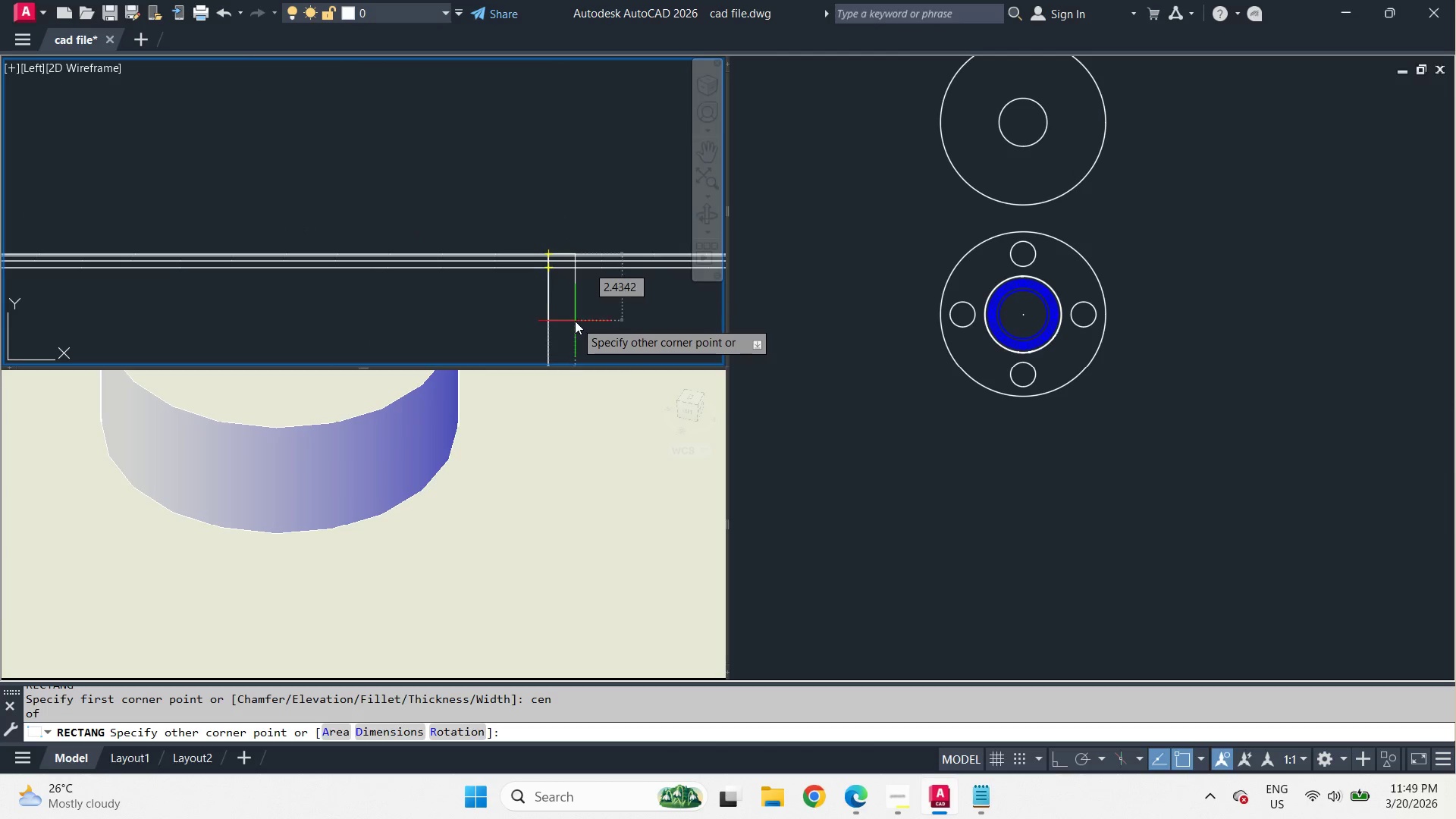 
scroll: coordinate [575, 321], scroll_direction: down, amount: 4.0
 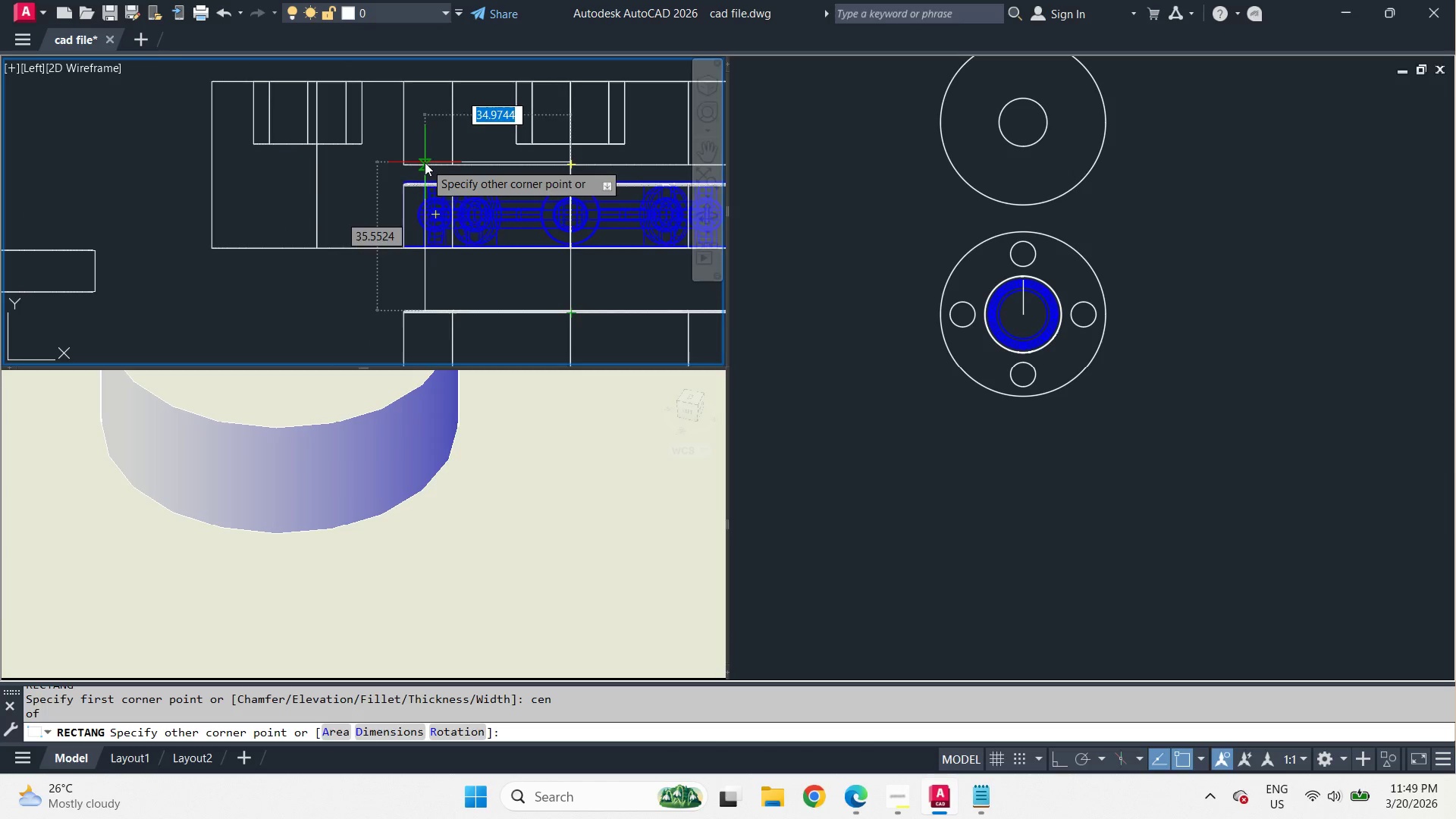 
scroll: coordinate [416, 166], scroll_direction: up, amount: 4.0
 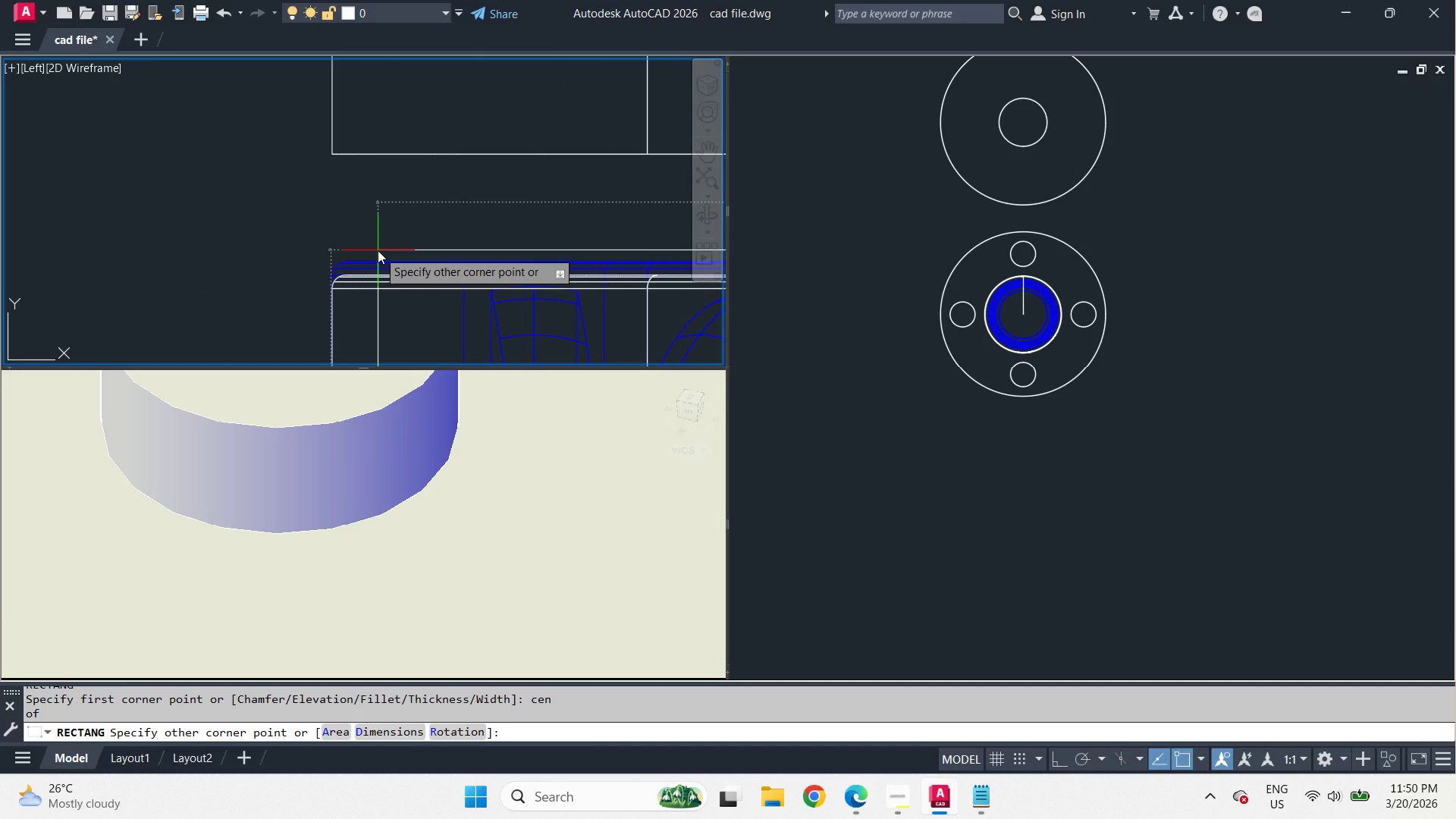 
type(qua )
 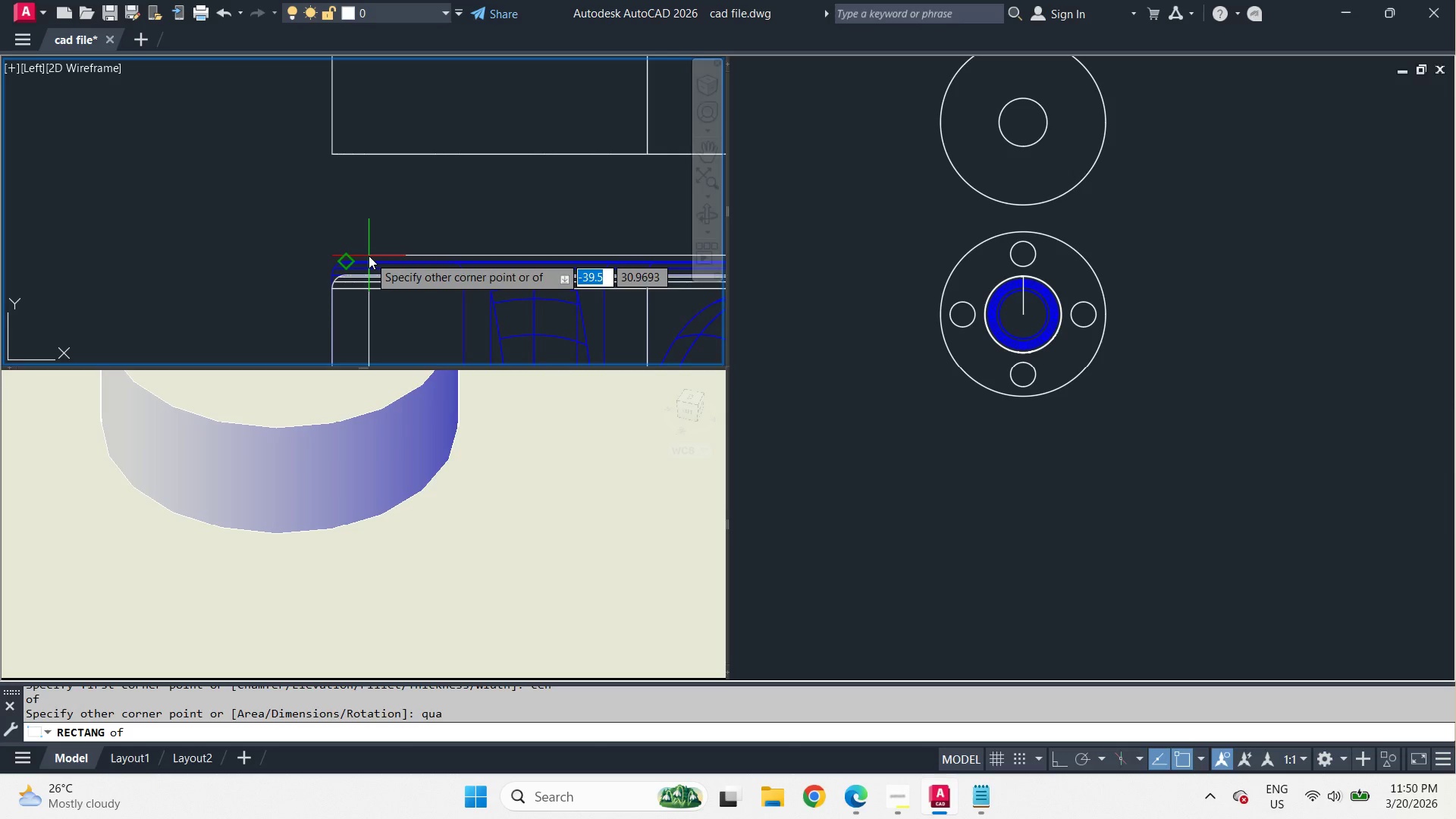 
left_click([369, 256])
 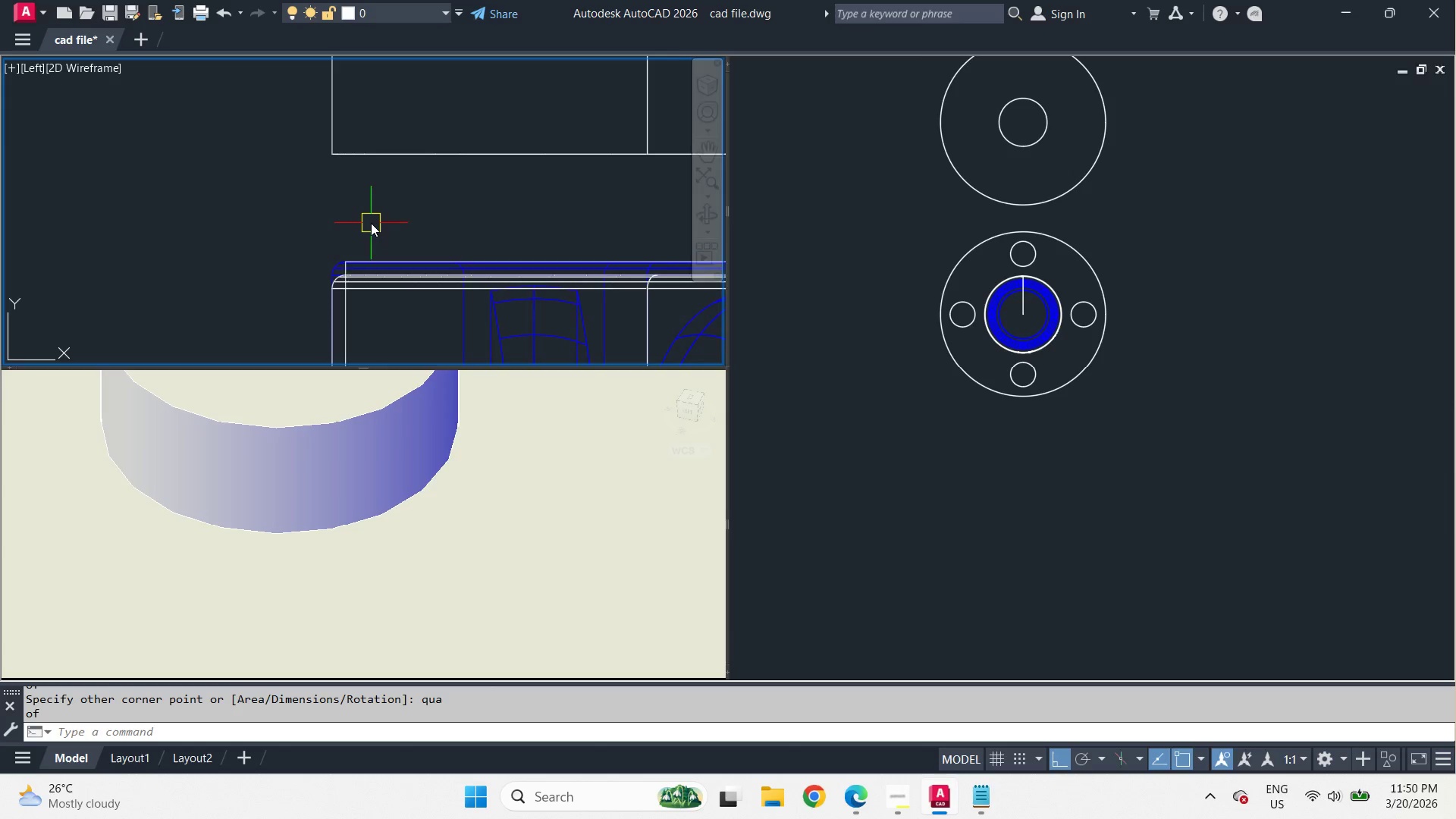 
scroll: coordinate [375, 211], scroll_direction: down, amount: 7.0
 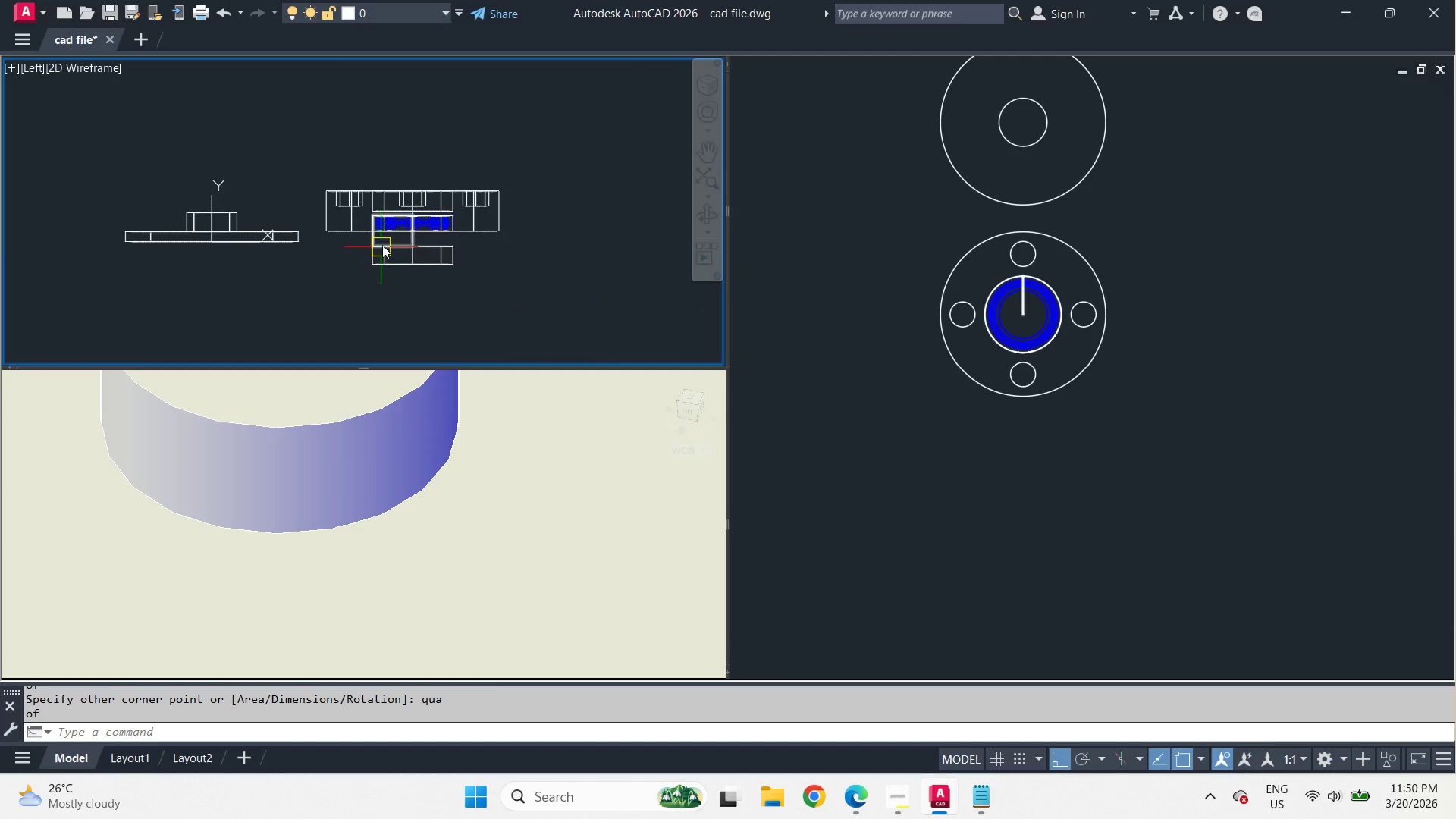 
scroll: coordinate [410, 228], scroll_direction: up, amount: 3.0
 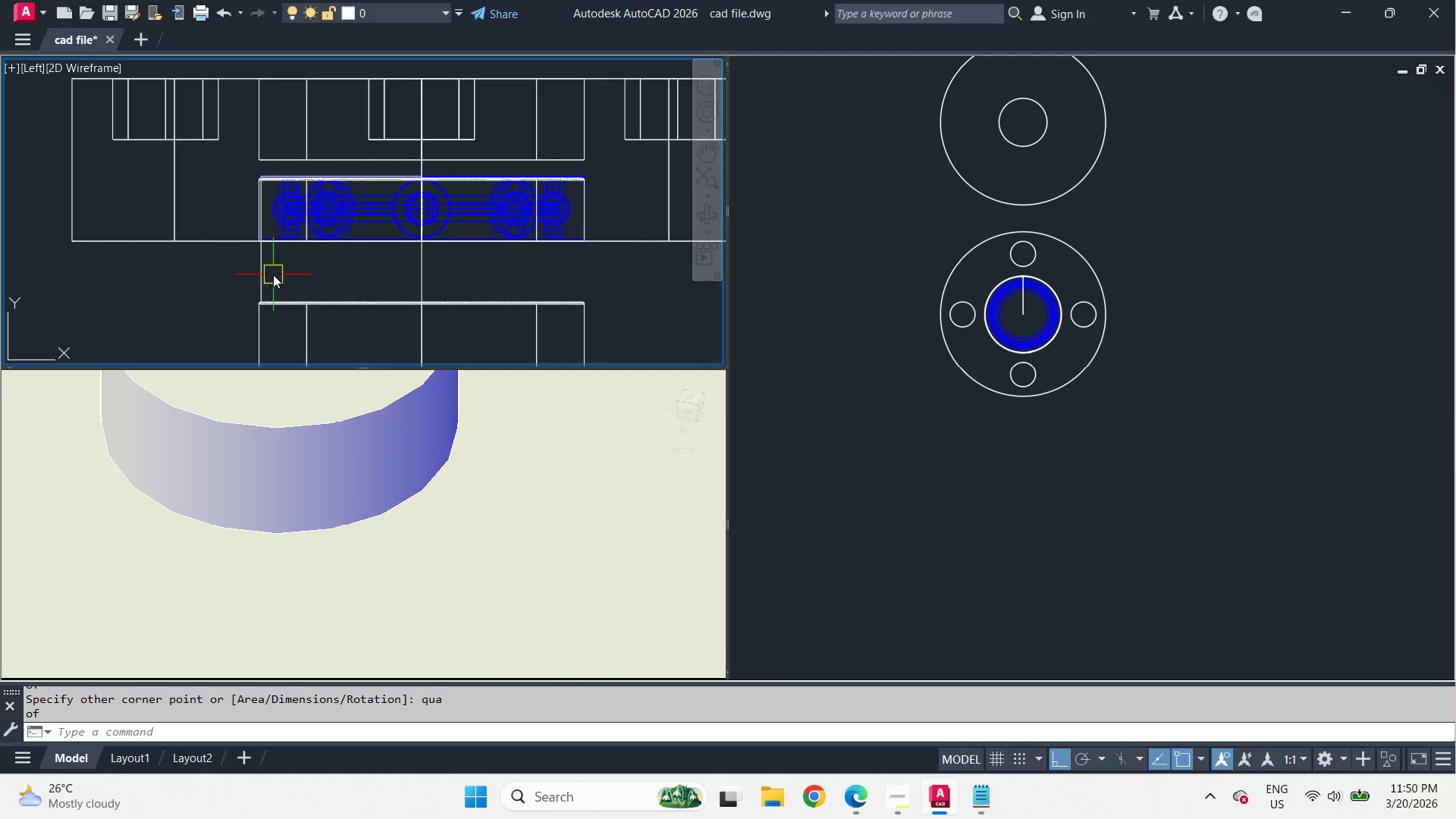 
left_click([265, 272])
 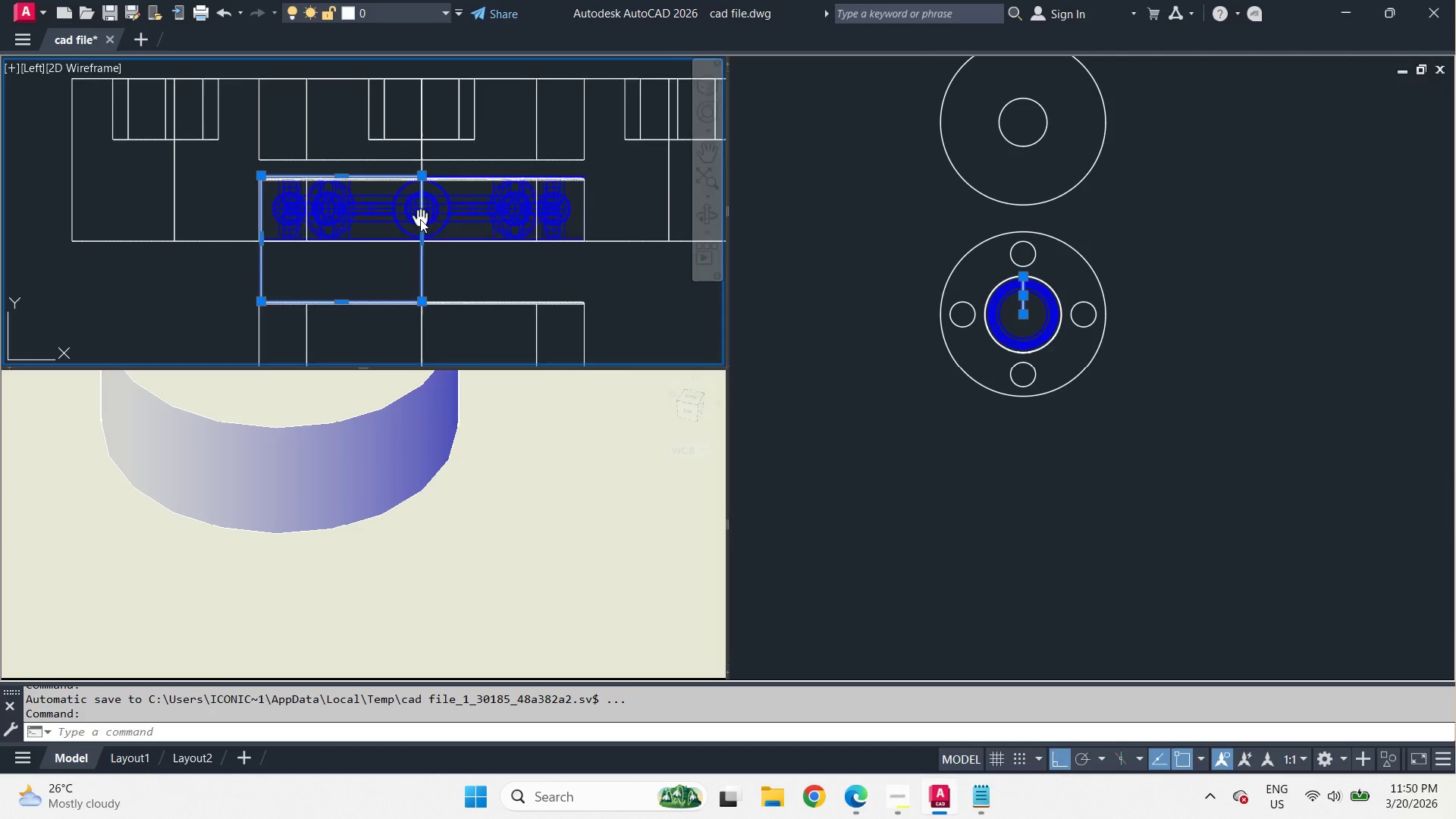 
key(Escape)
 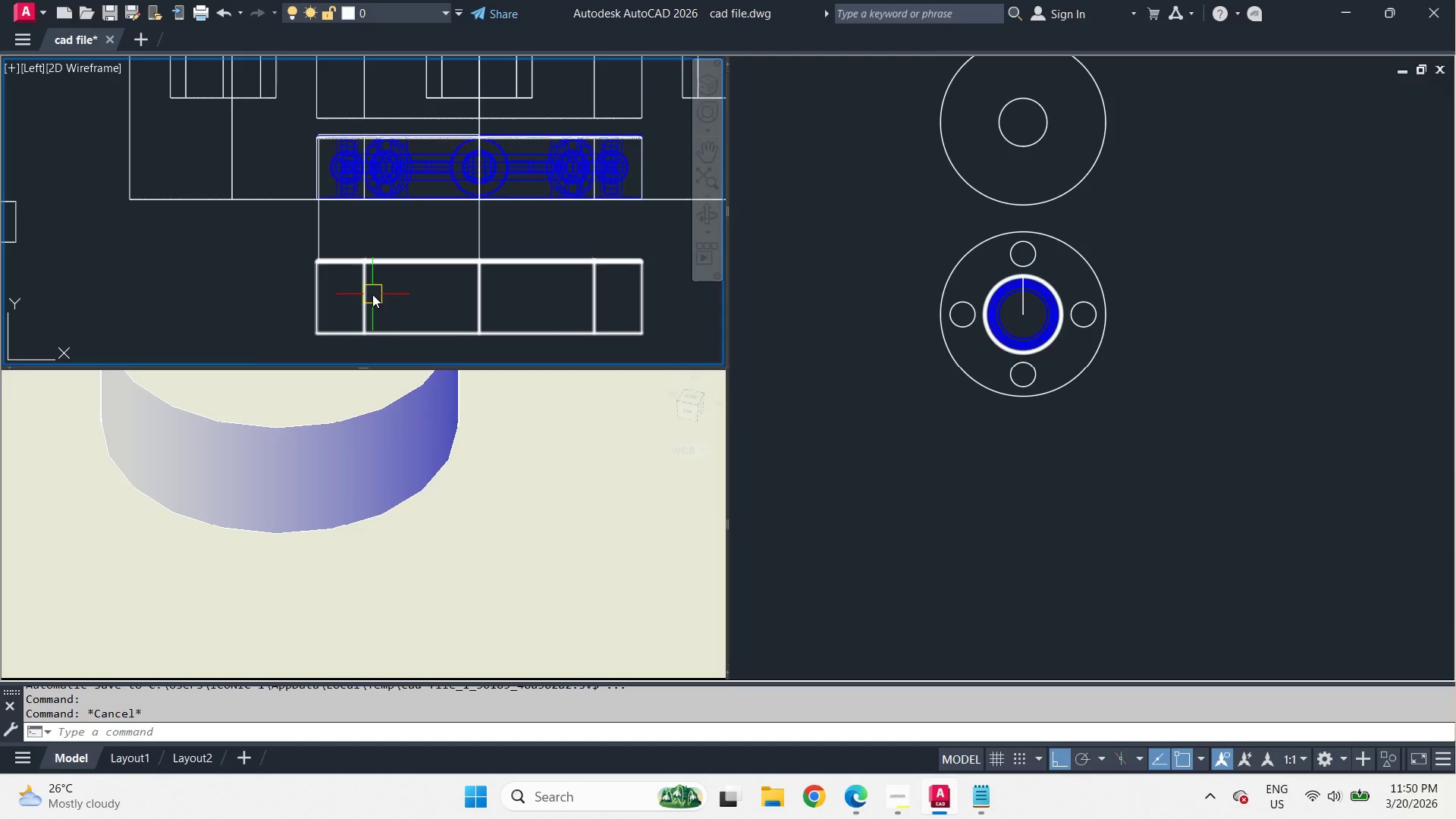 
left_click([372, 294])
 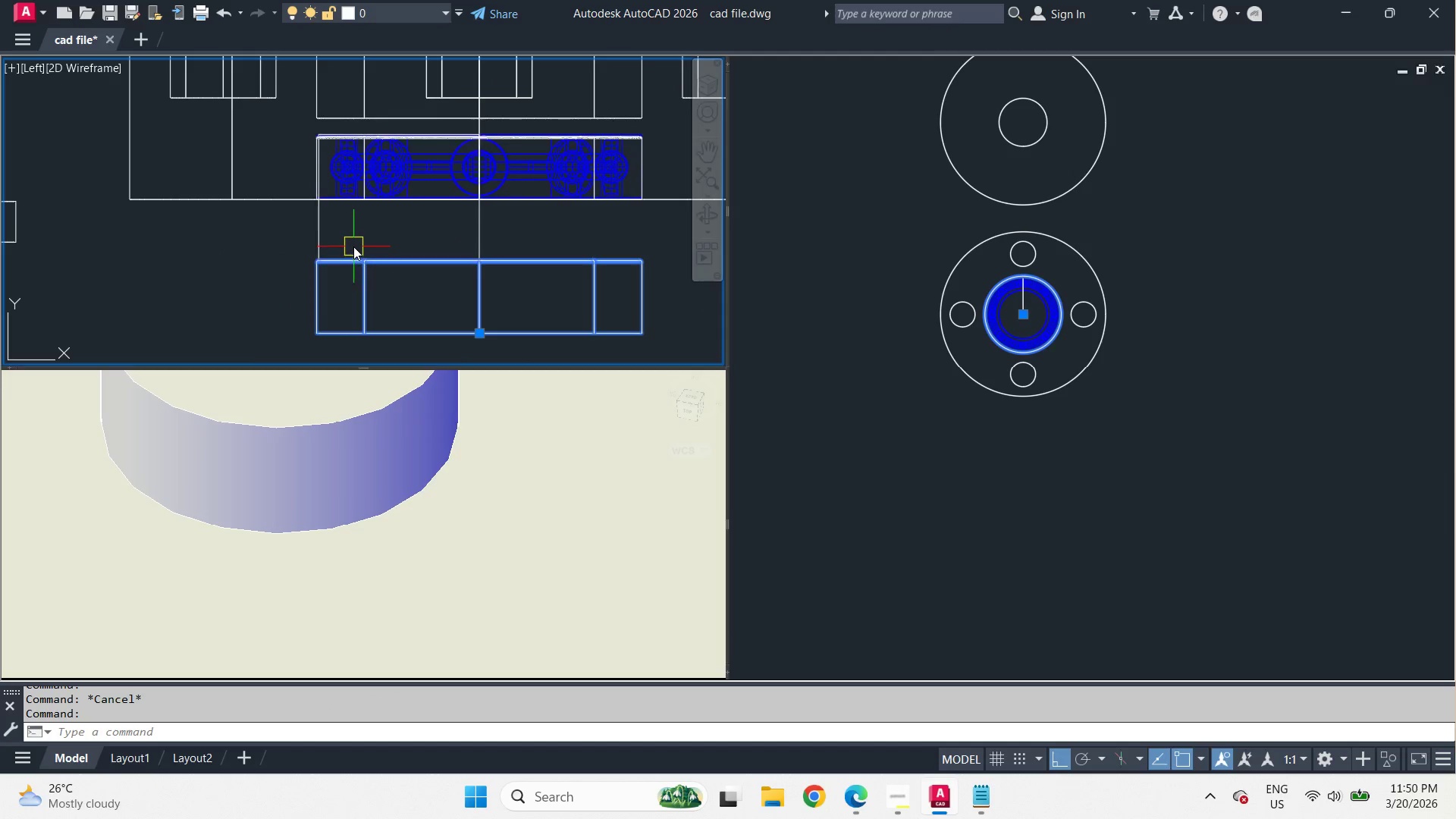 
key(M)
 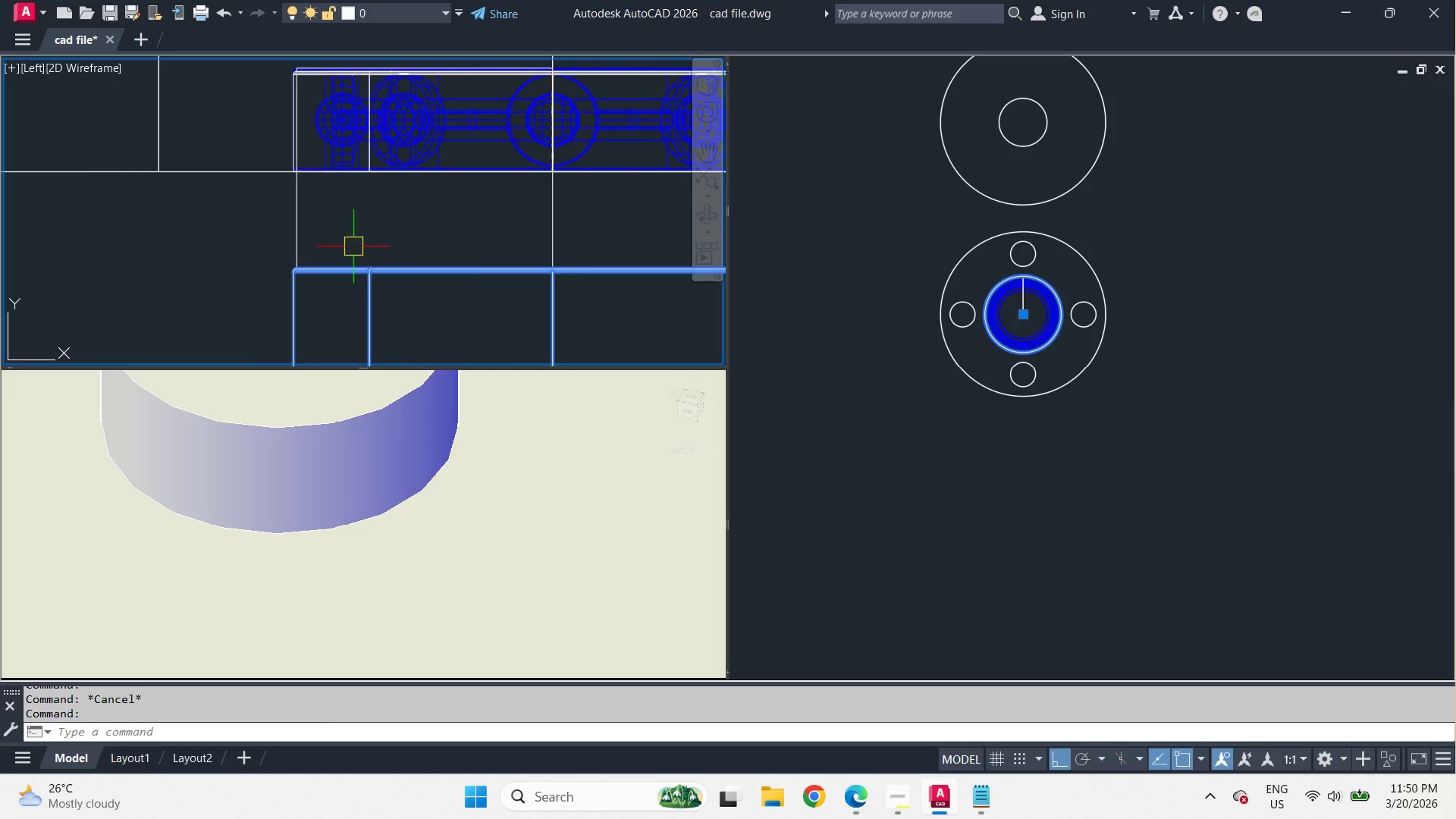 
key(Space)
 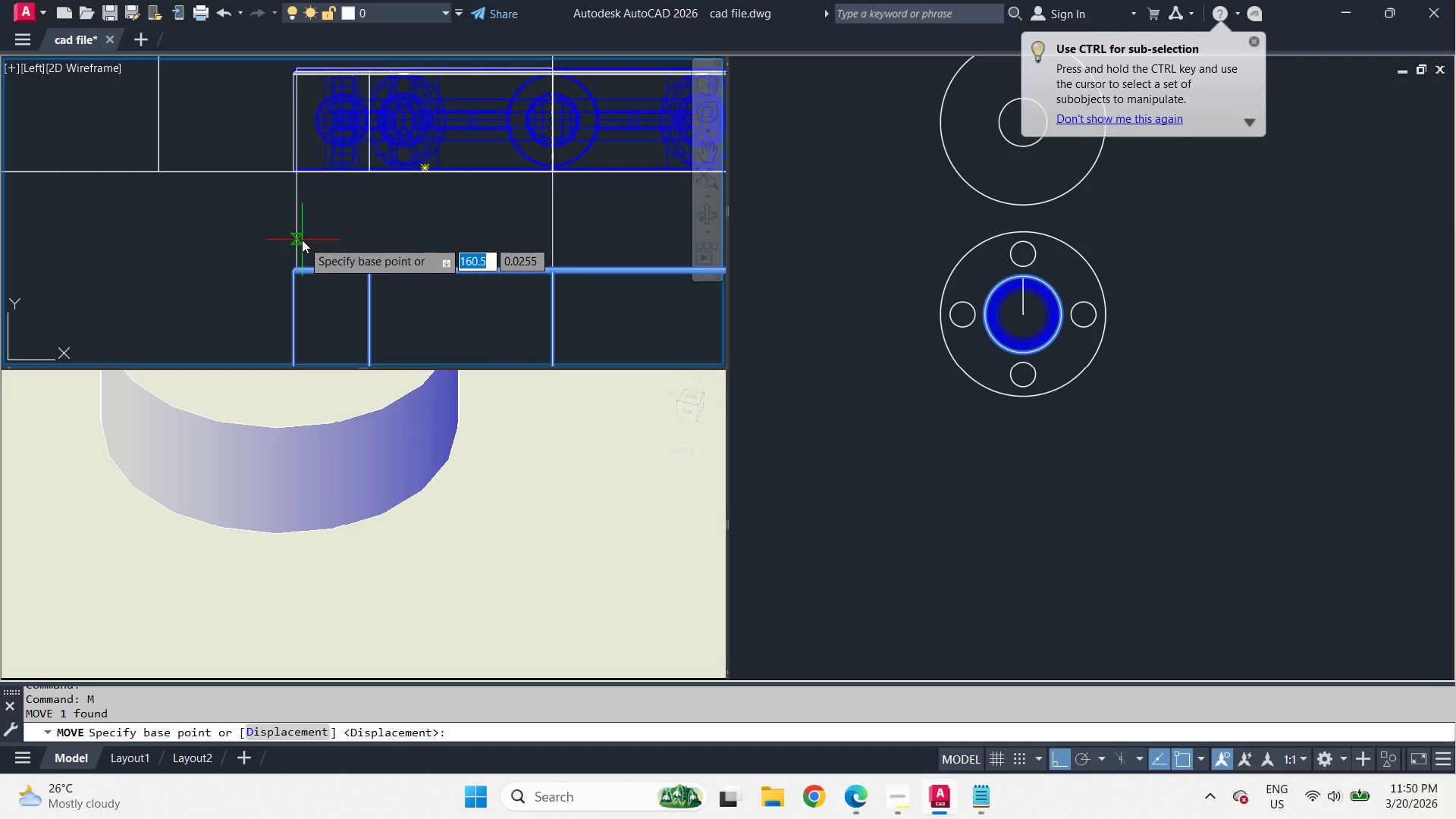 
scroll: coordinate [353, 246], scroll_direction: up, amount: 1.0
 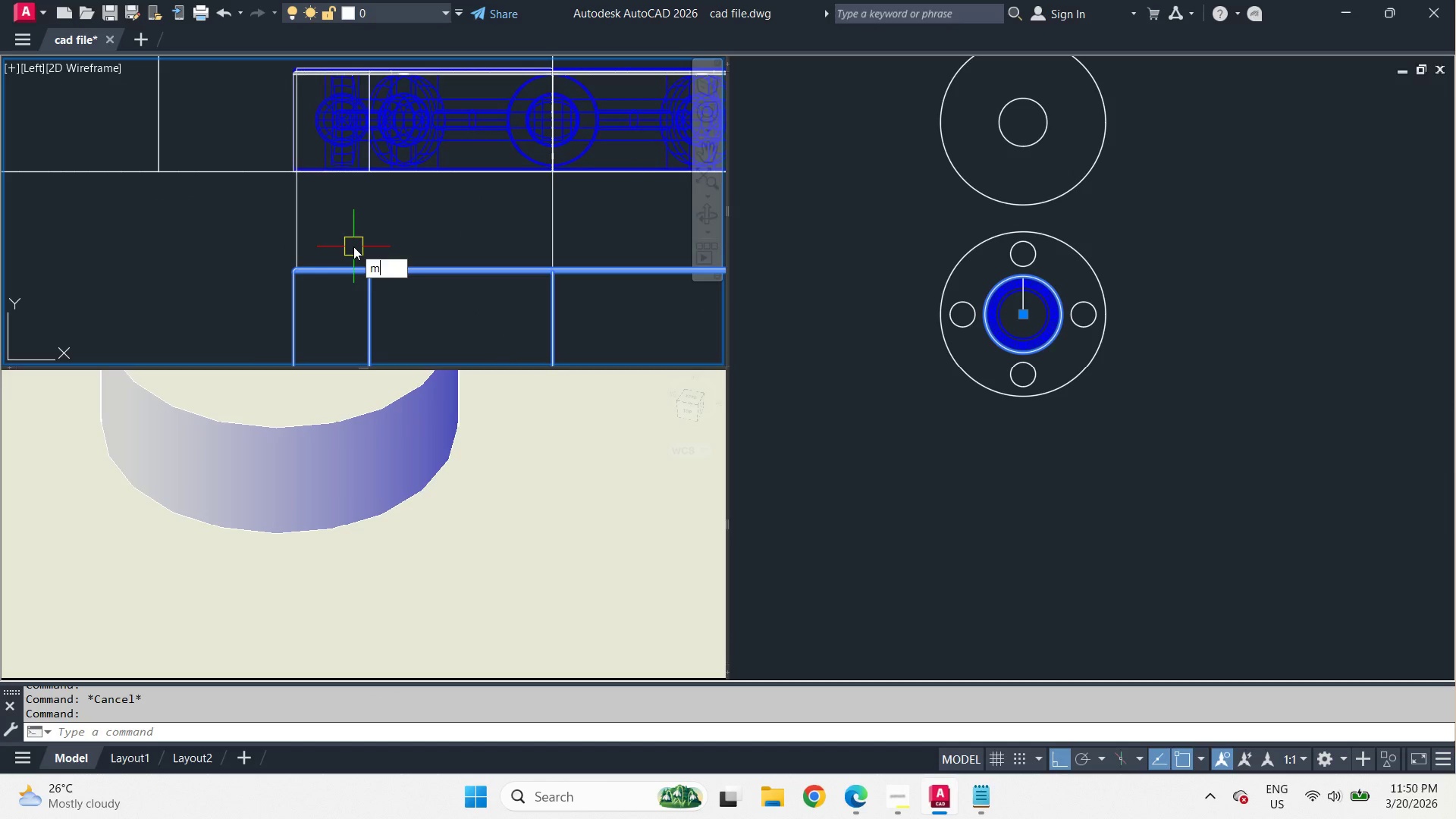 
type(end )
 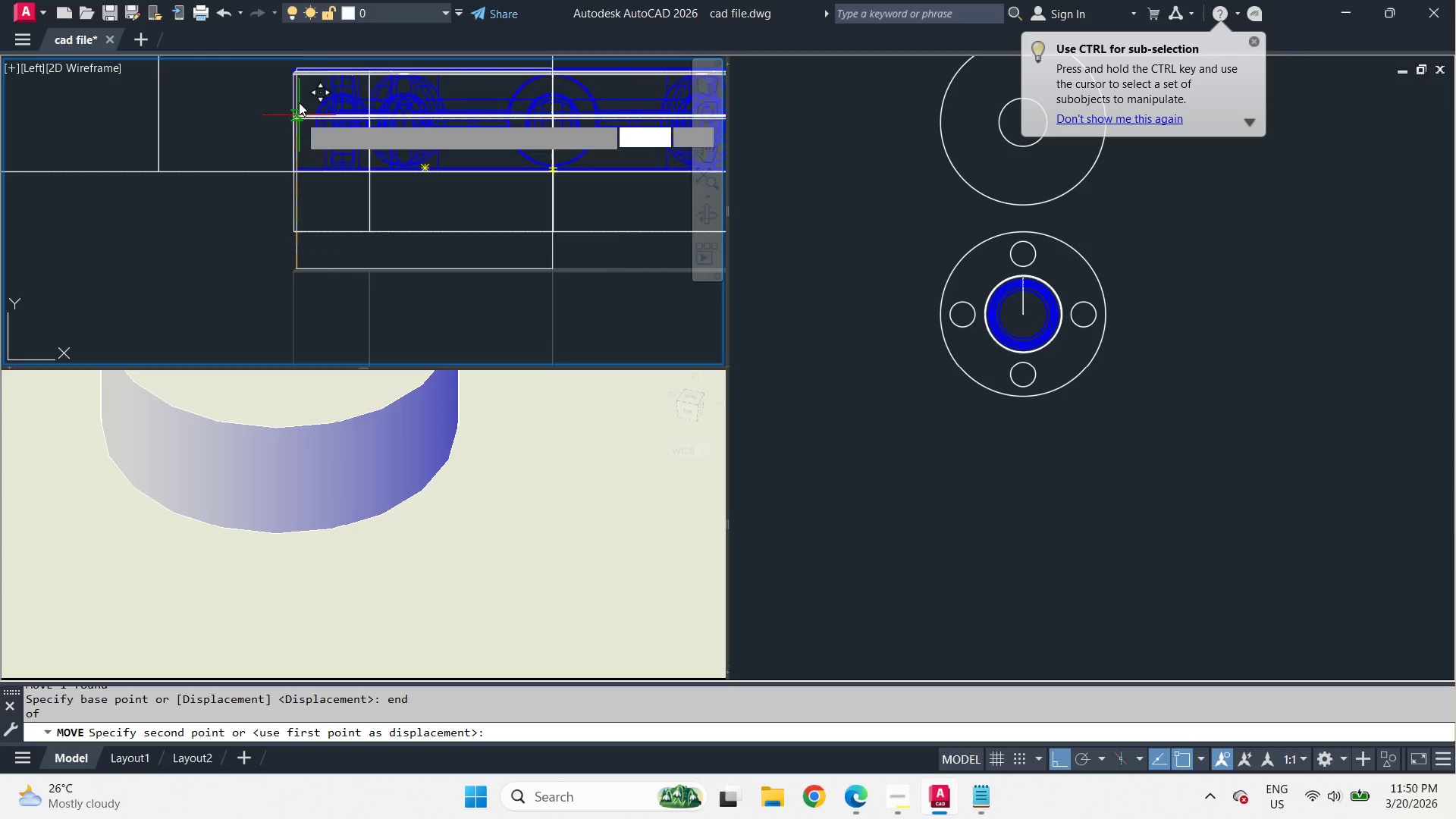 
scroll: coordinate [299, 79], scroll_direction: up, amount: 3.0
 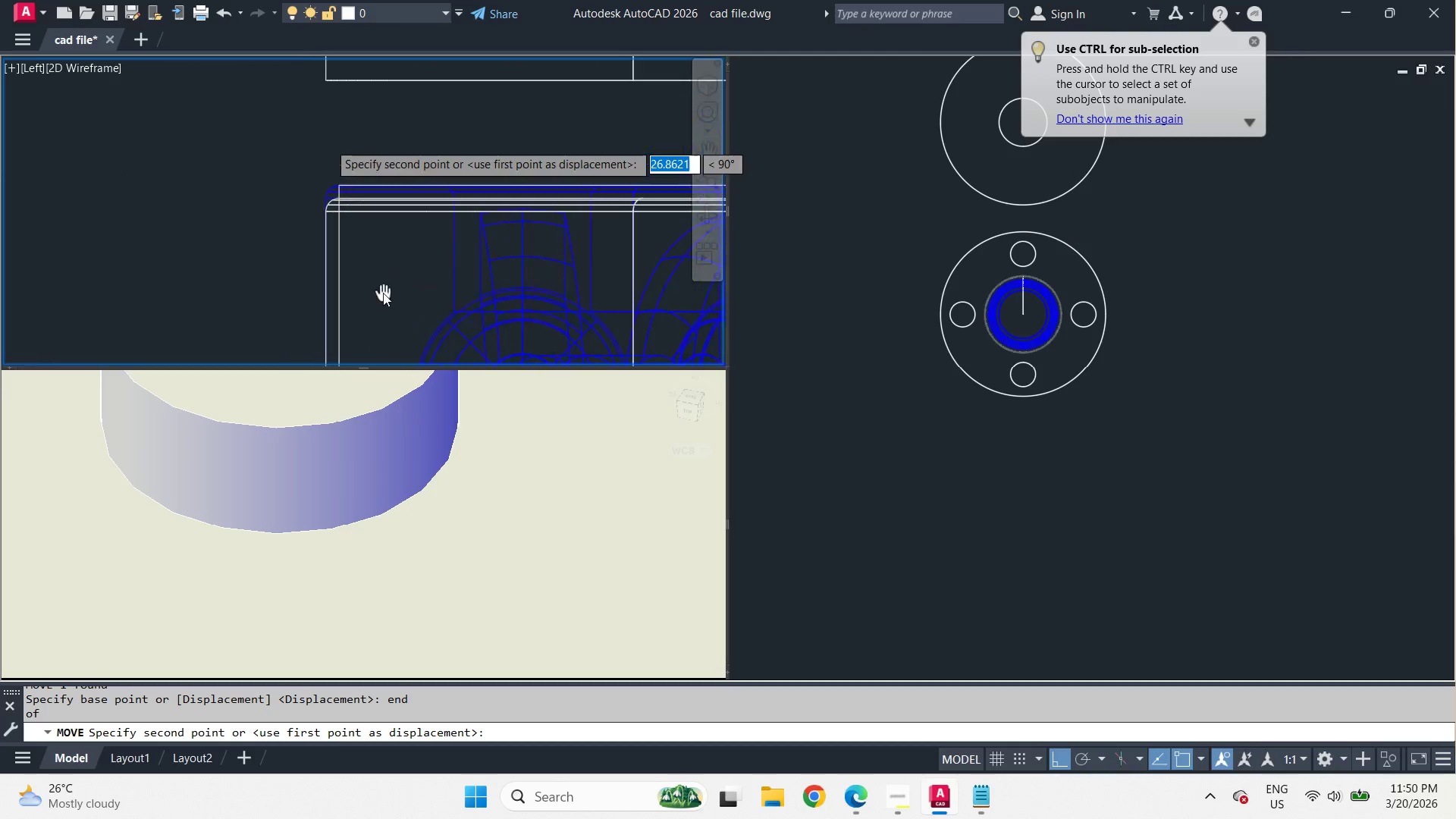 
type(end )
 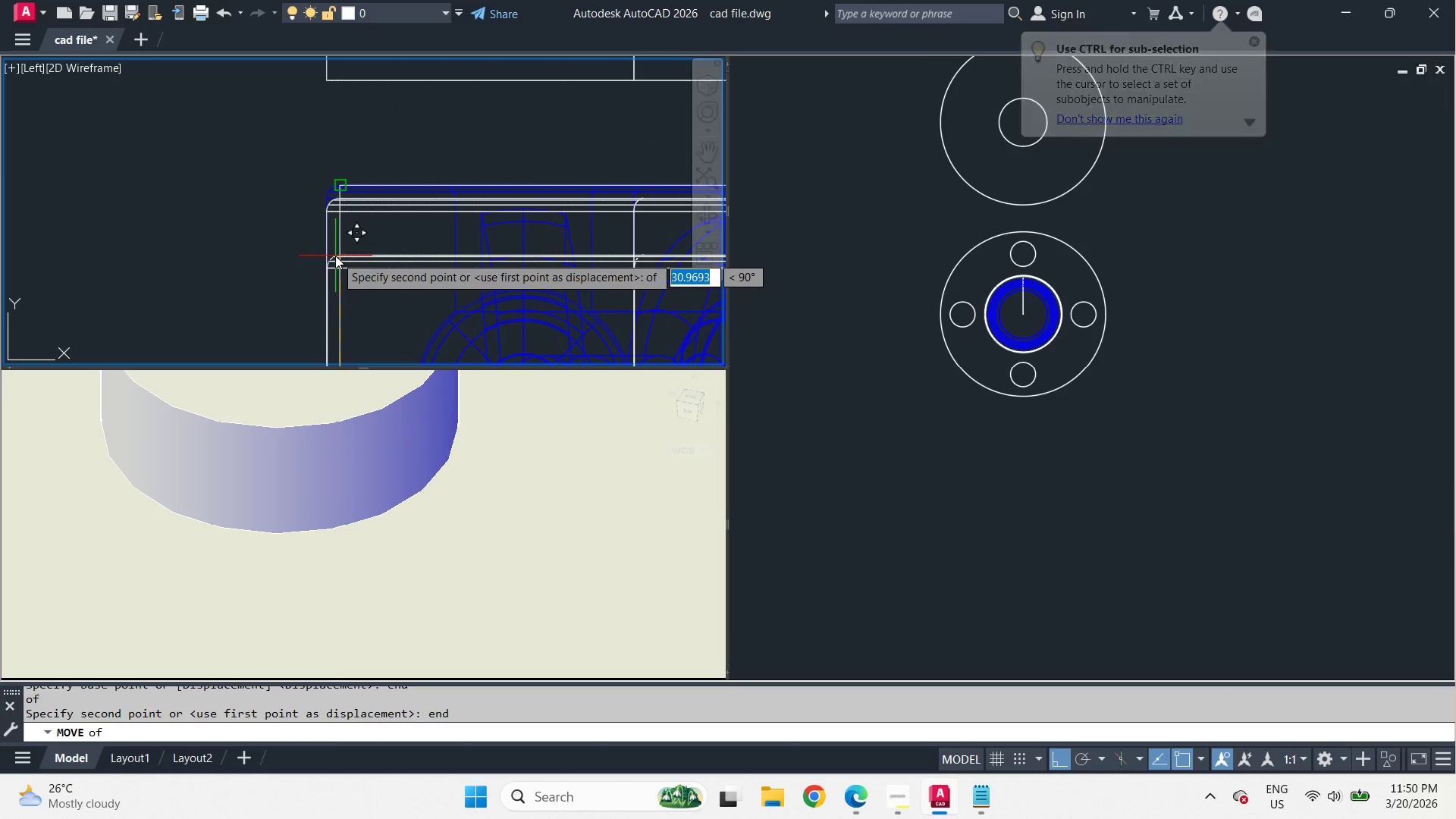 
left_click([335, 256])
 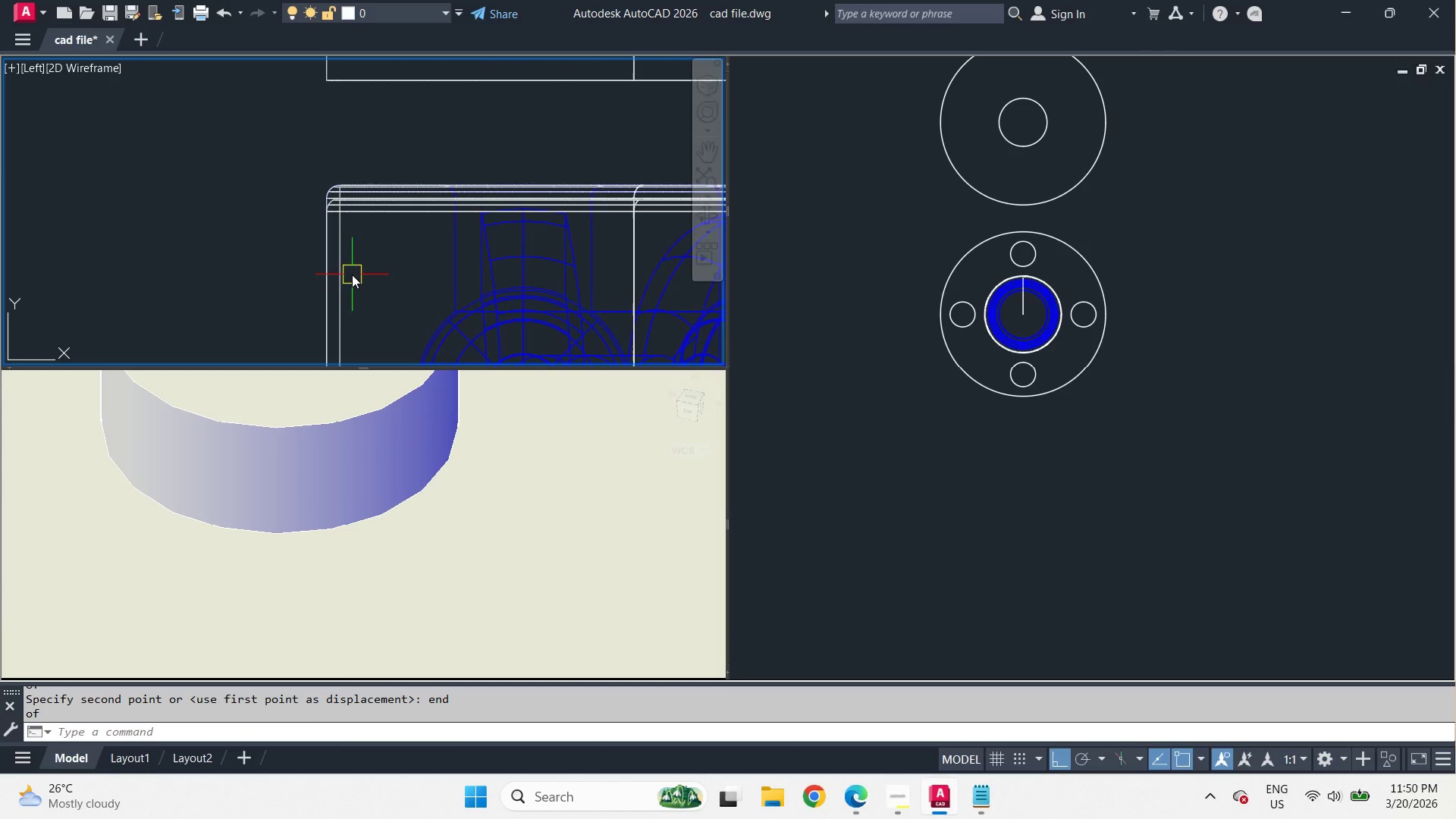 
left_click([348, 271])
 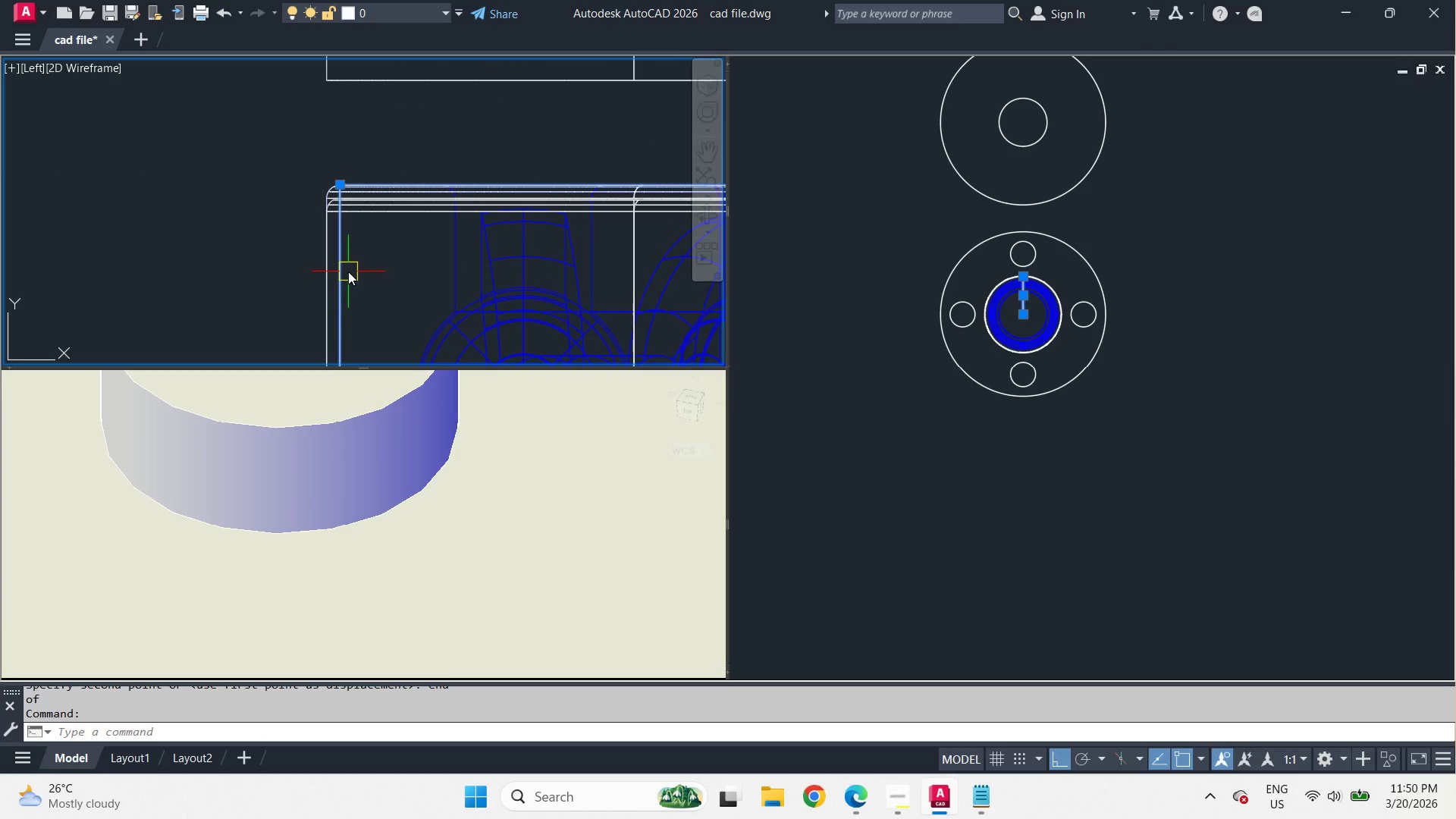 
key(E)
 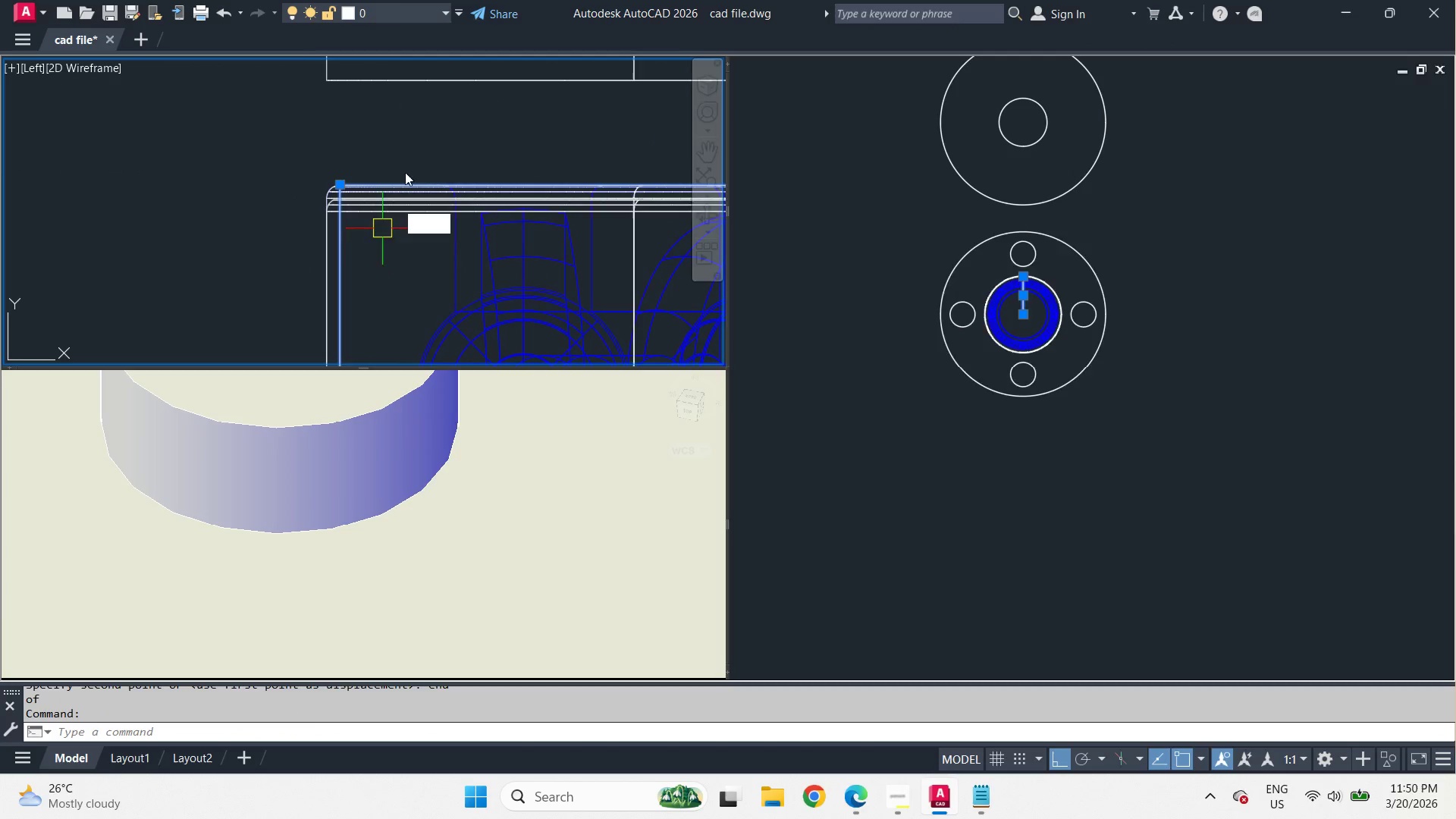 
key(Space)
 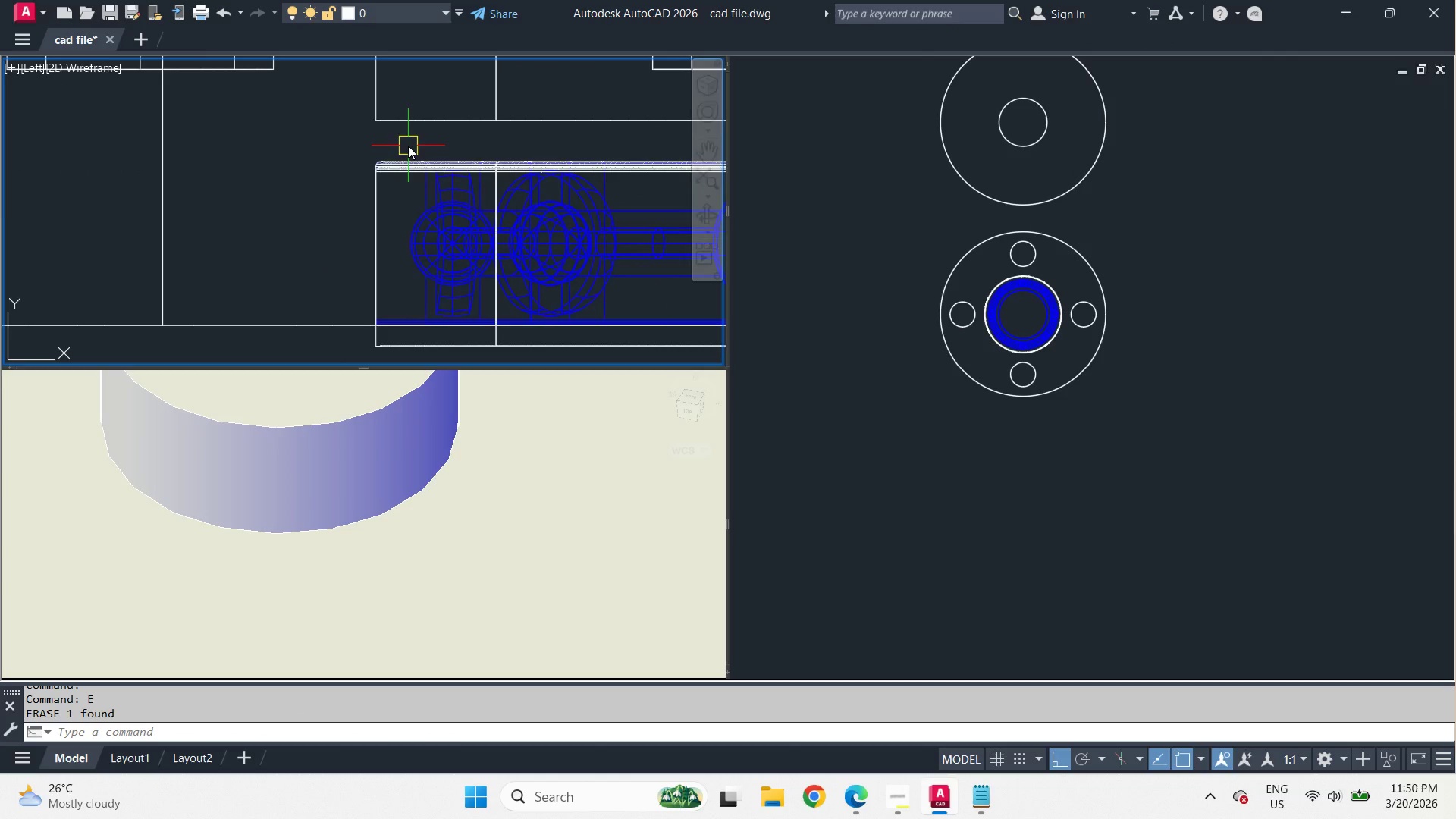 
scroll: coordinate [408, 146], scroll_direction: down, amount: 4.0
 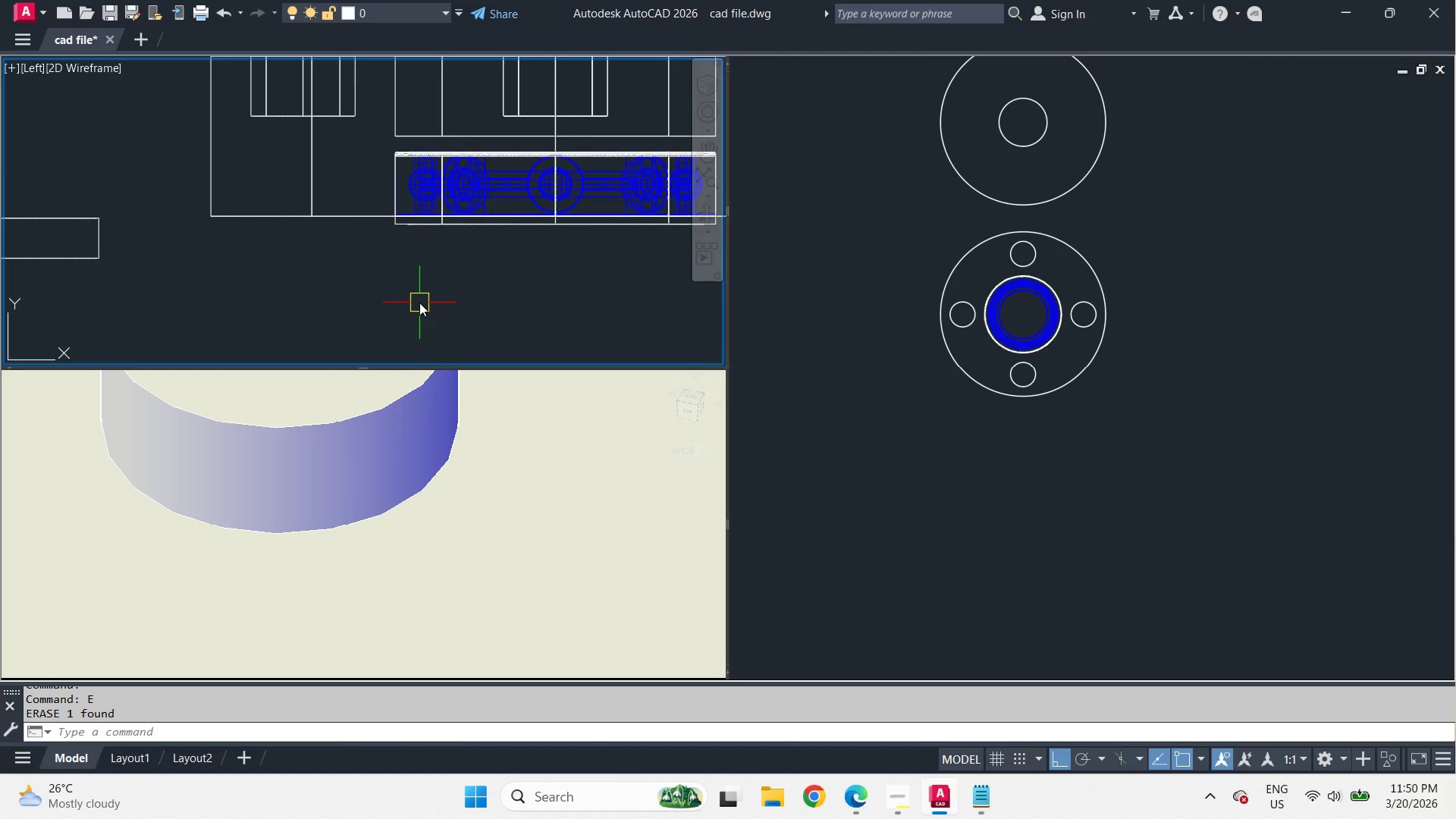 
type(su )
 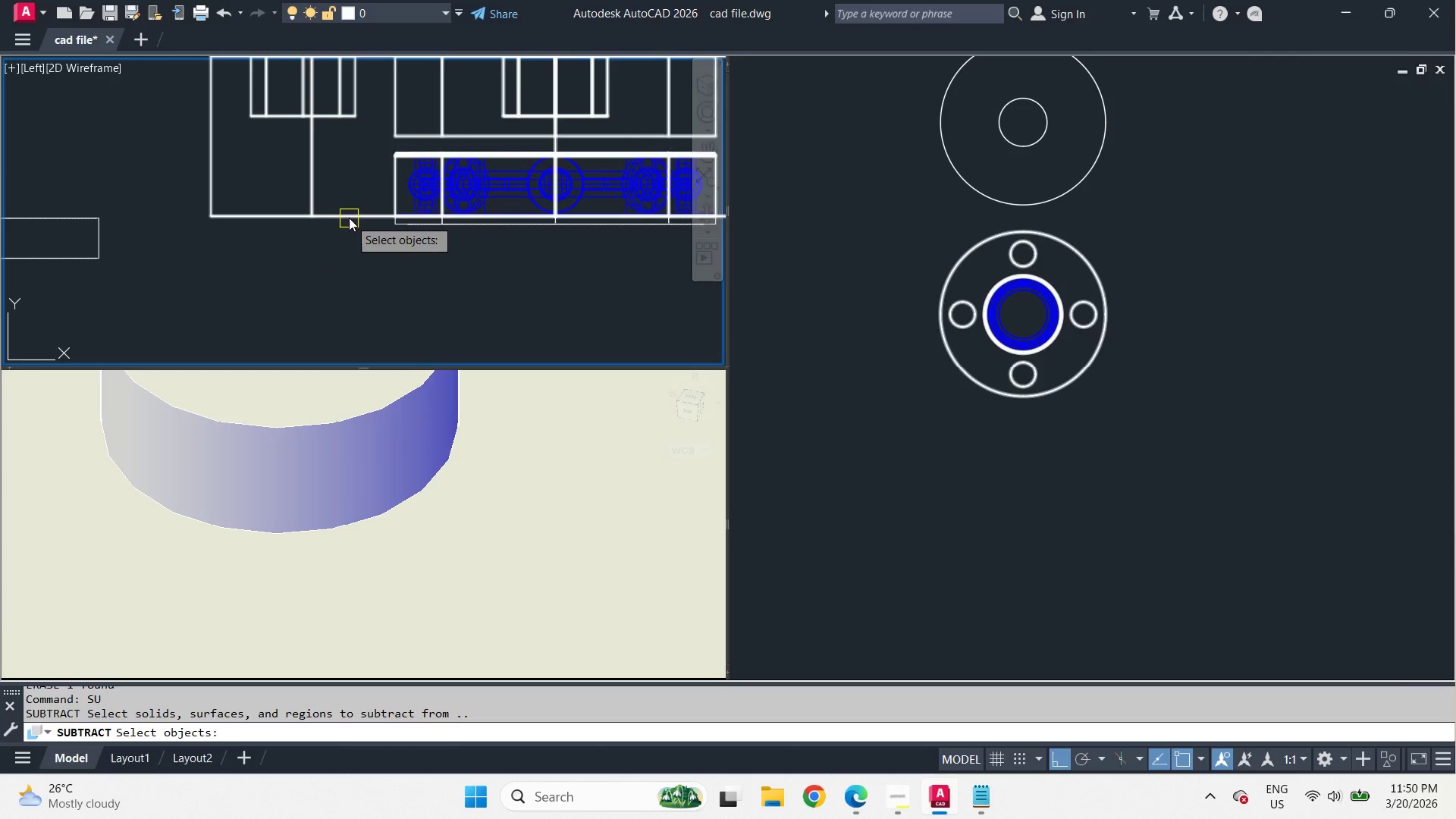 
left_click([349, 218])
 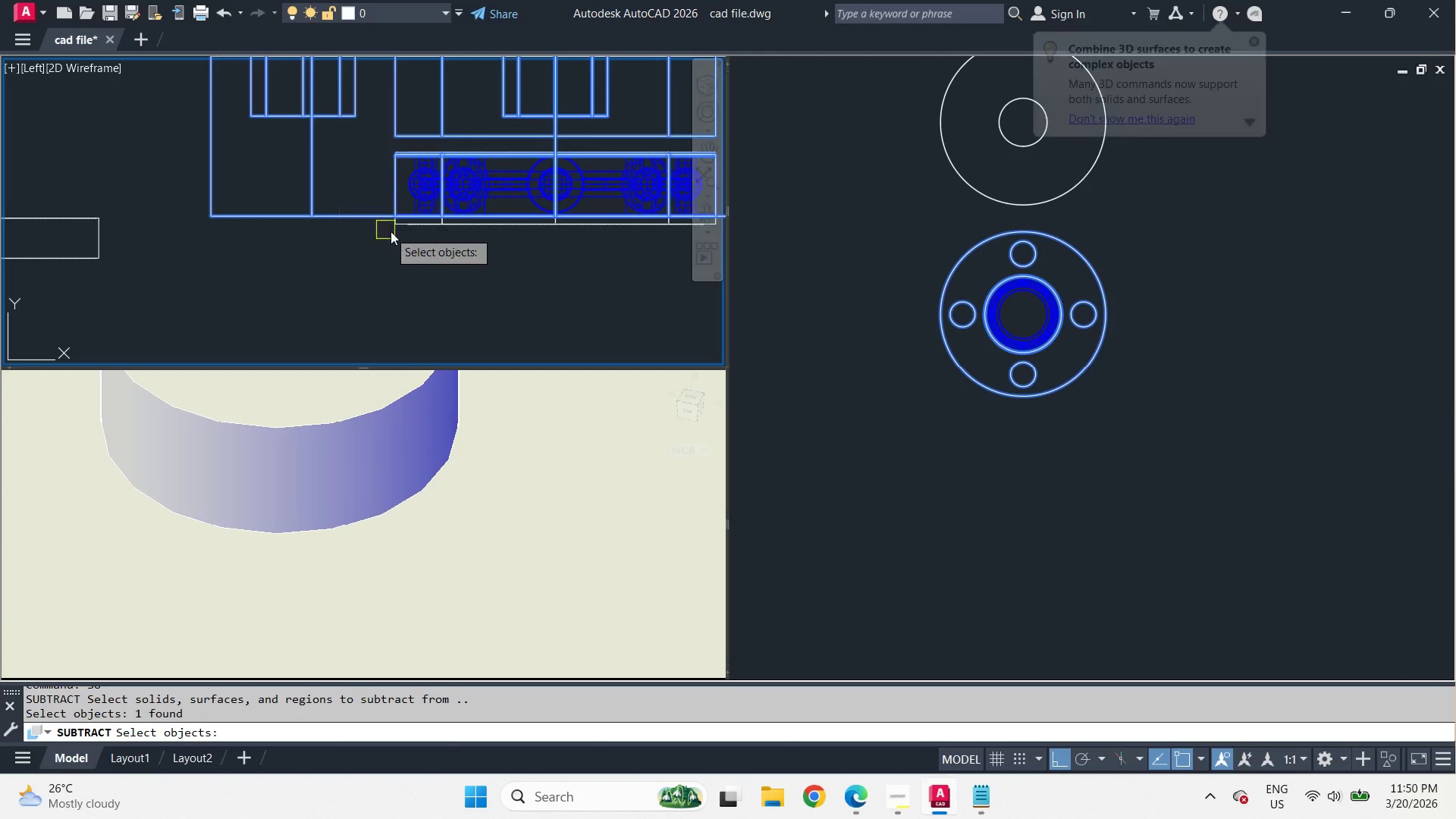 
key(Space)
 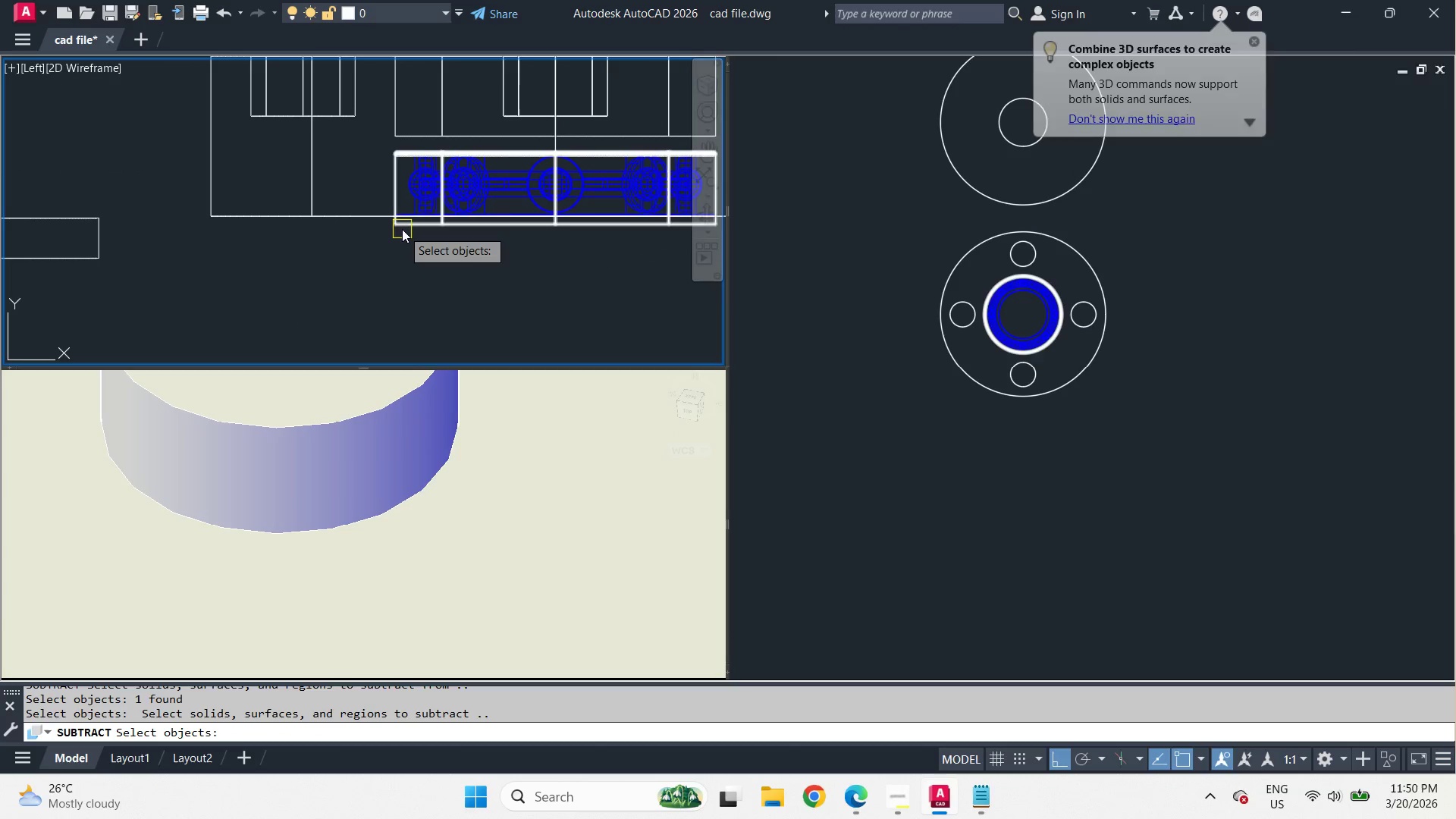 
left_click([402, 229])
 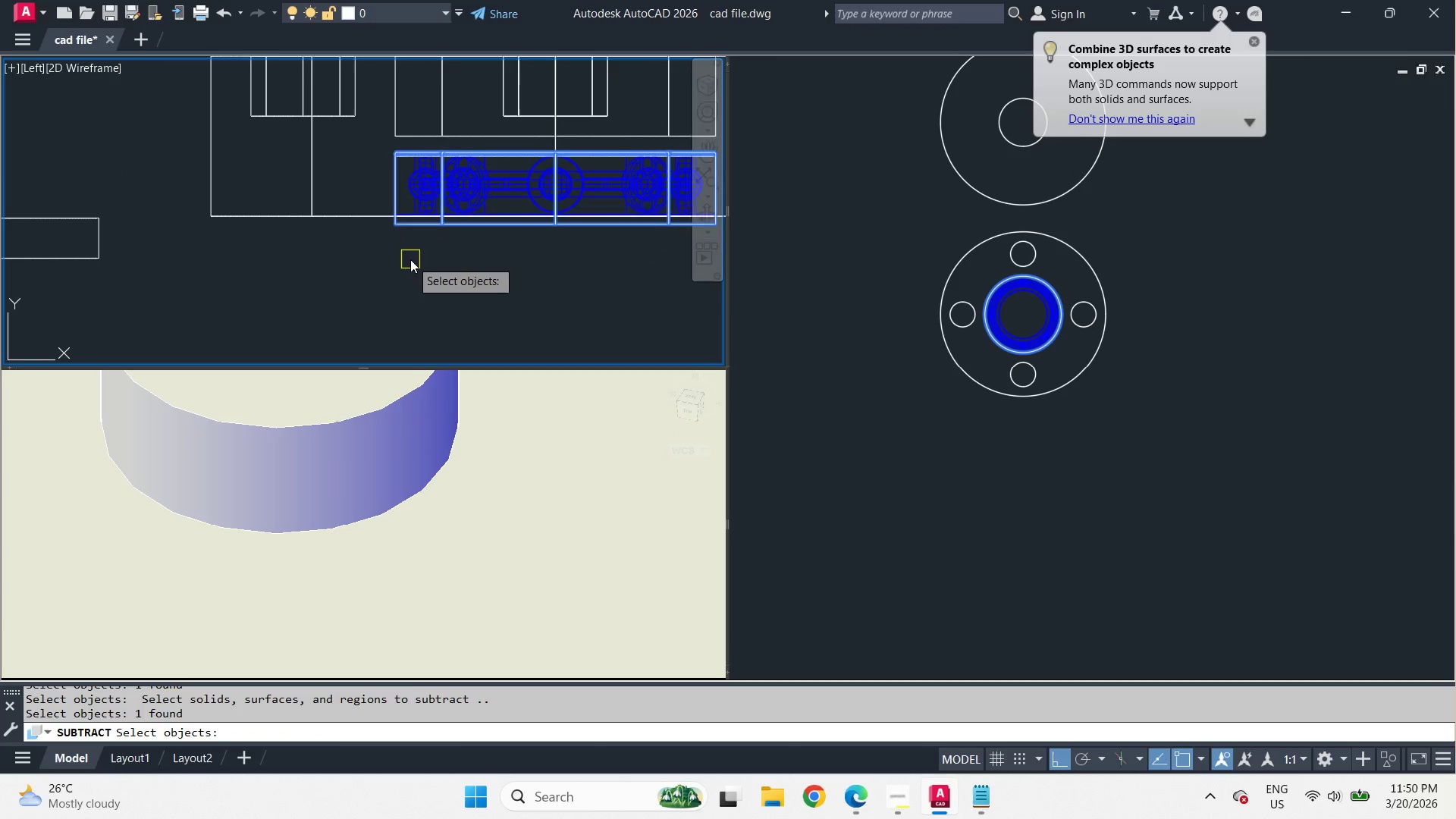 
key(Space)
 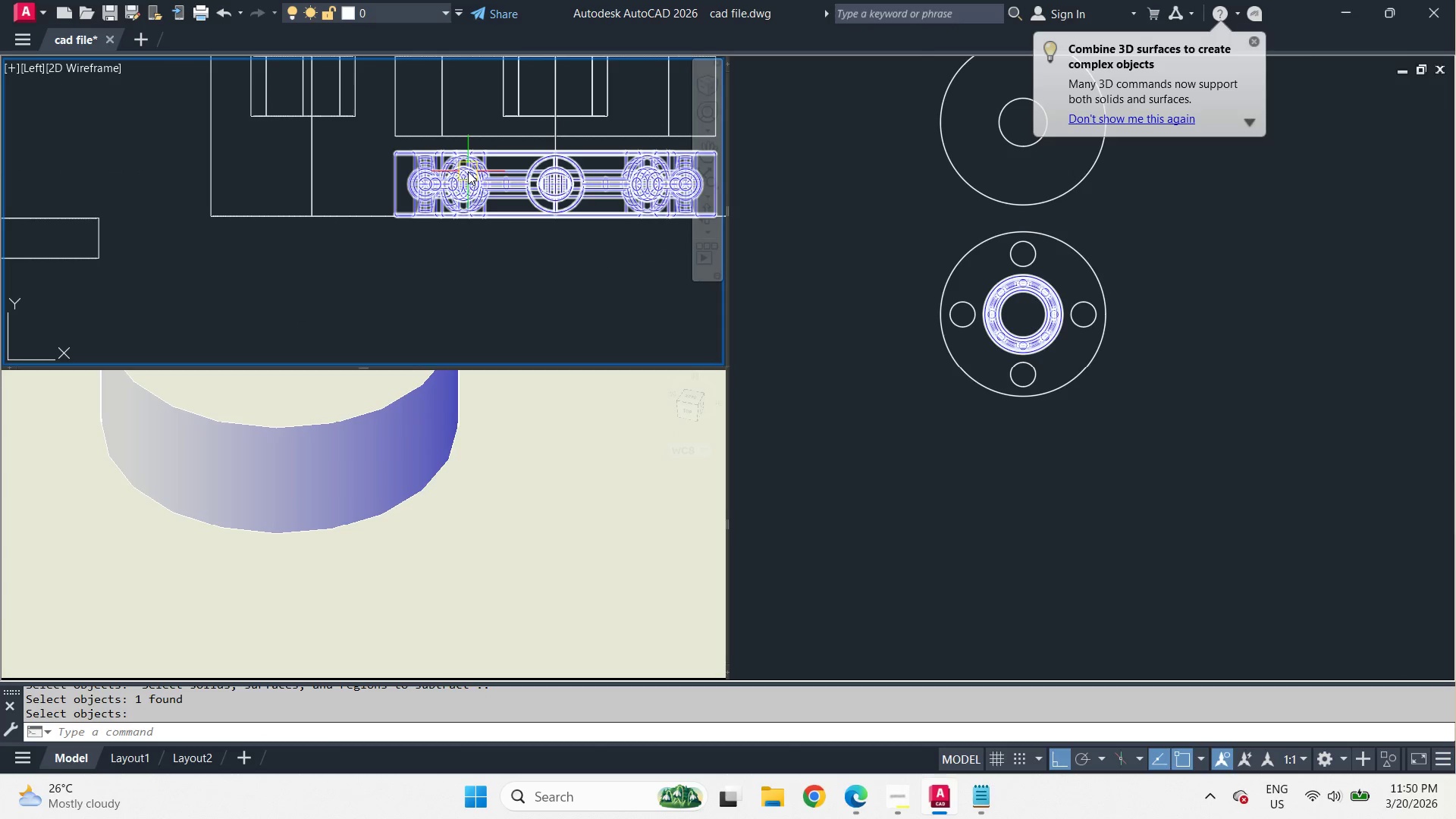 
left_click([468, 171])
 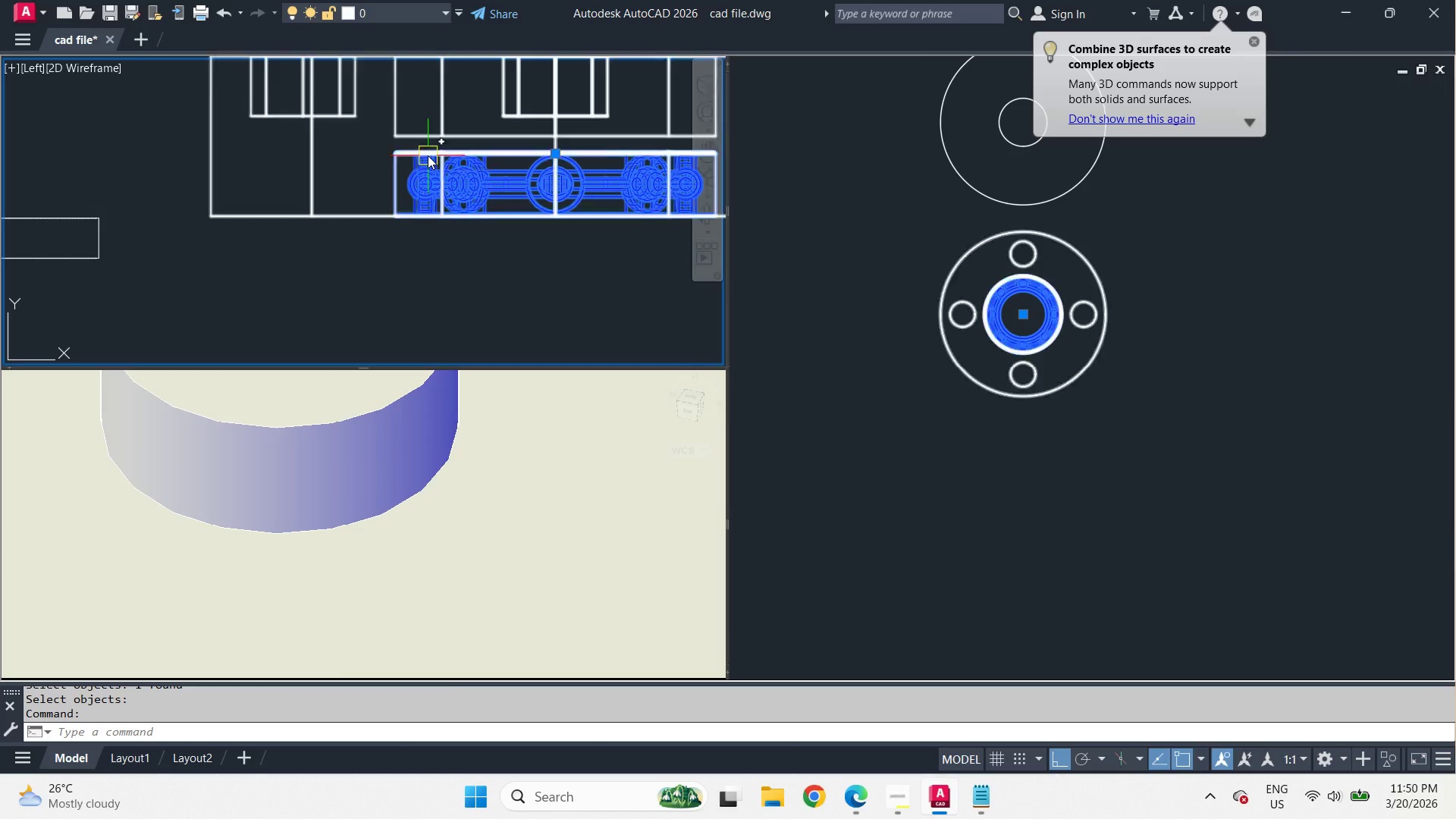 
key(E)
 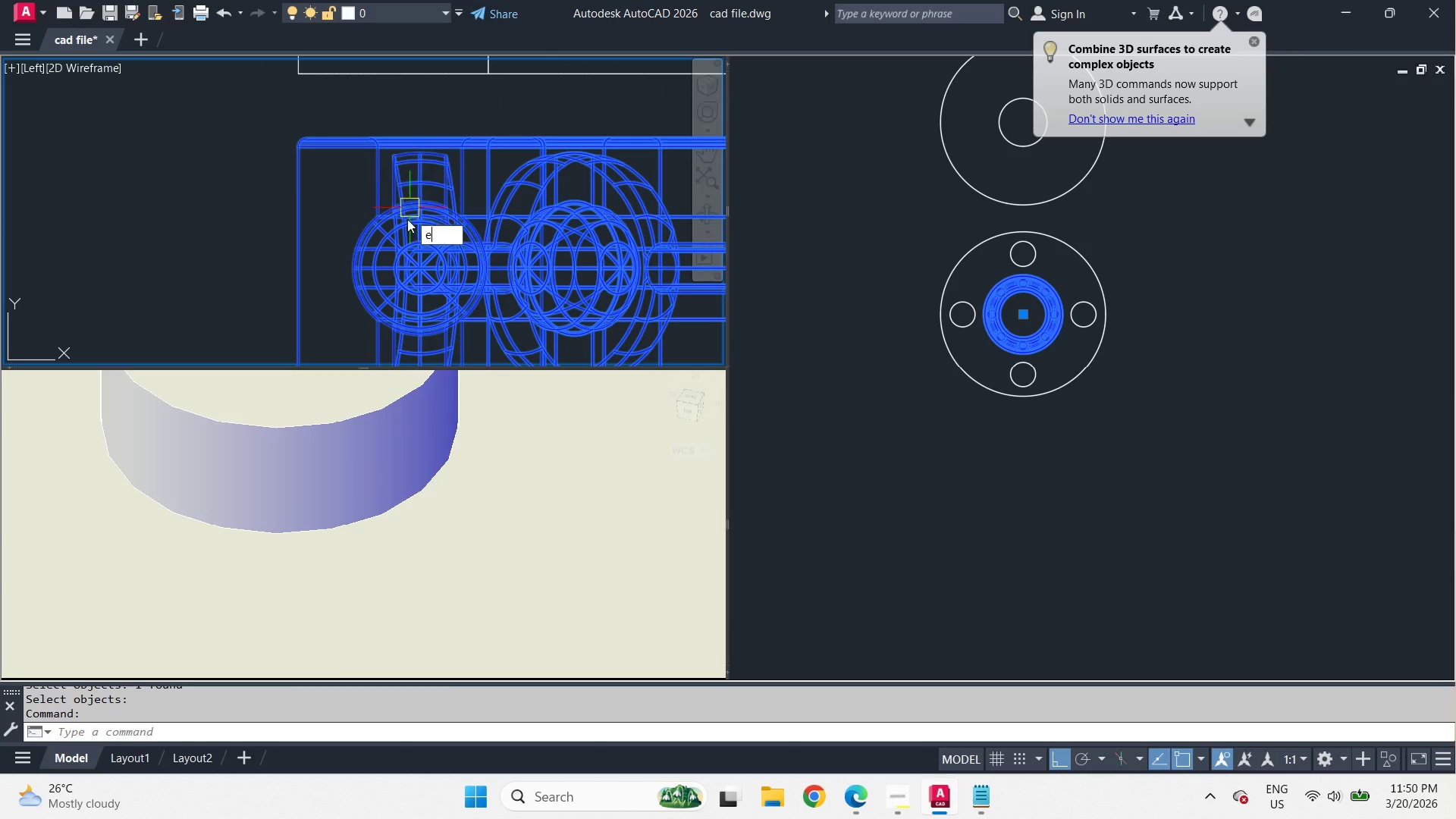 
key(Space)
 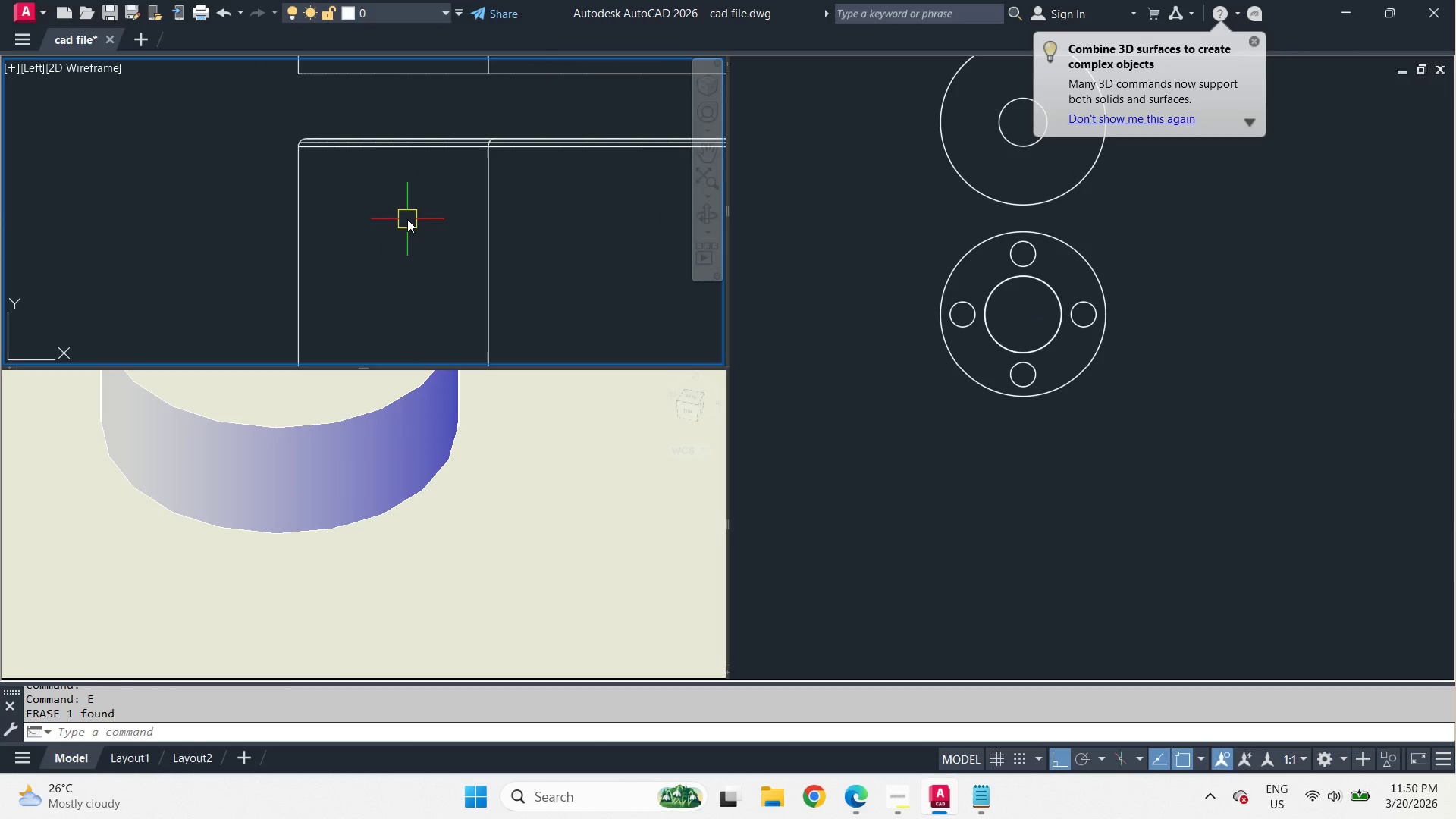 
scroll: coordinate [426, 155], scroll_direction: up, amount: 3.0
 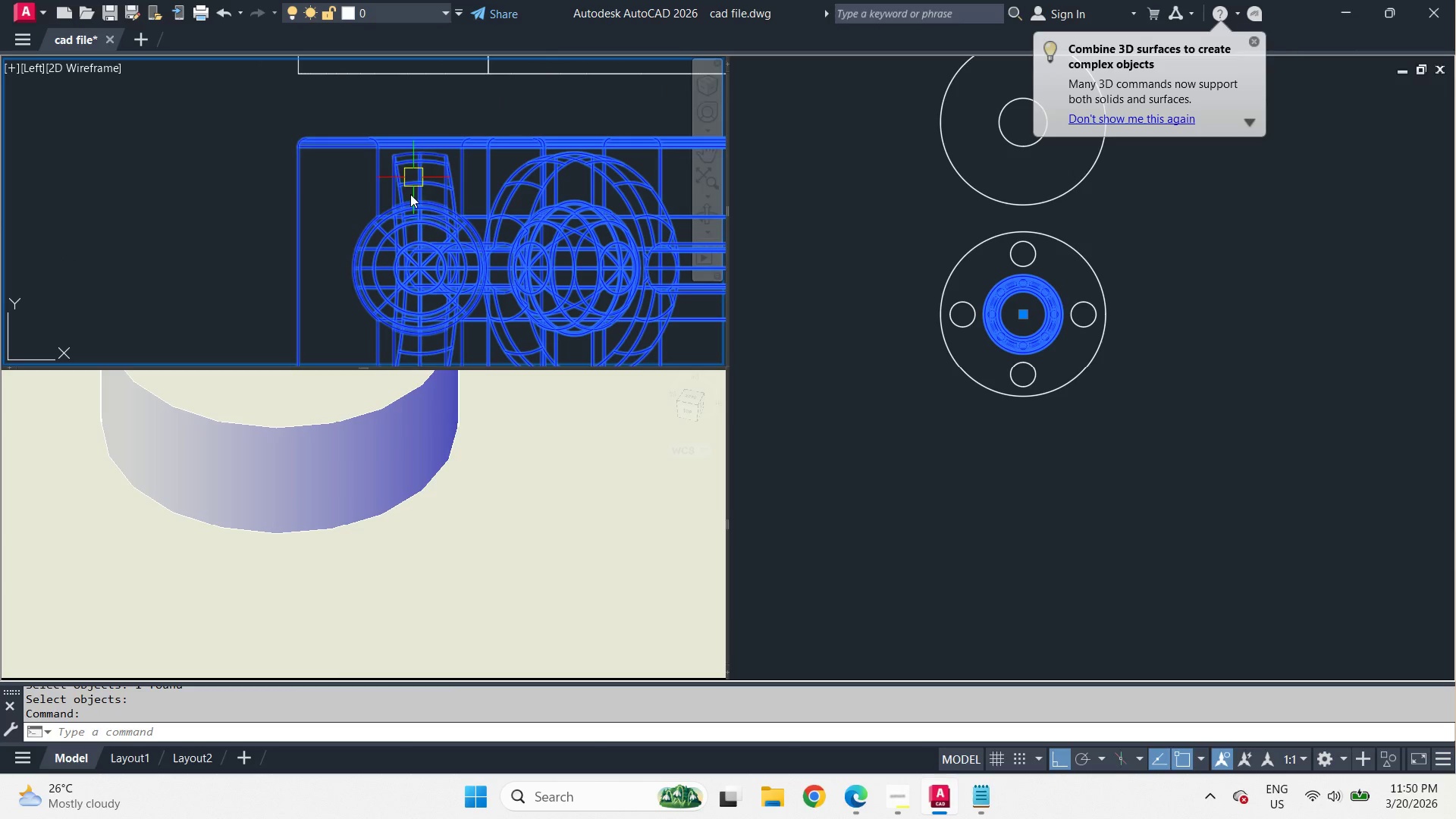 
key(Control+Z)
 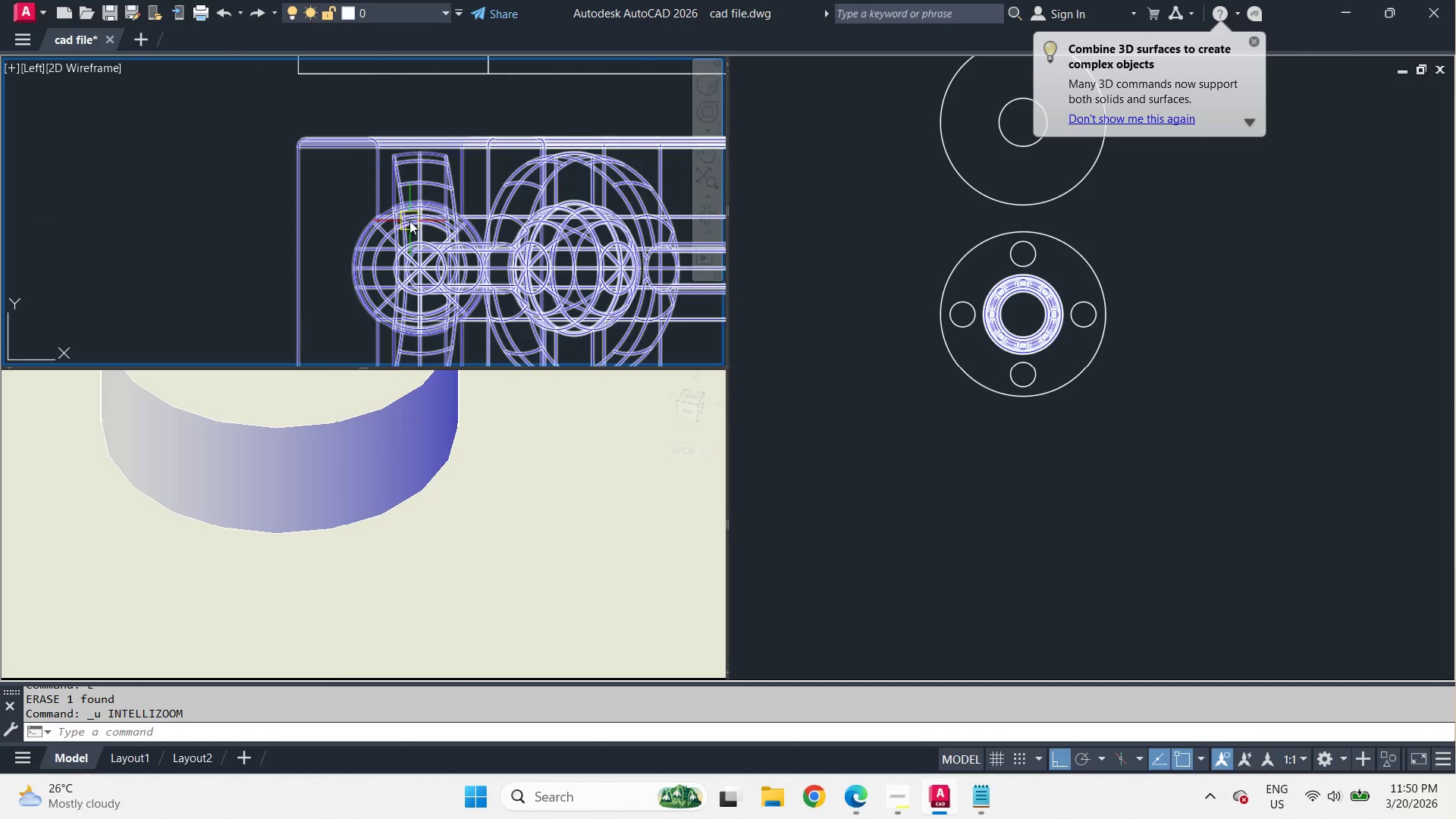 
type(re )
 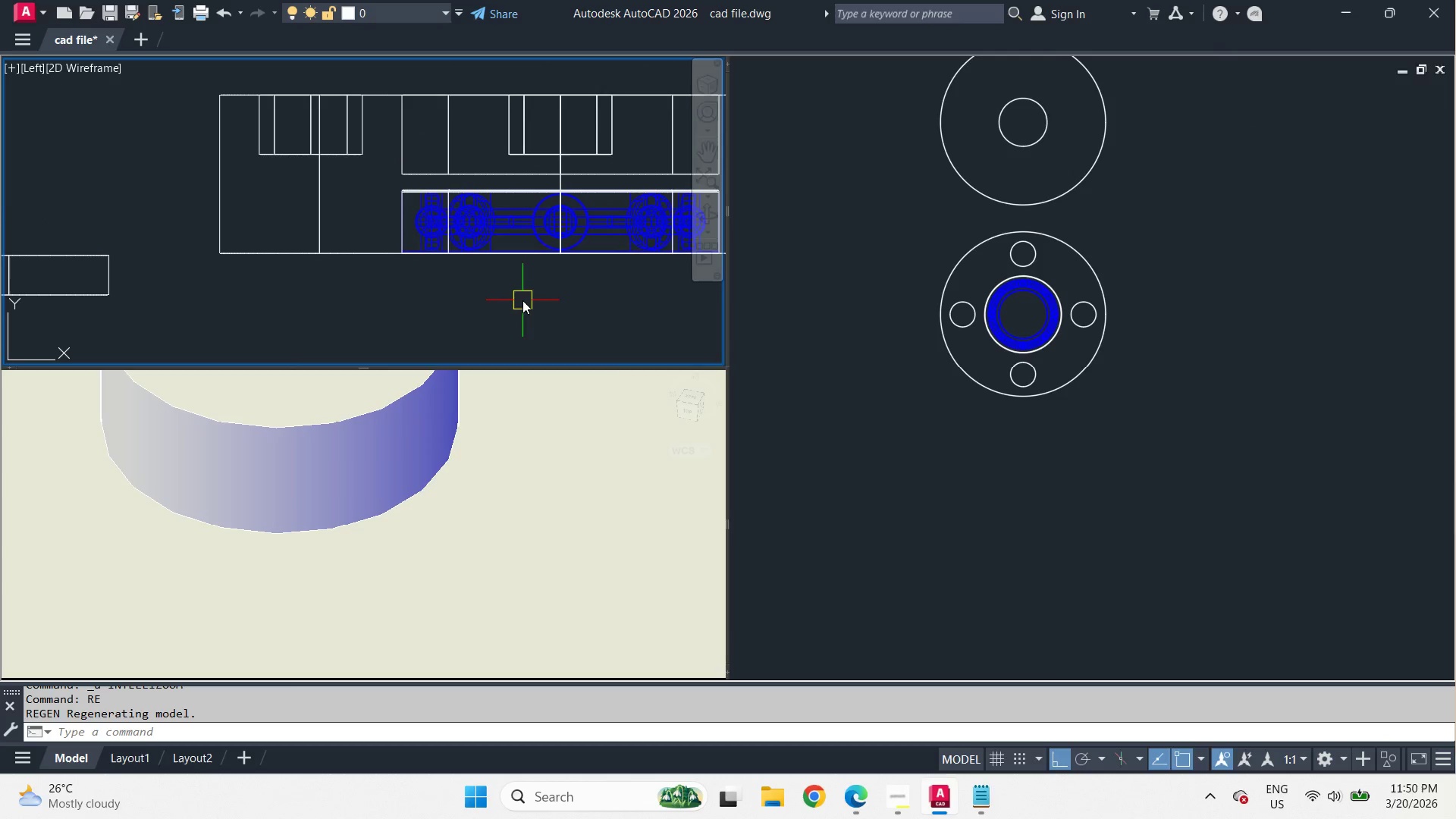 
scroll: coordinate [432, 280], scroll_direction: down, amount: 5.0
 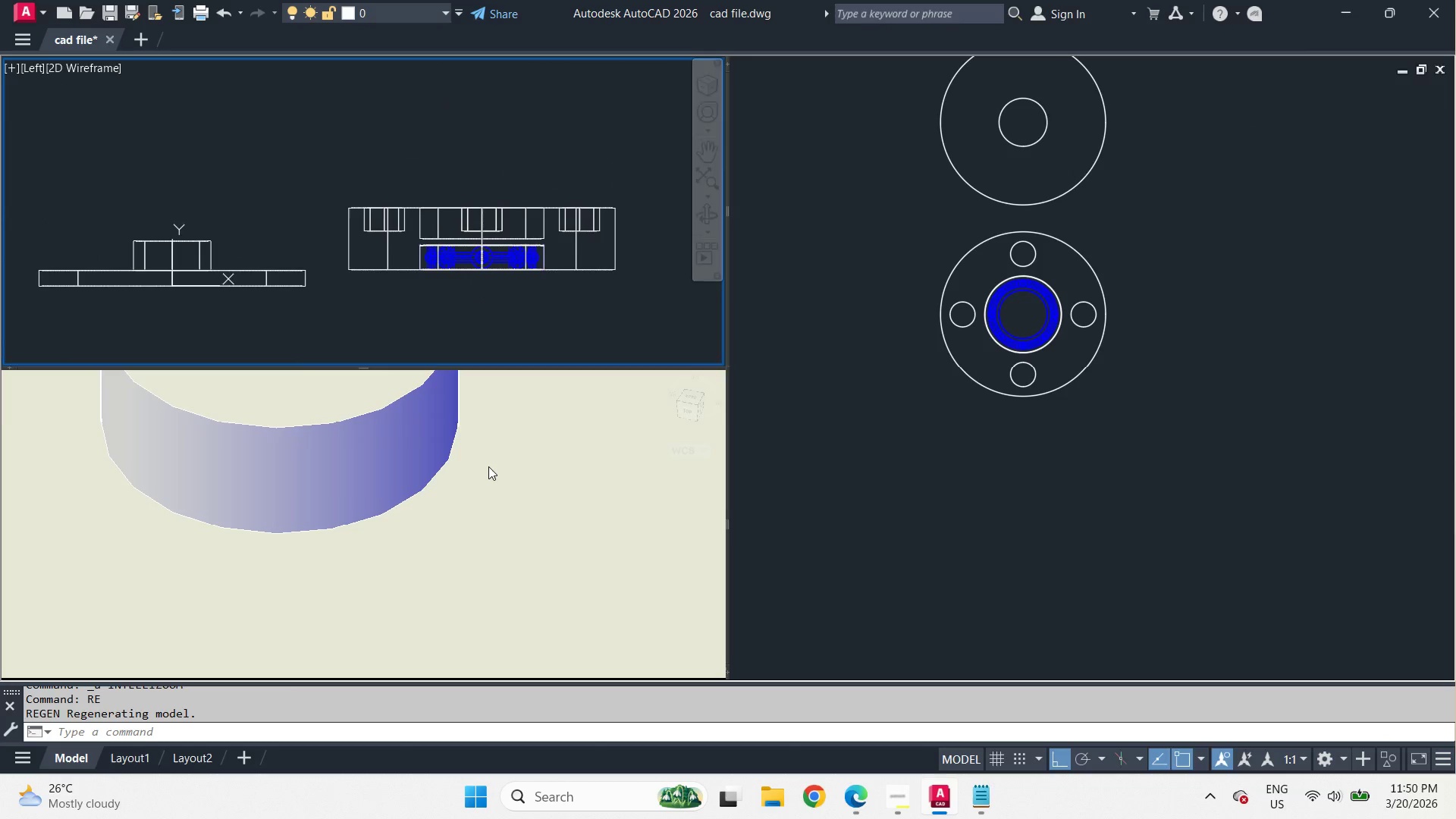 
left_click([488, 466])
 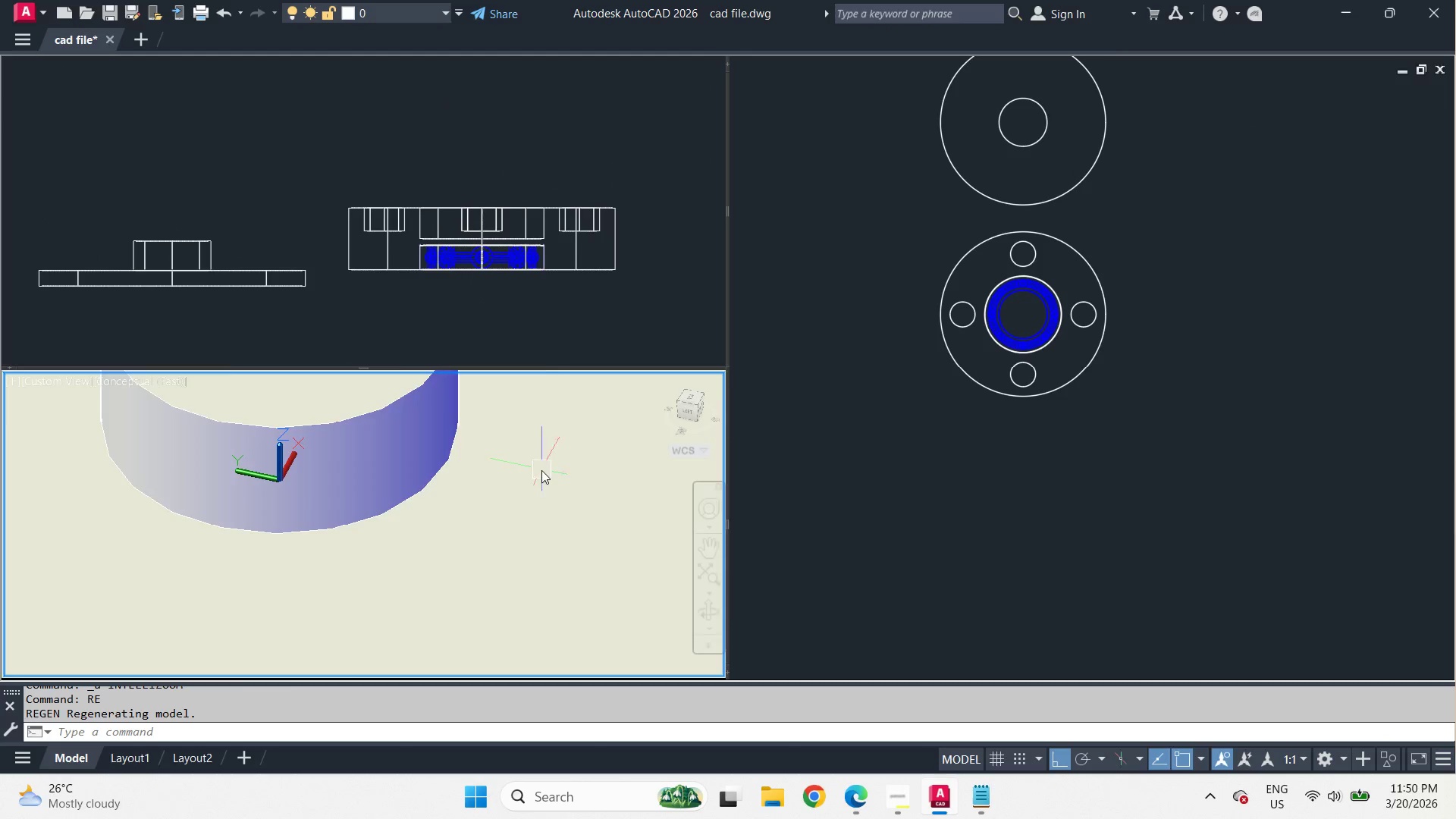 
scroll: coordinate [541, 470], scroll_direction: down, amount: 4.0
 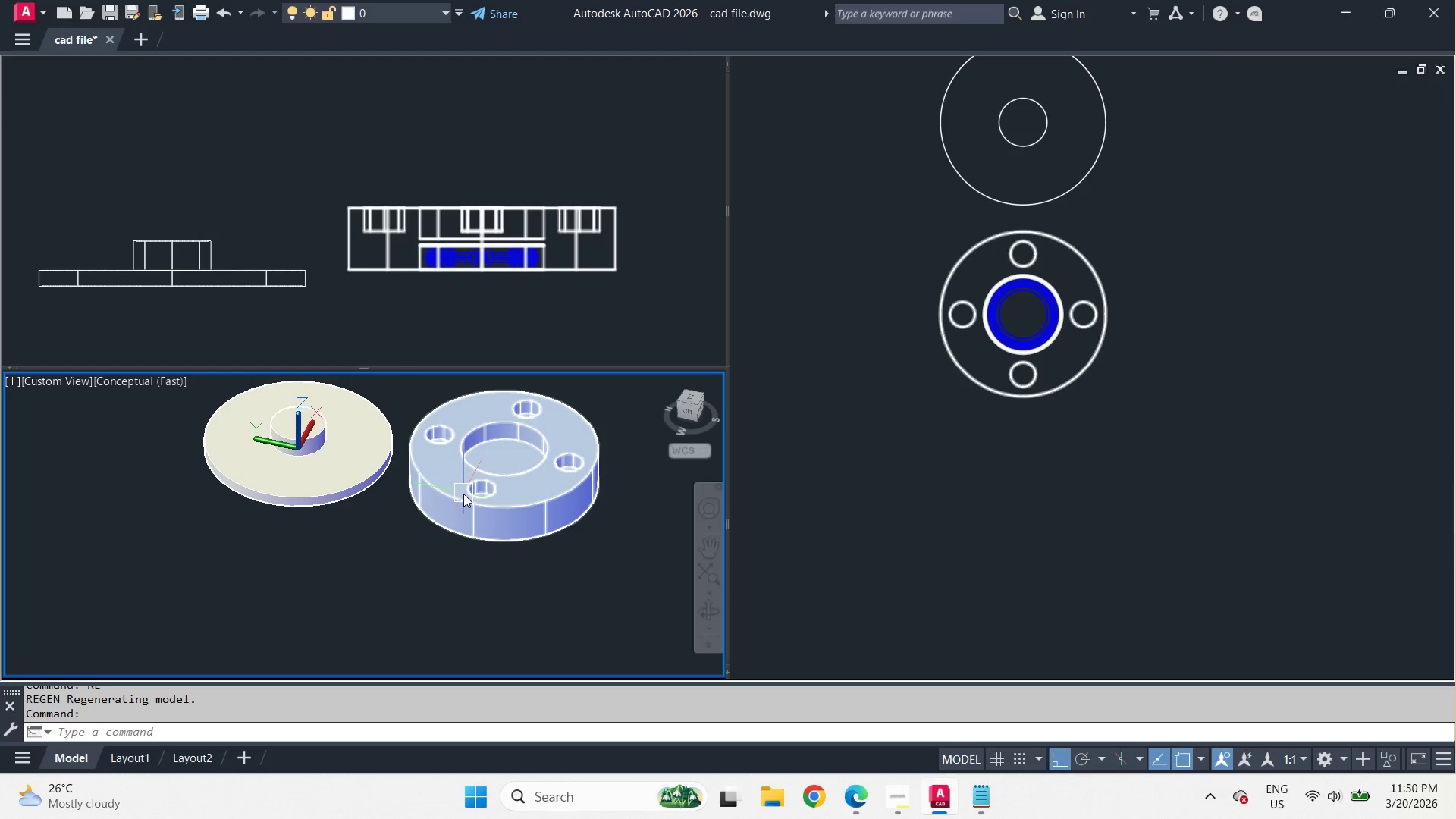 
left_click([482, 114])
 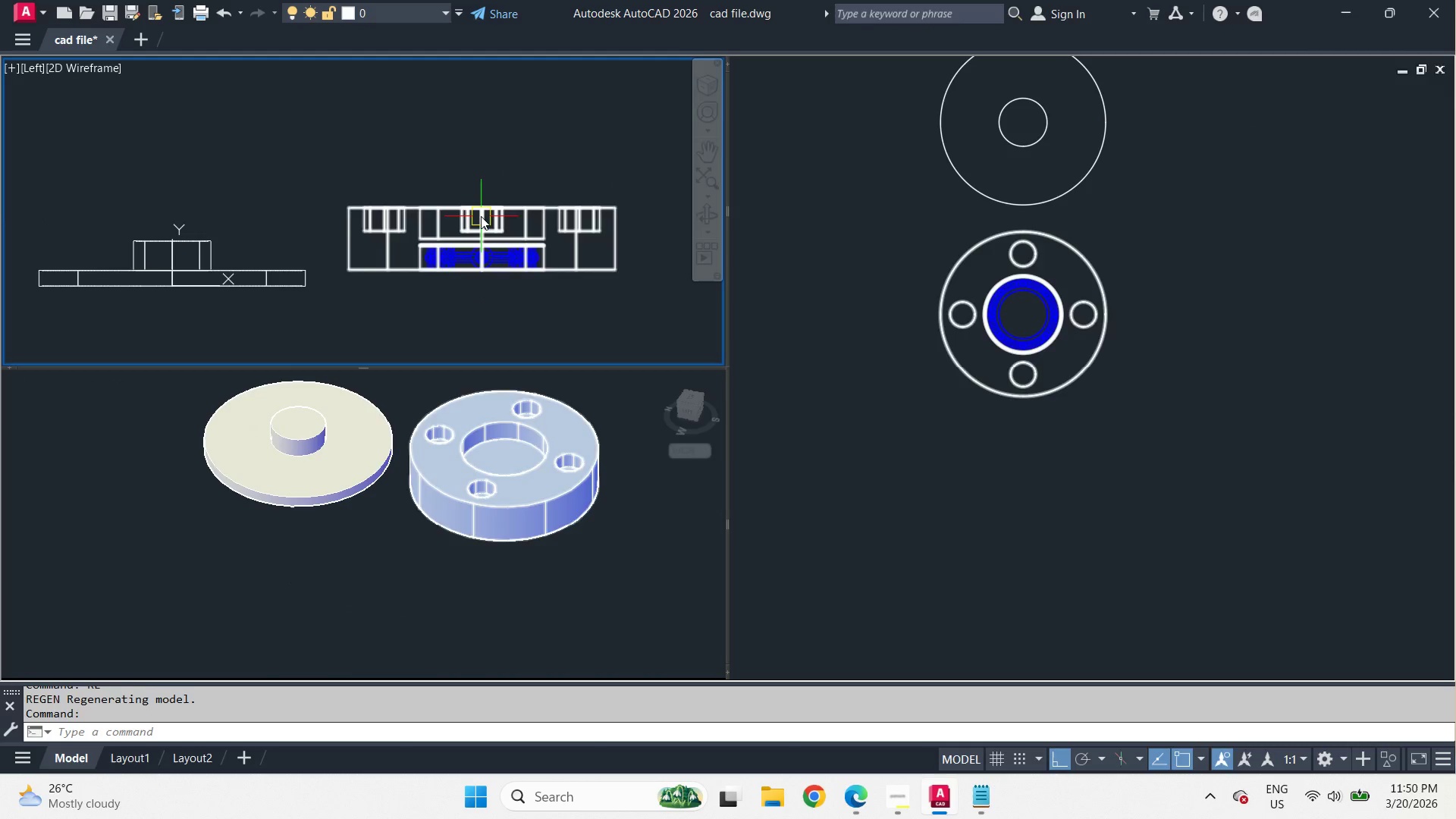 
left_click([481, 216])
 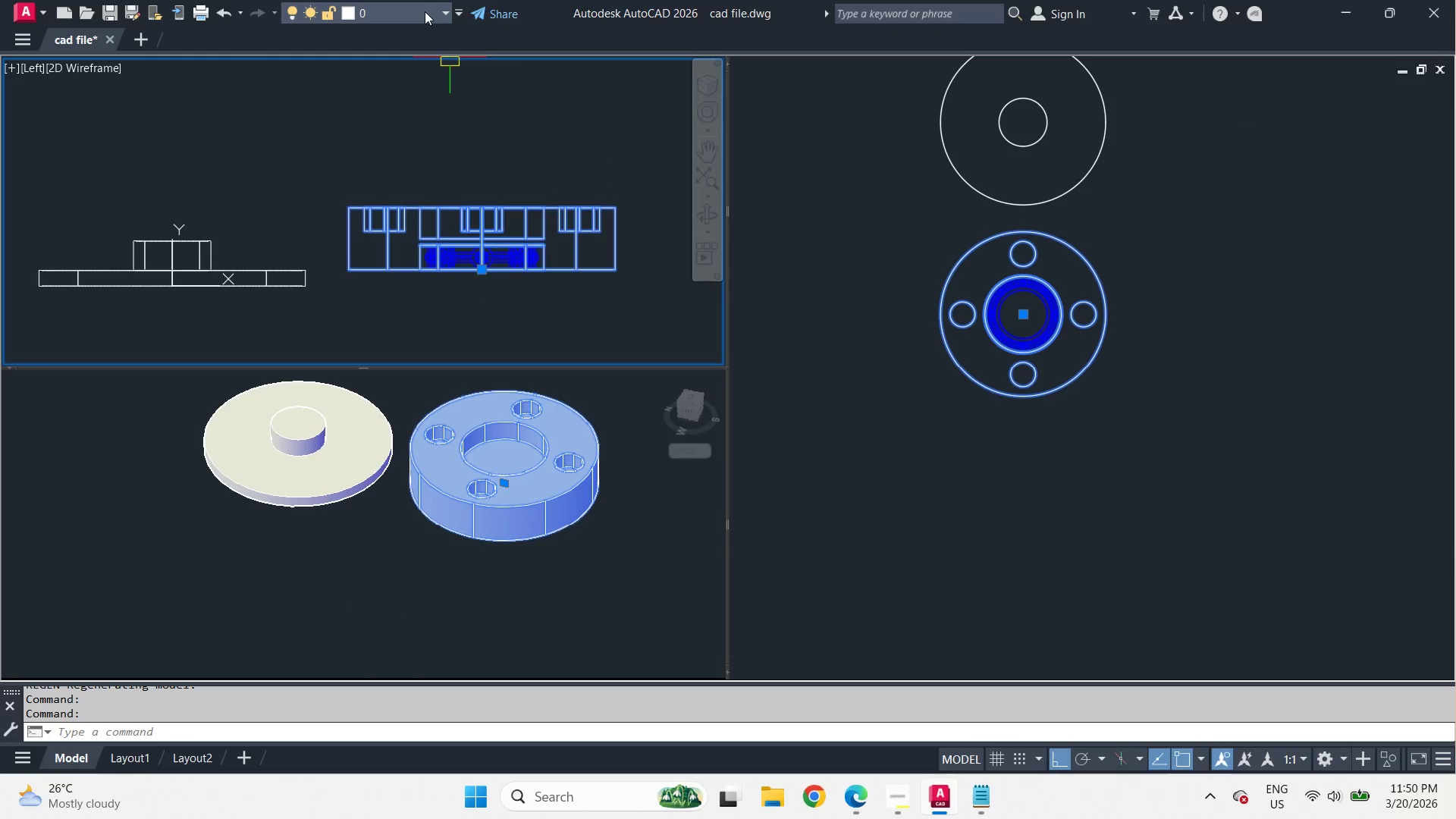 
left_click([425, 11])
 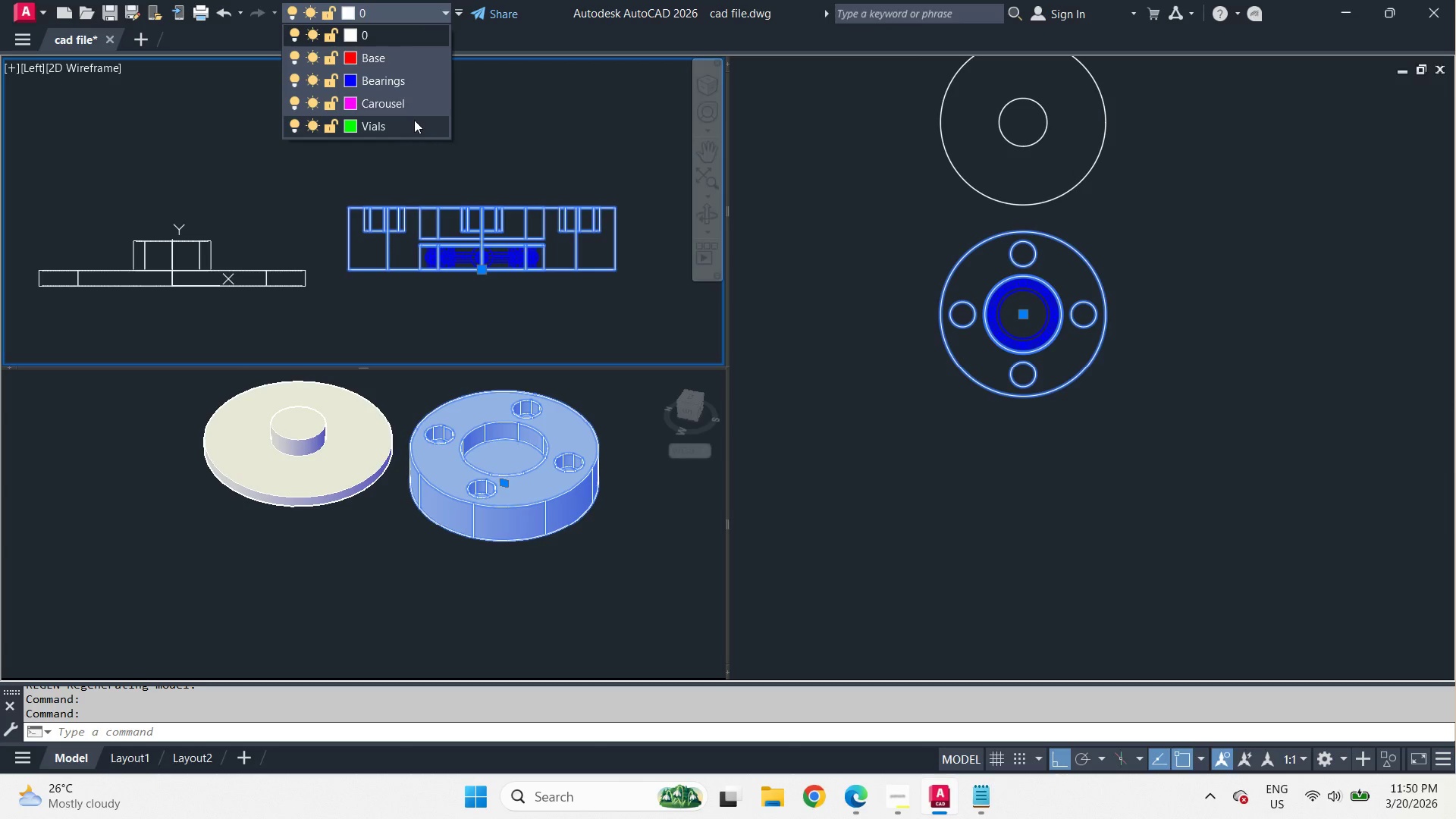 
left_click([410, 105])
 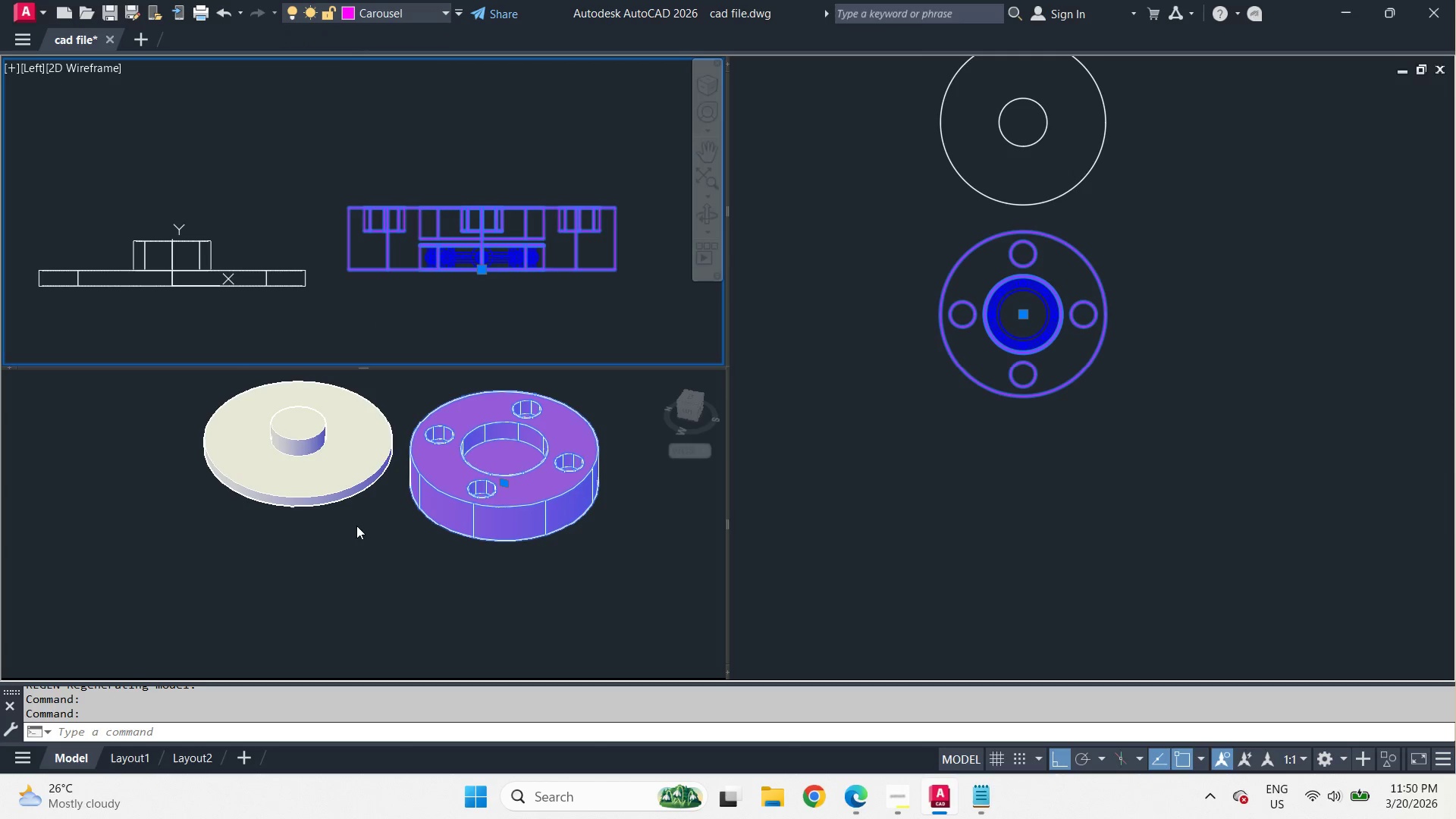 
left_click([351, 524])
 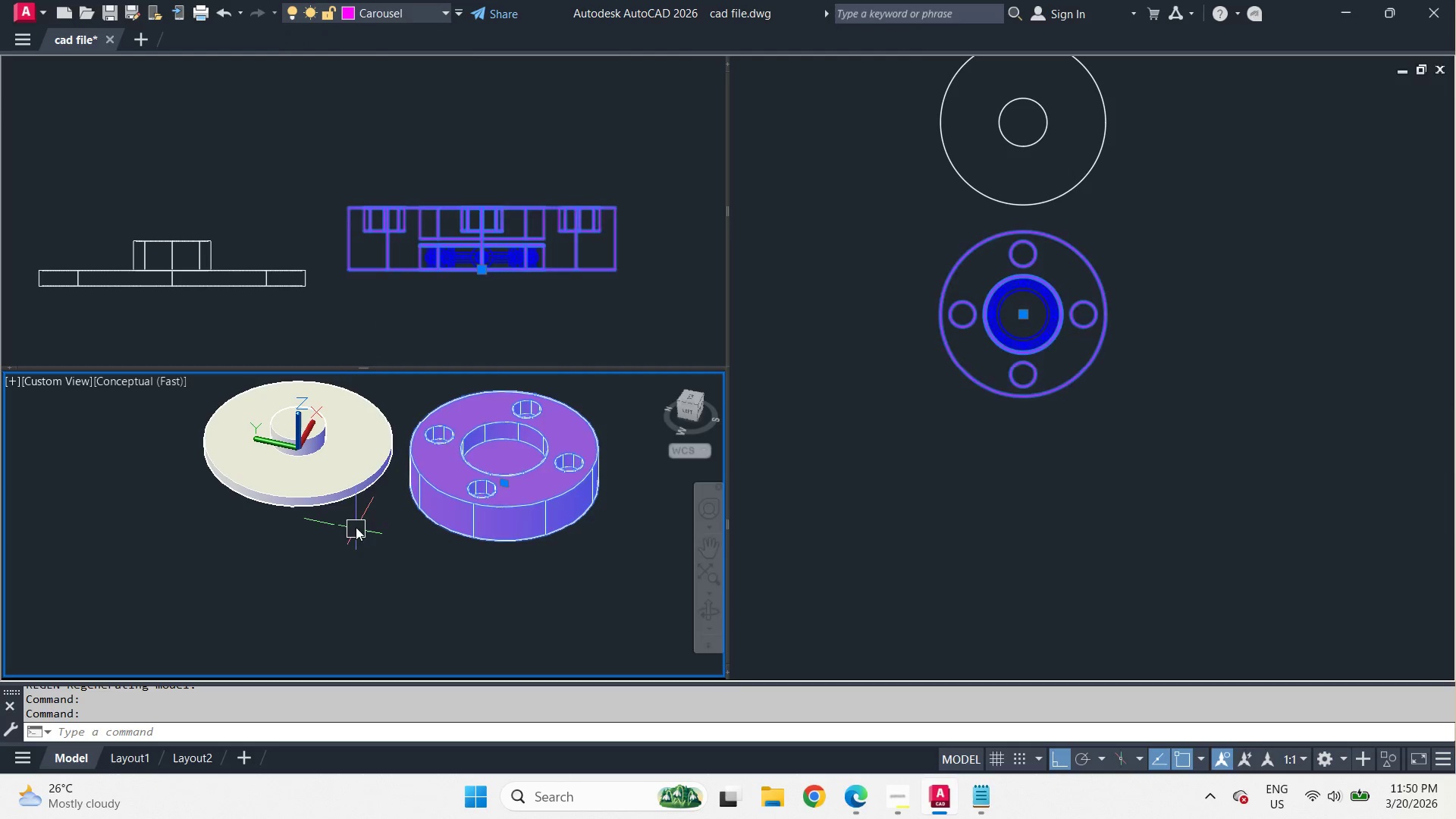 
key(Escape)
 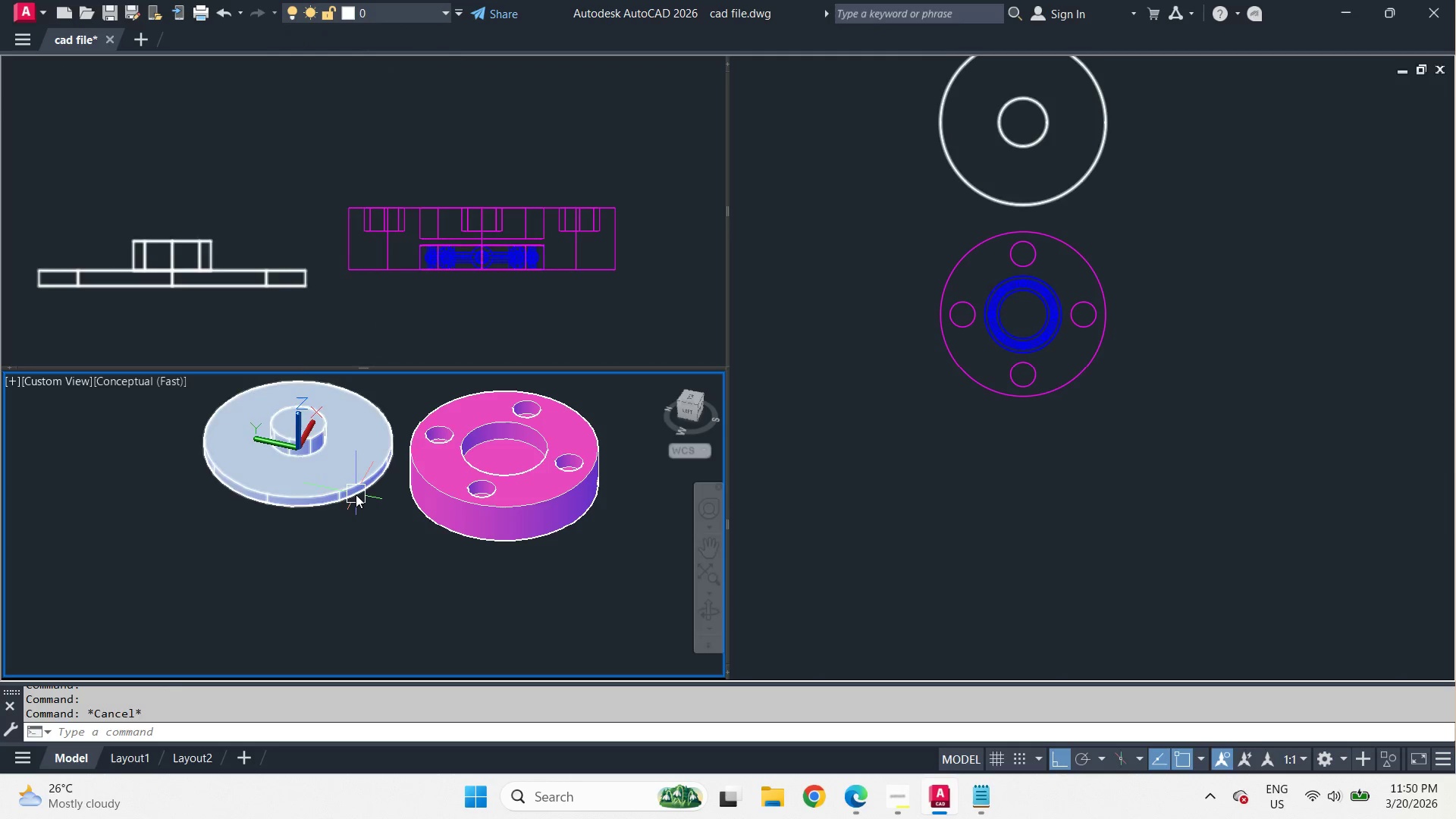 
left_click([356, 494])
 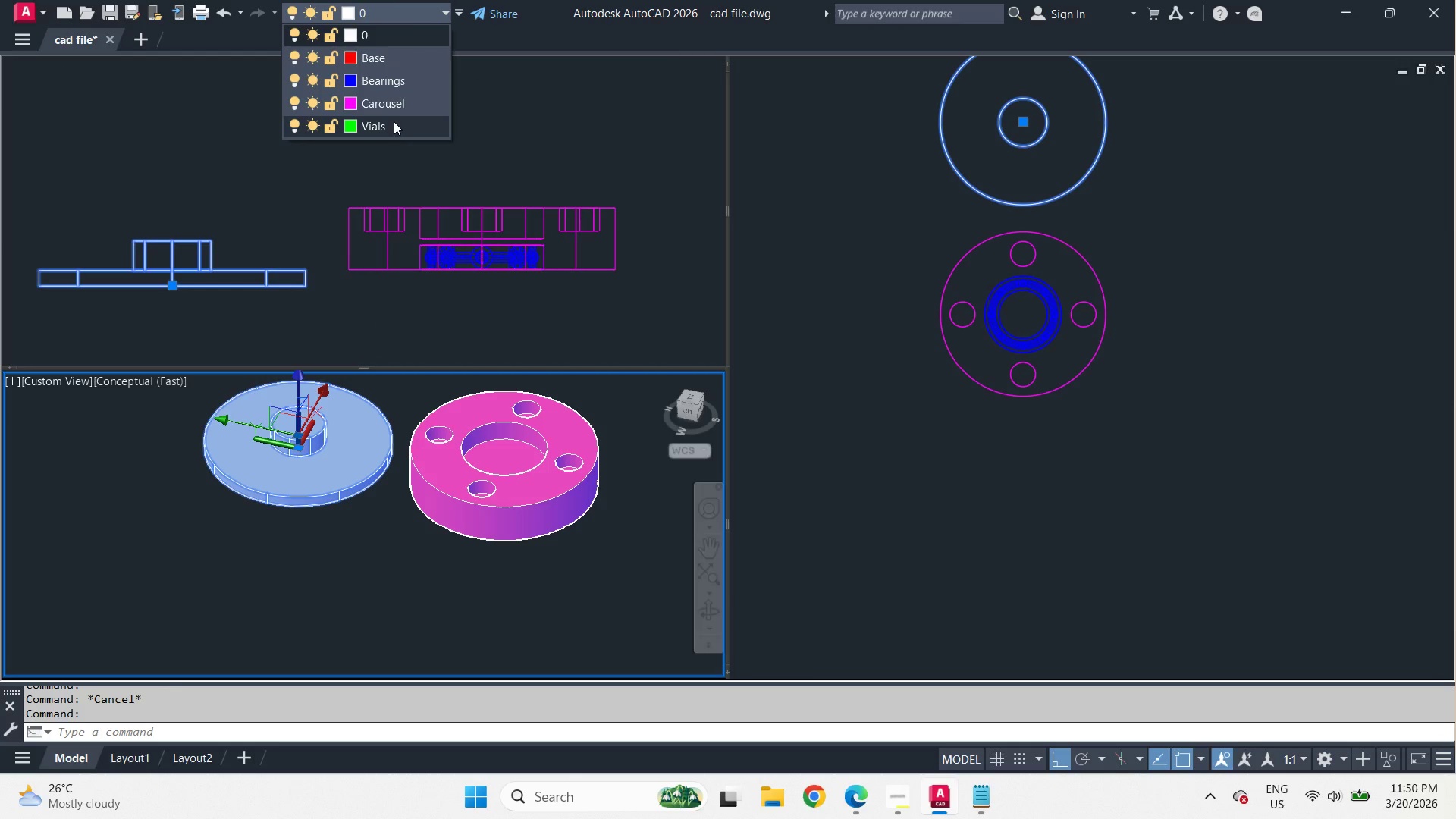 
left_click([394, 90])
 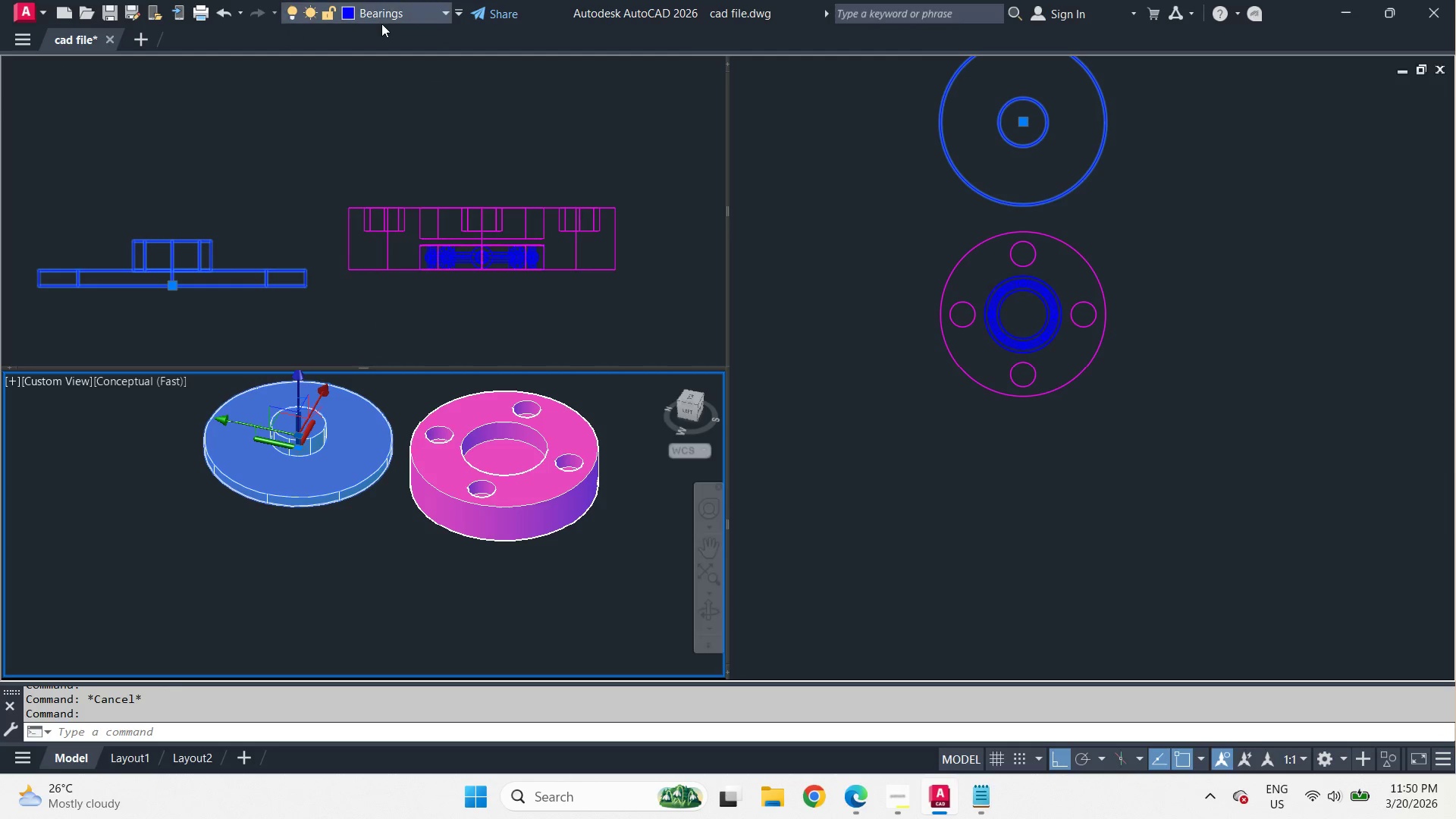 
left_click([381, 17])
 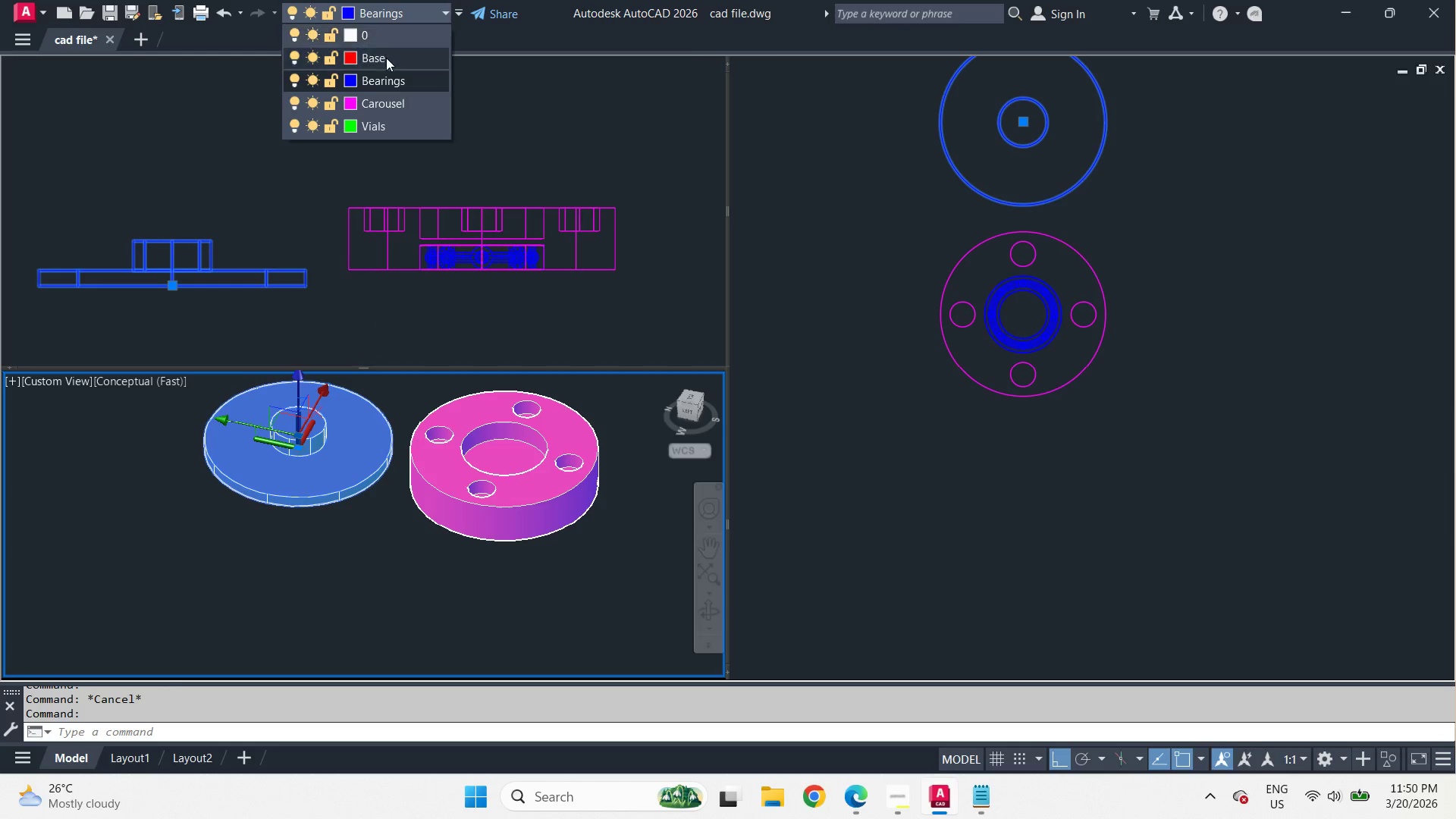 
left_click([387, 60])
 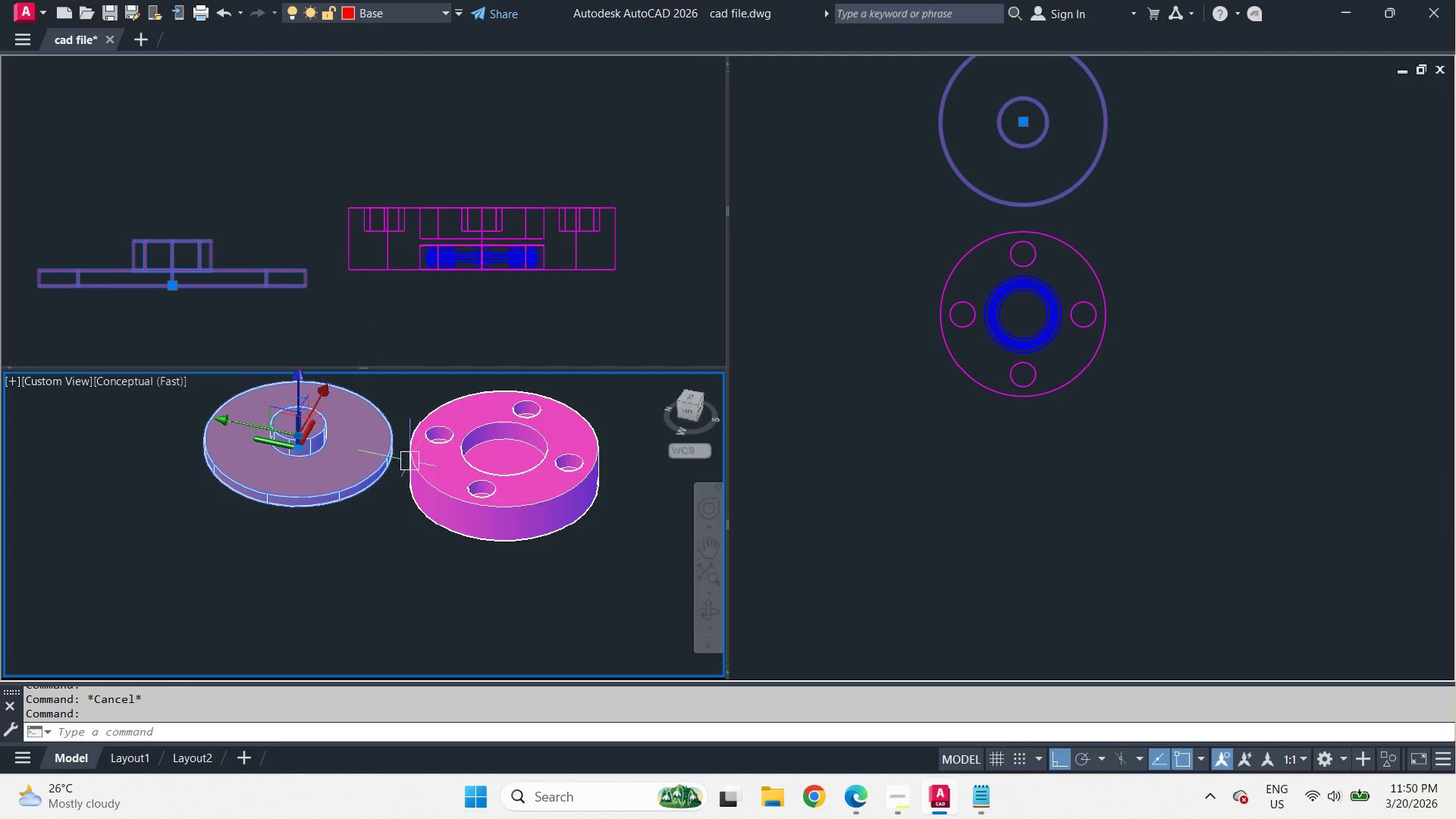 
key(Escape)
 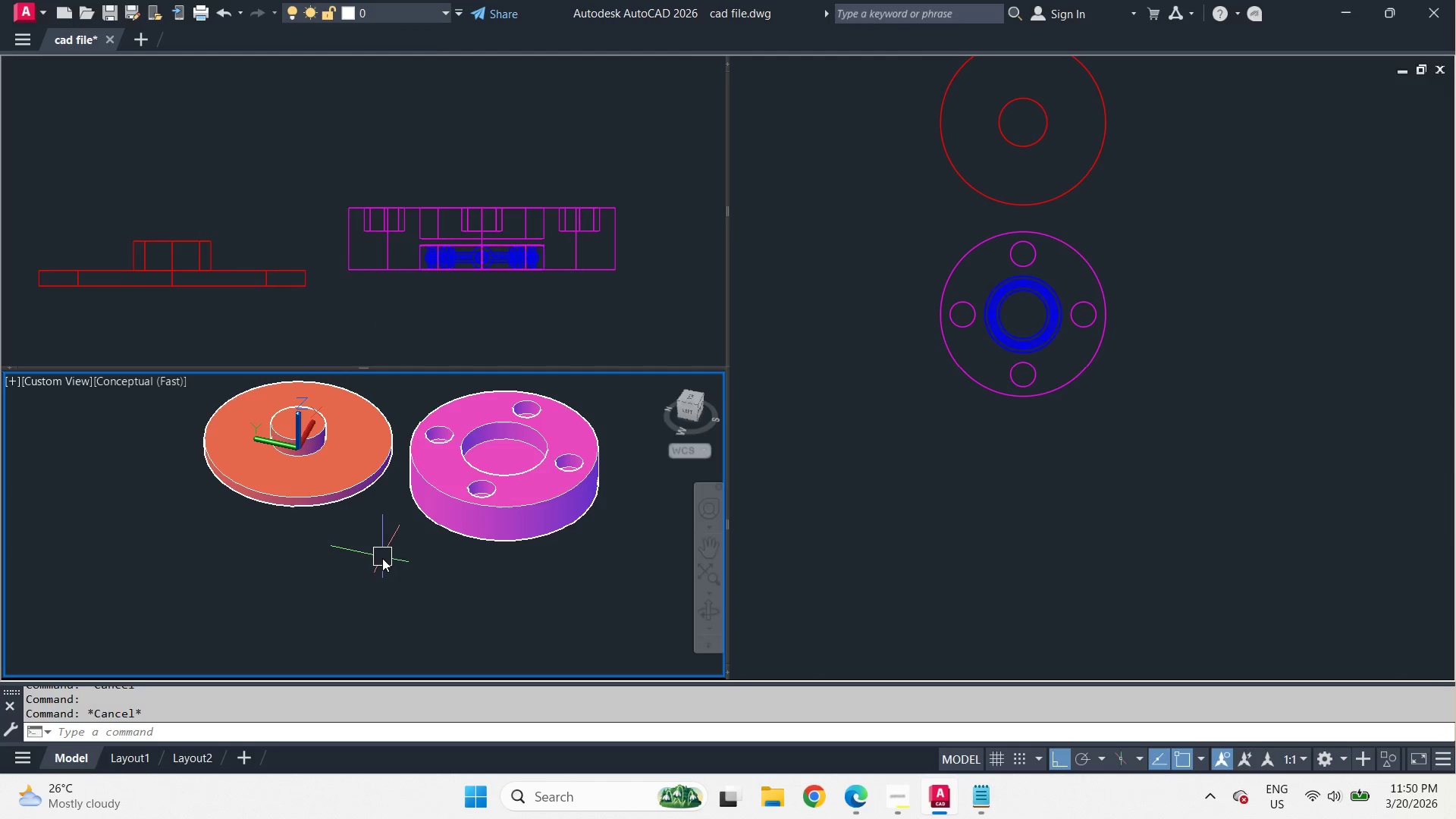 
key(Escape)
 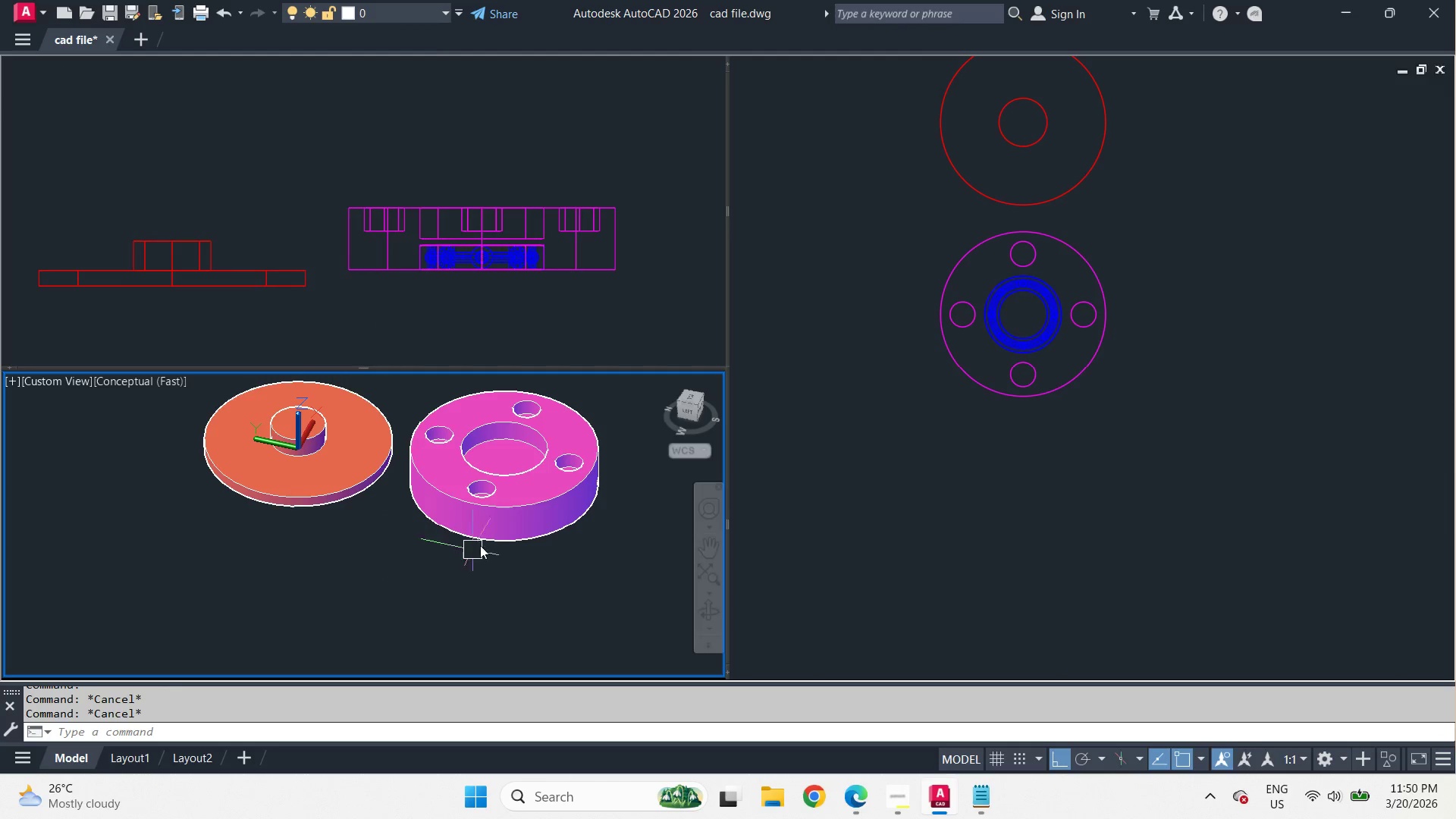 
hold_key(key=ShiftLeft, duration=1.84)
 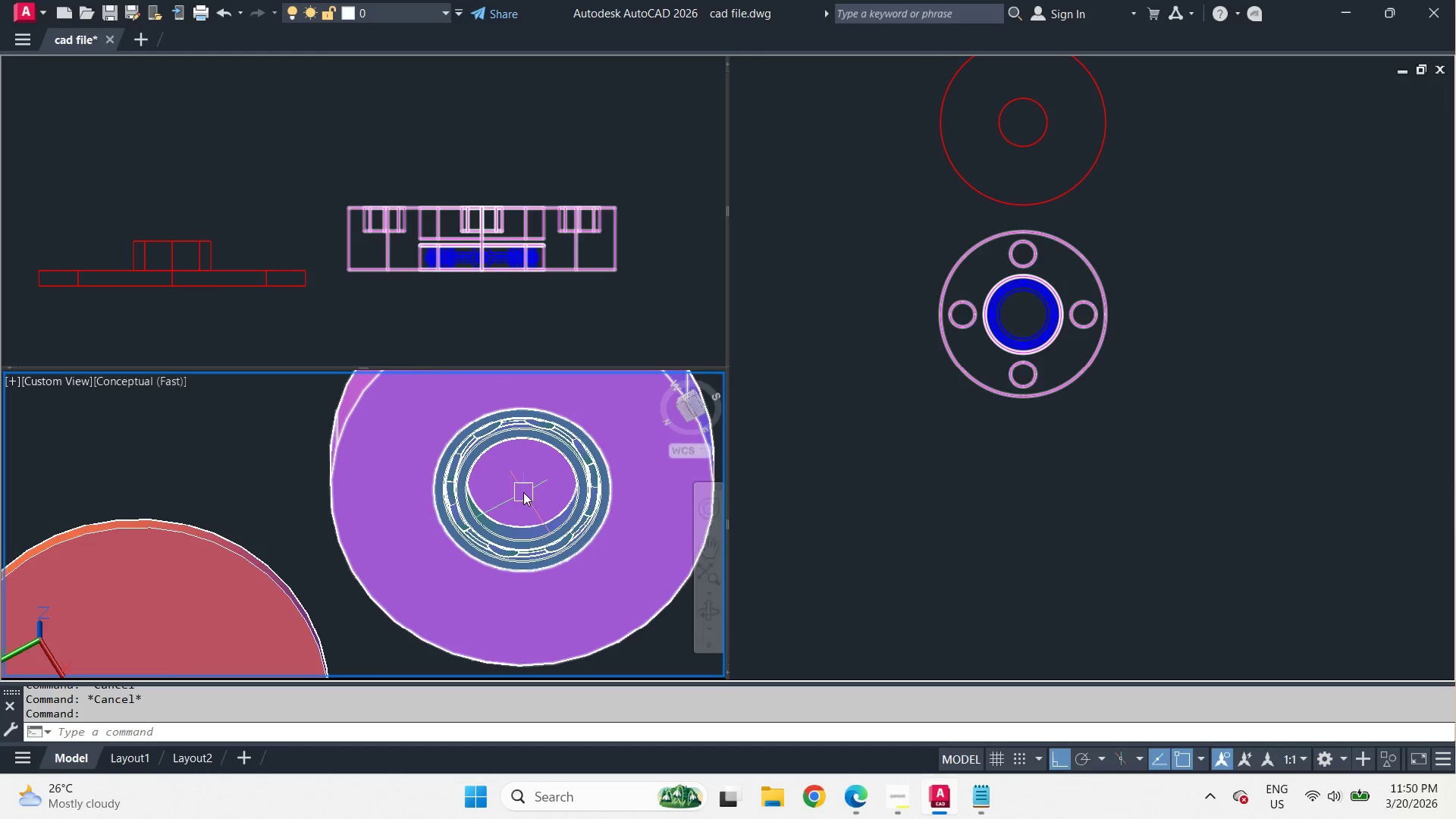 
scroll: coordinate [518, 452], scroll_direction: up, amount: 4.0
 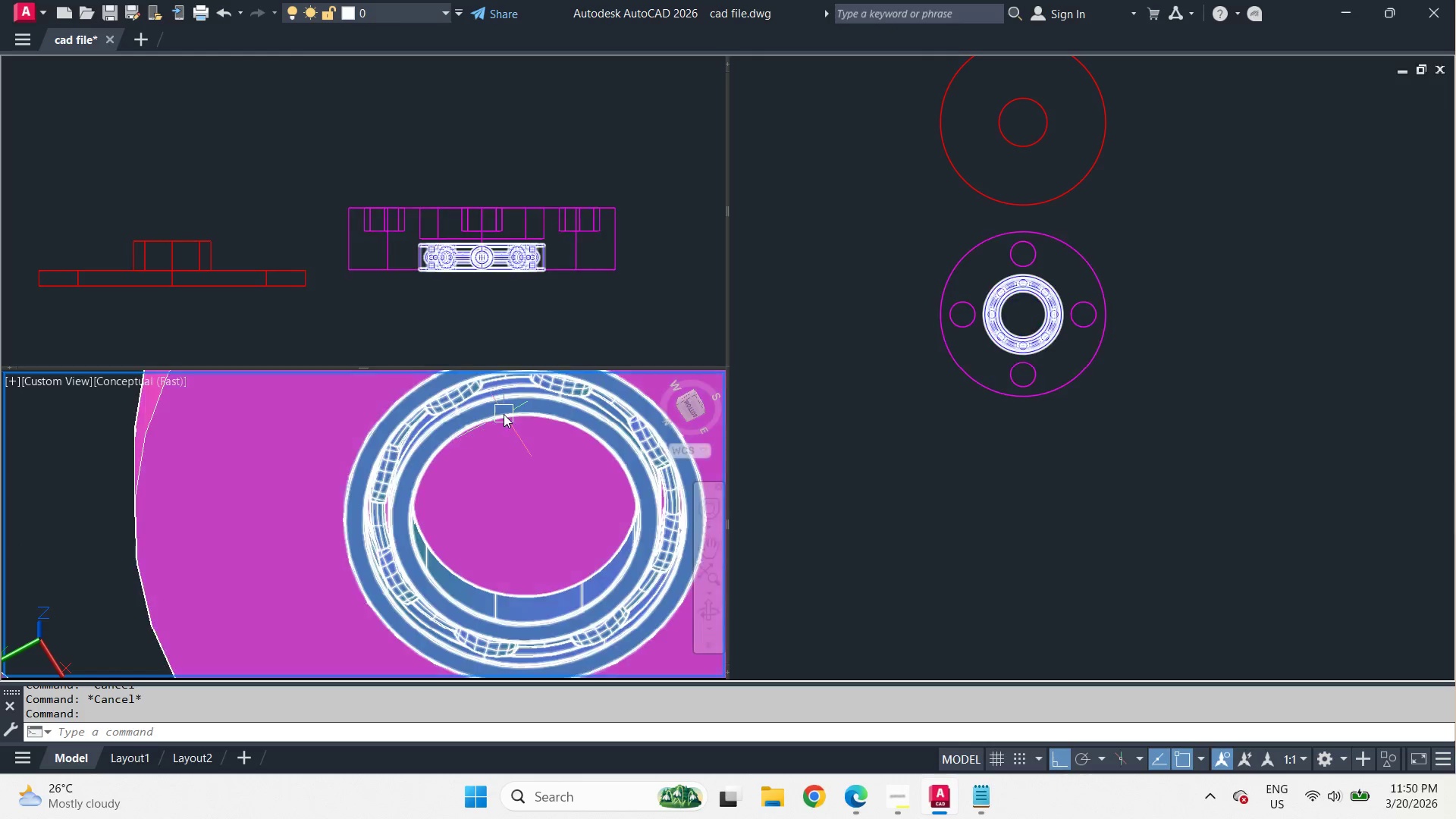 
left_click([504, 414])
 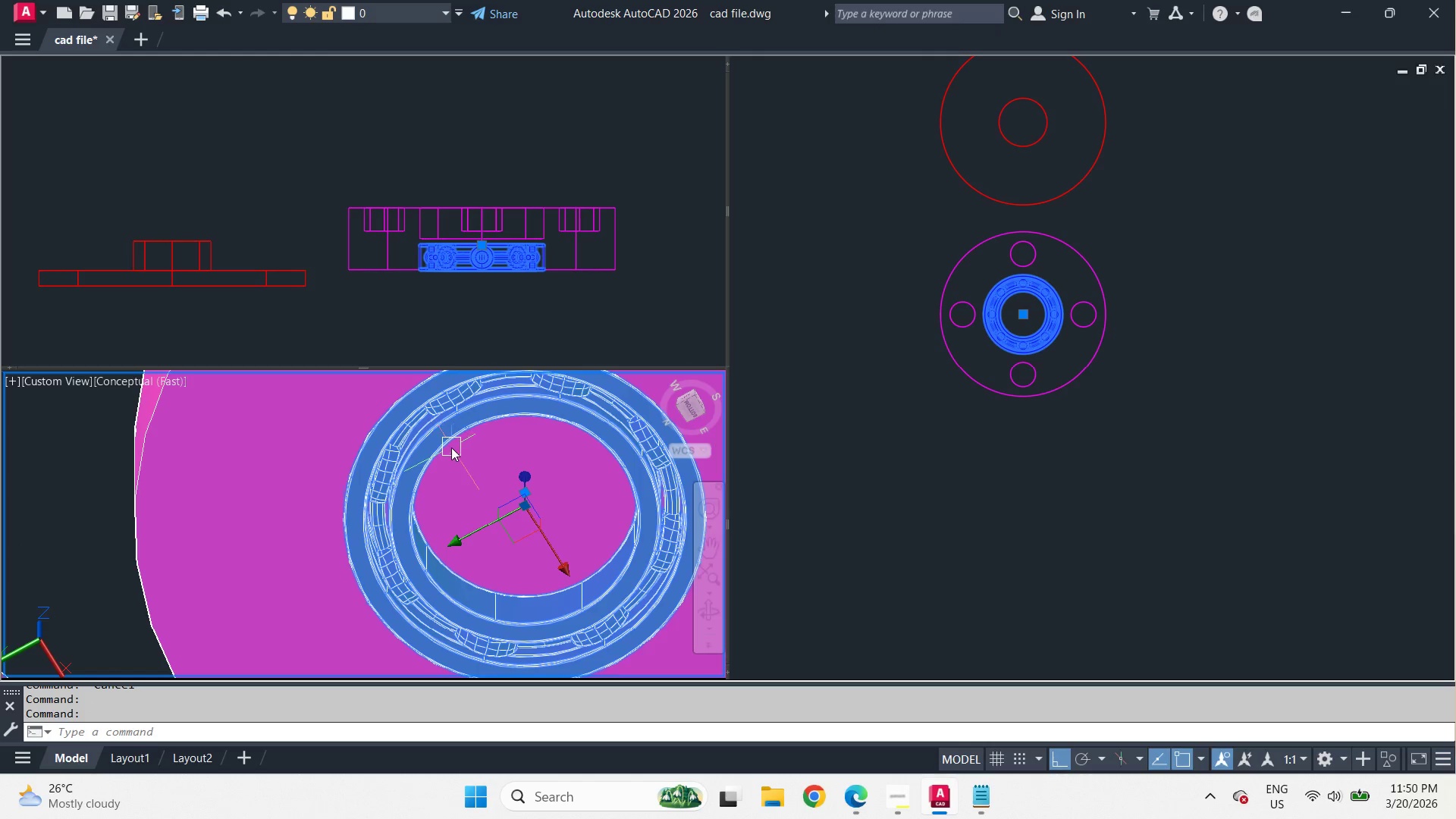 
key(Escape)
 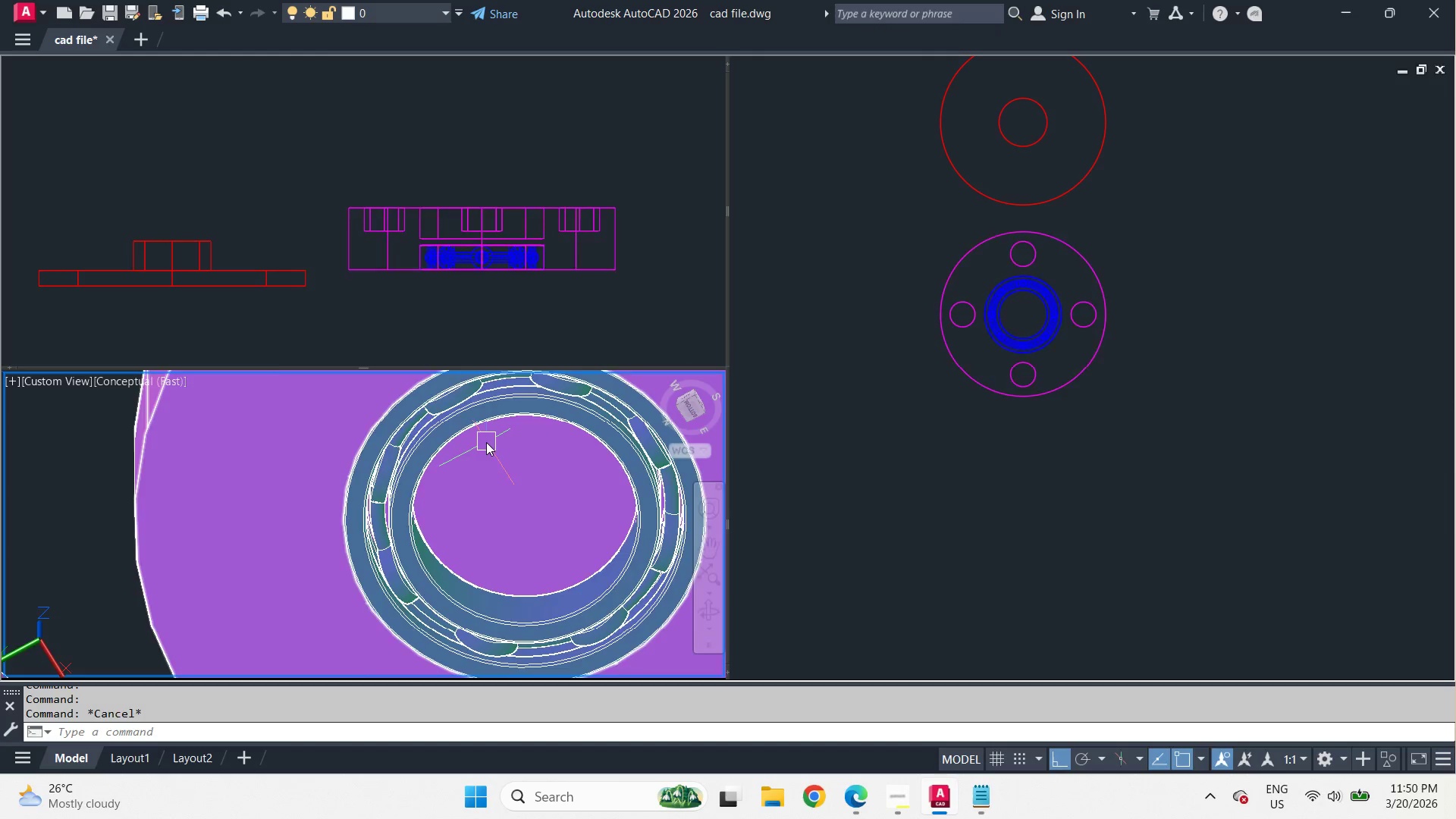 
hold_key(key=ShiftLeft, duration=2.25)
 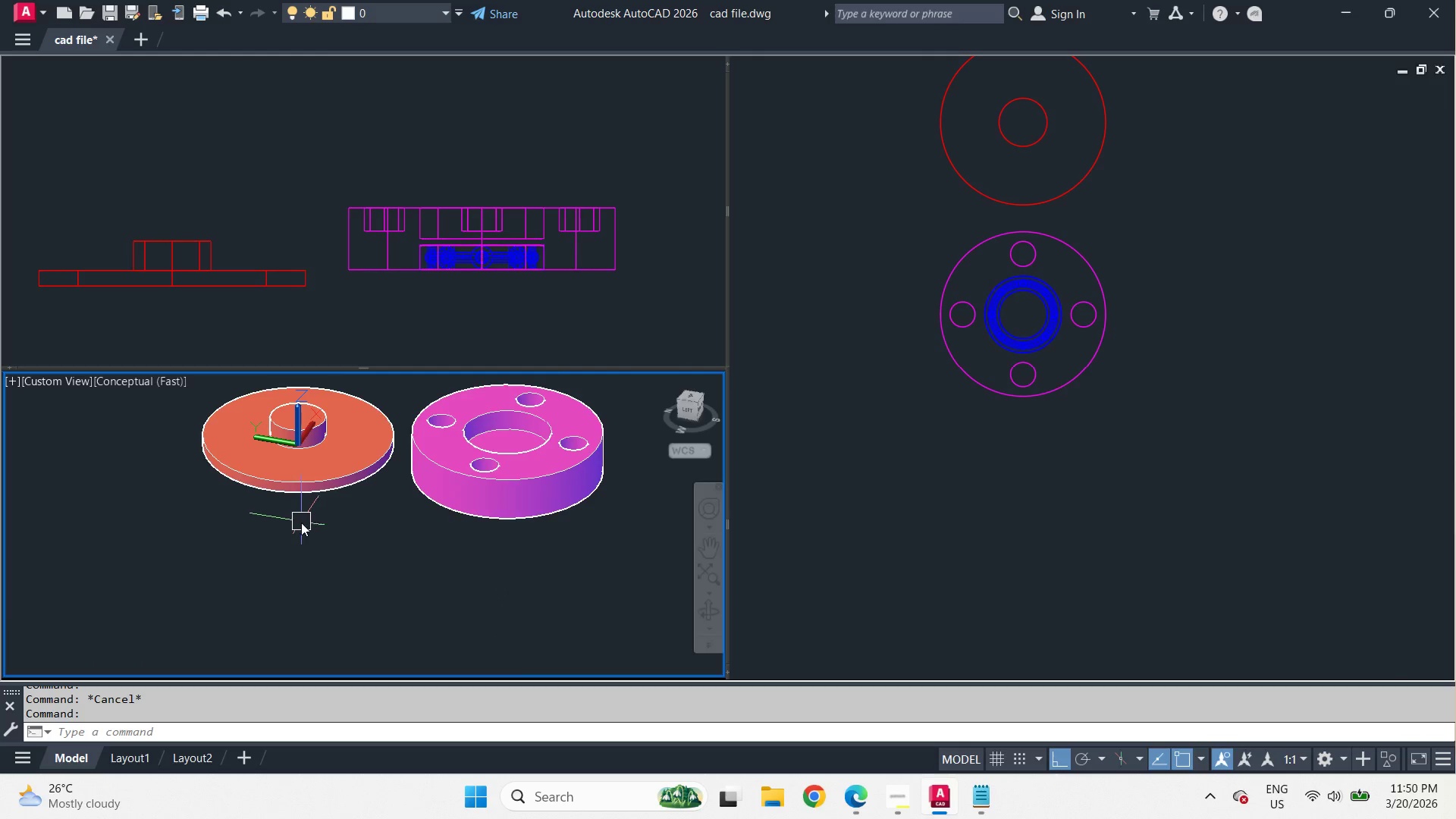 
scroll: coordinate [510, 455], scroll_direction: down, amount: 3.0
 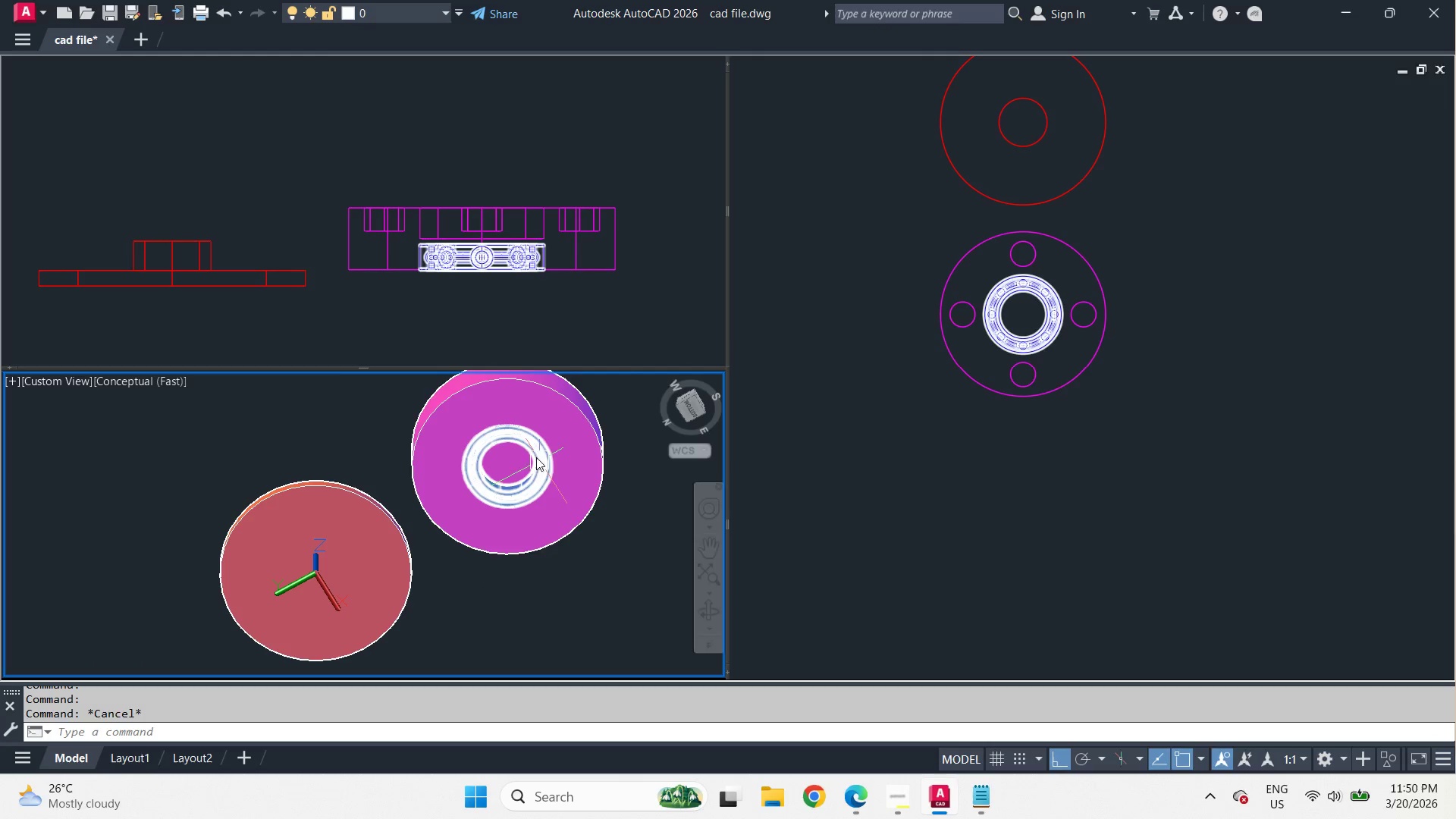 
scroll: coordinate [301, 519], scroll_direction: up, amount: 3.0
 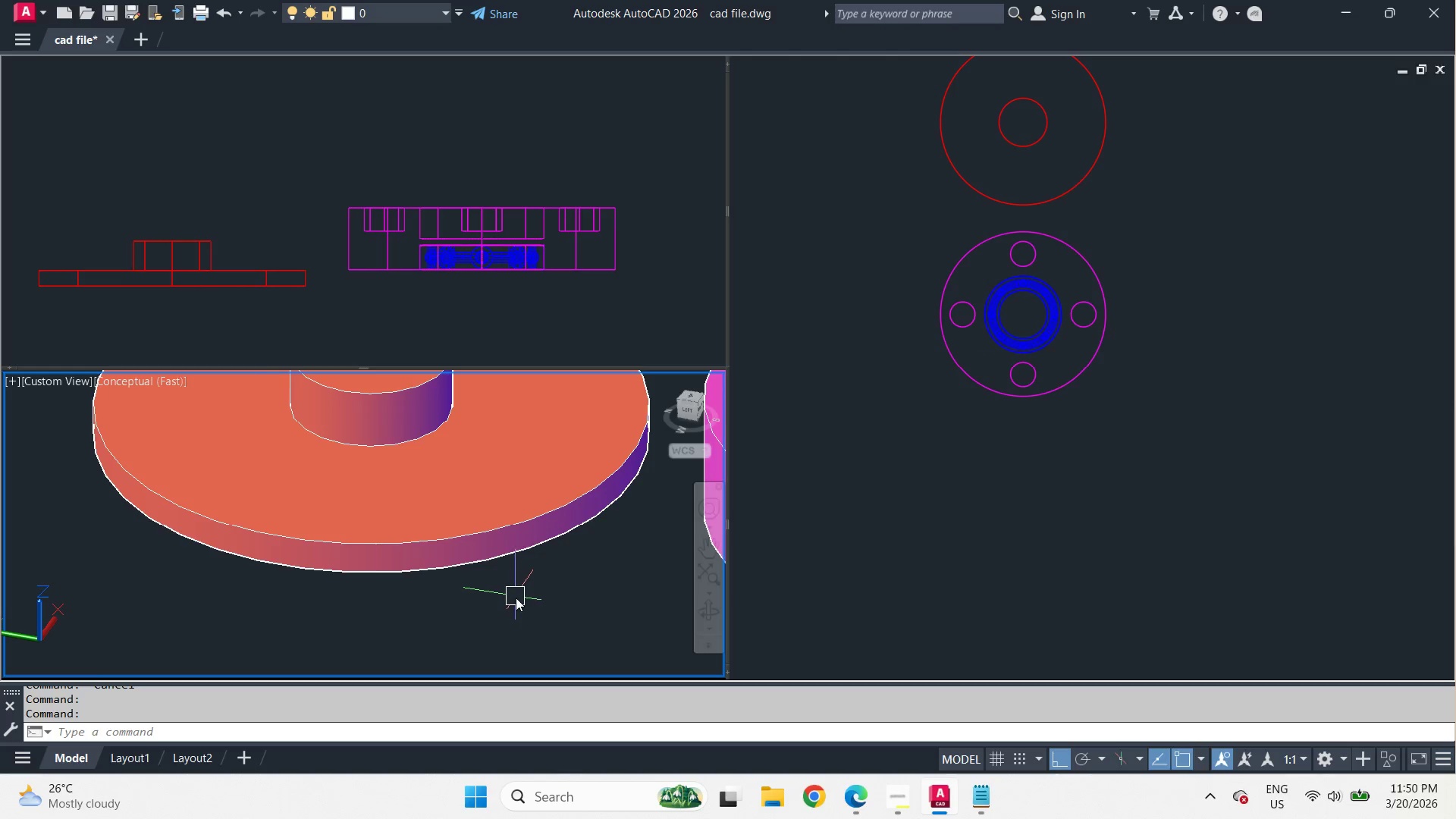 
wait(5.38)
 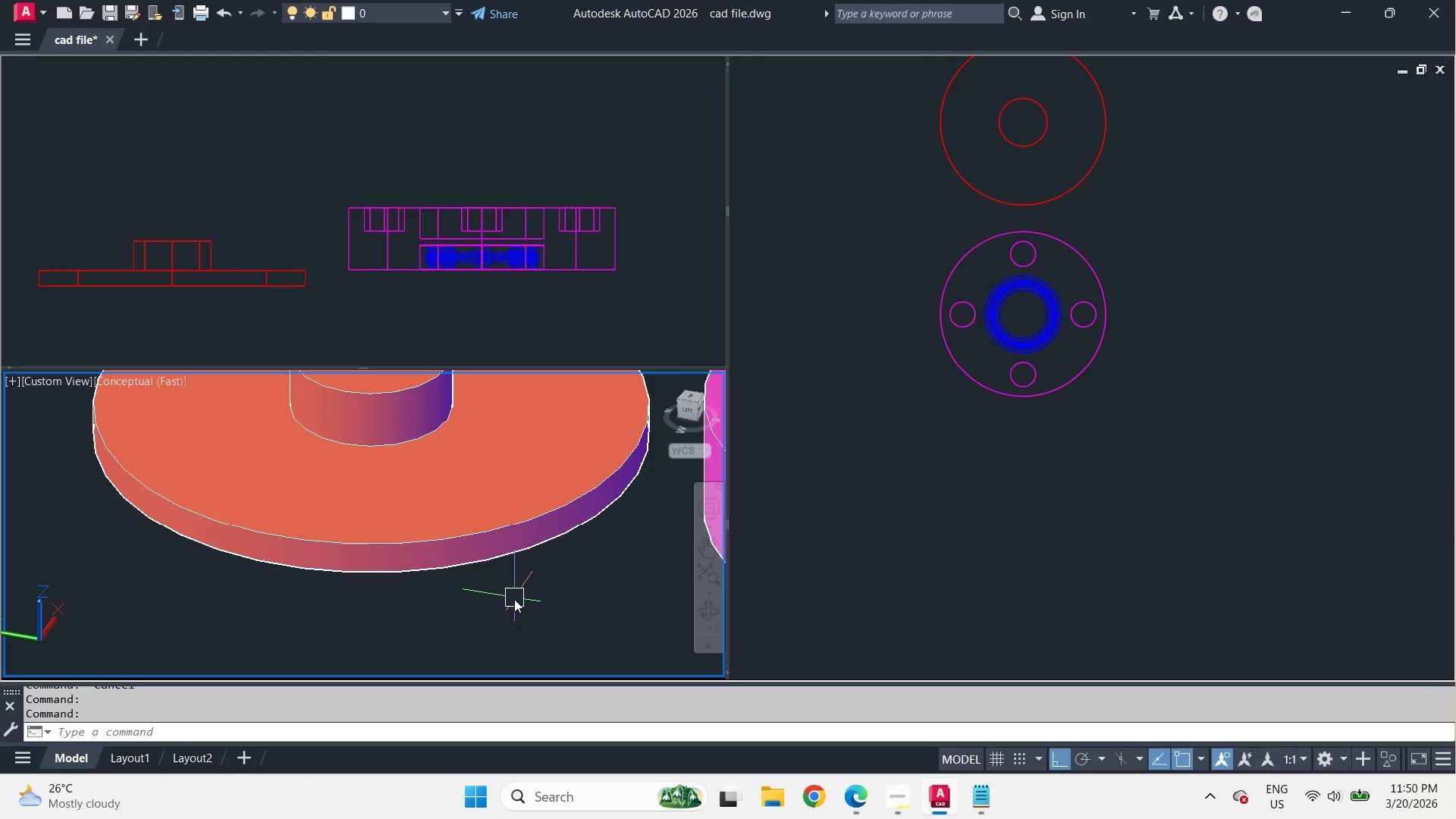 
type(fil)
 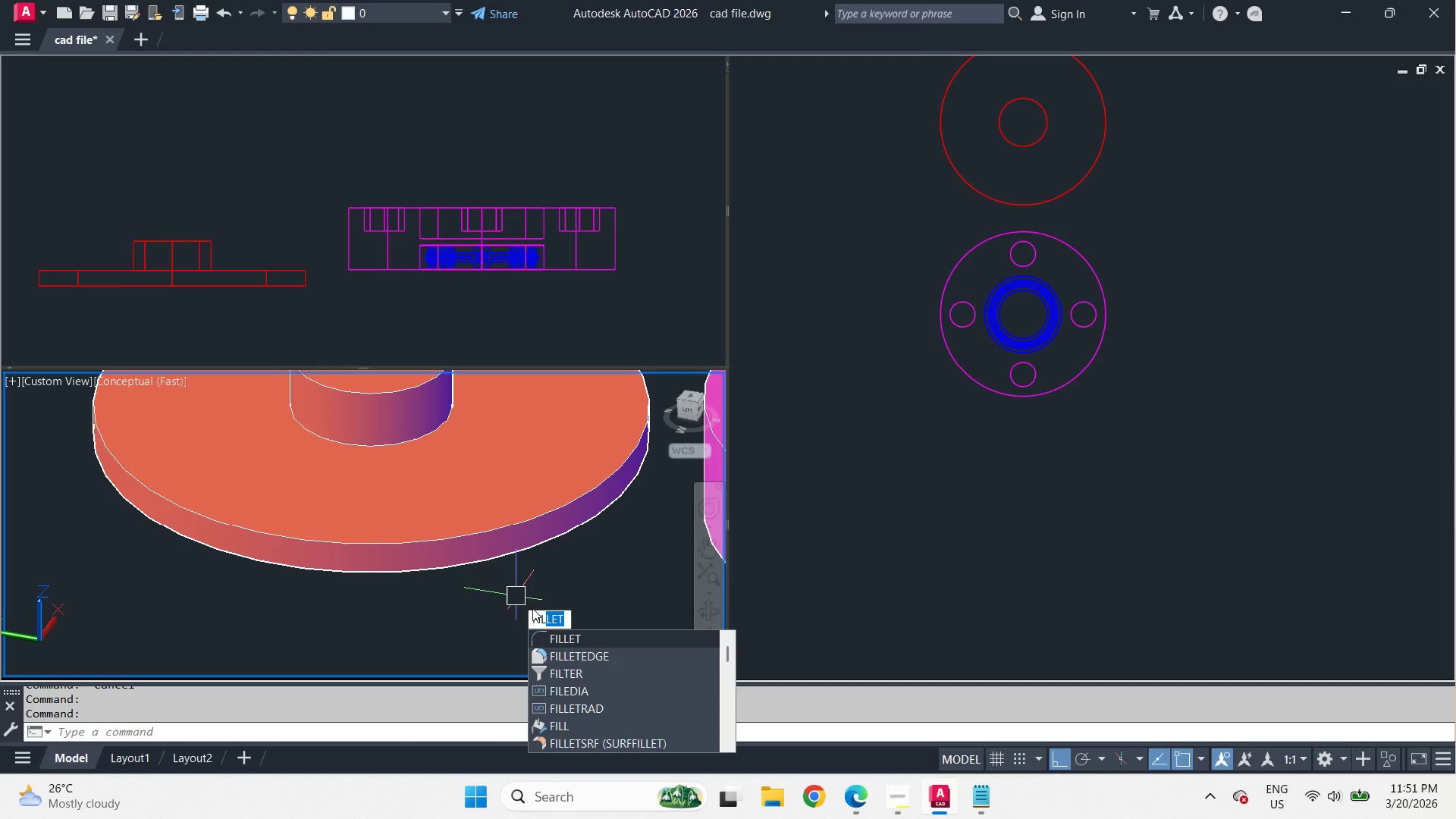 
left_click([581, 655])
 